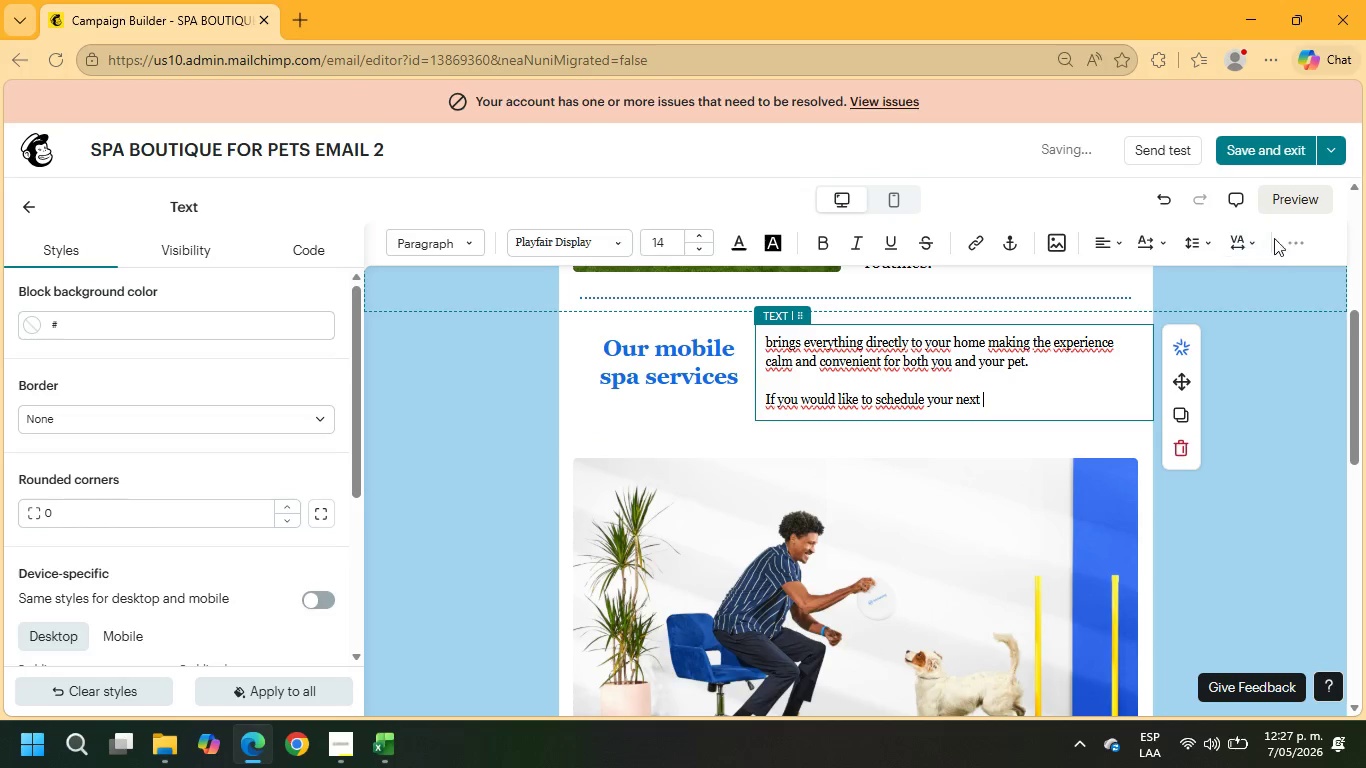 
left_click([1283, 238])
 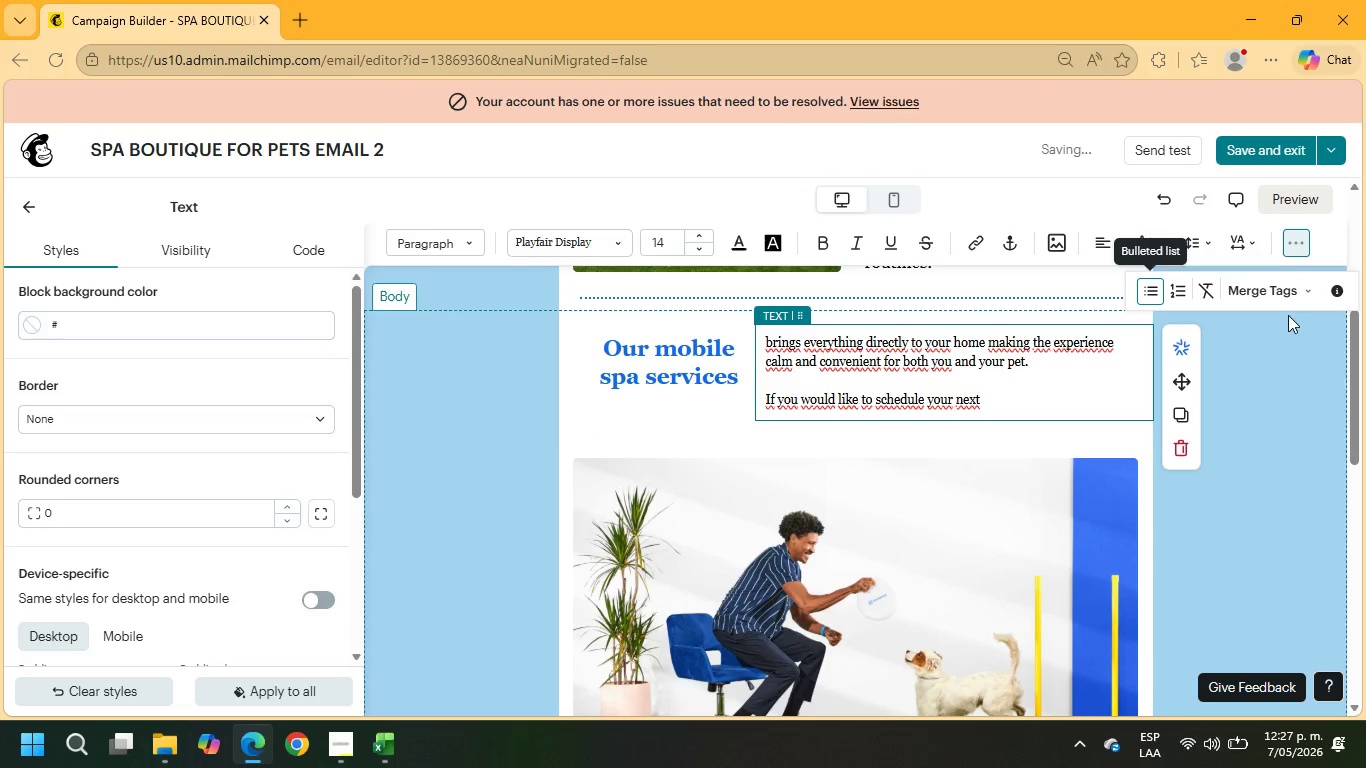 
left_click([1285, 284])
 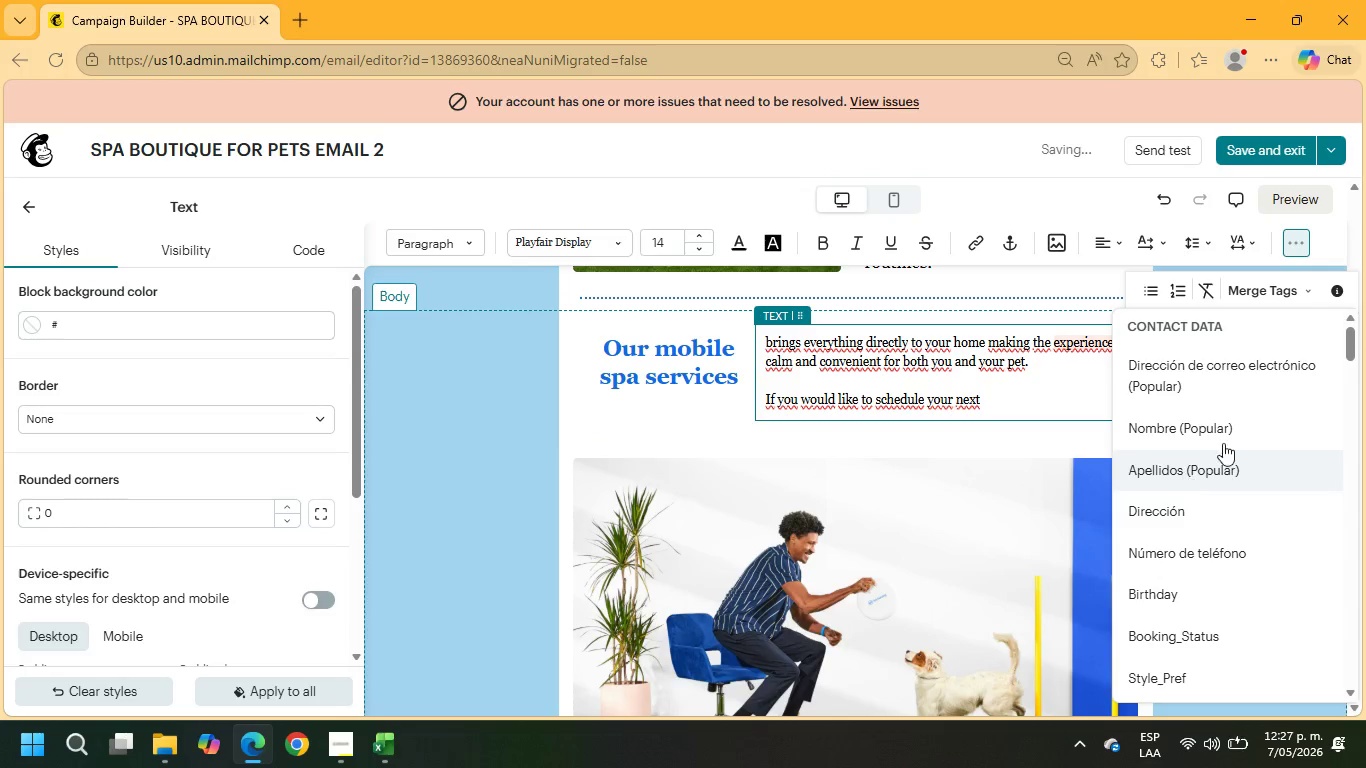 
scroll: coordinate [1230, 450], scroll_direction: down, amount: 11.0
 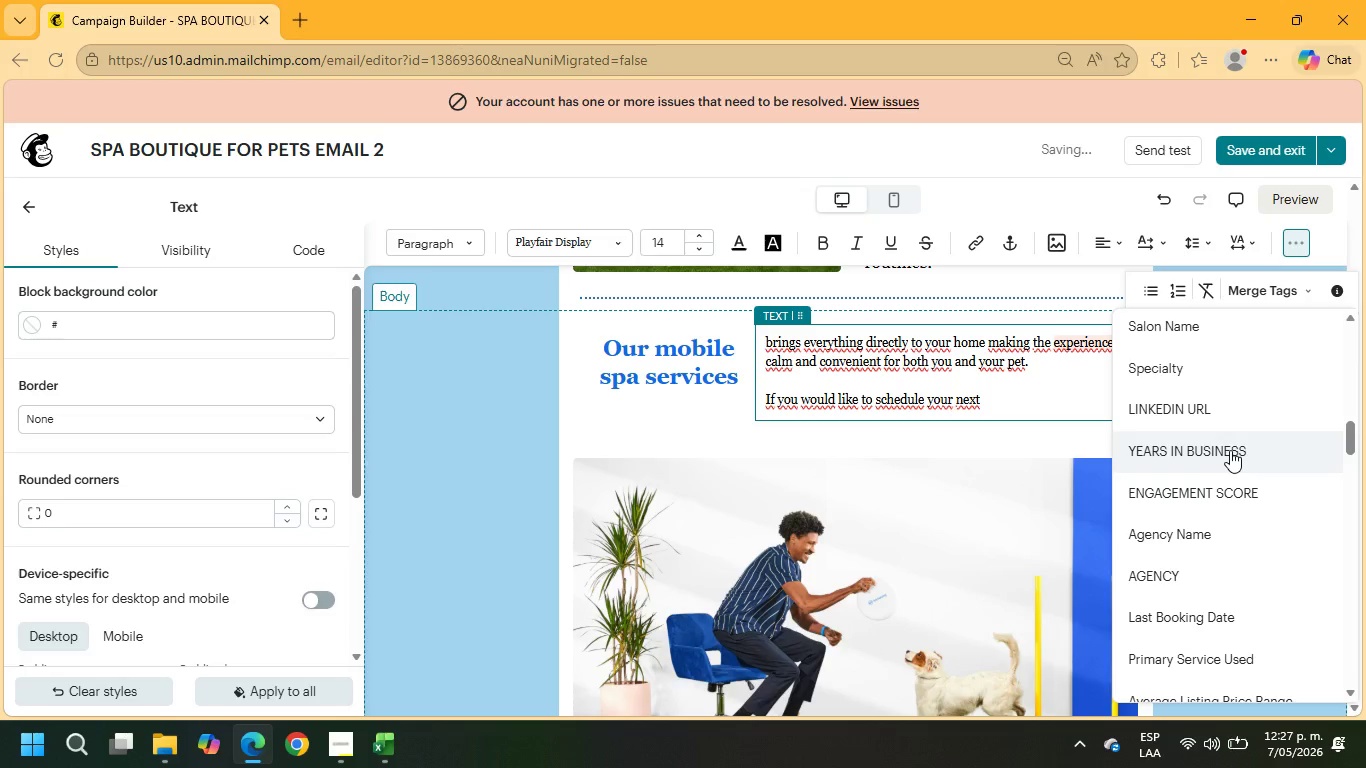 
scroll: coordinate [1230, 450], scroll_direction: up, amount: 1.0
 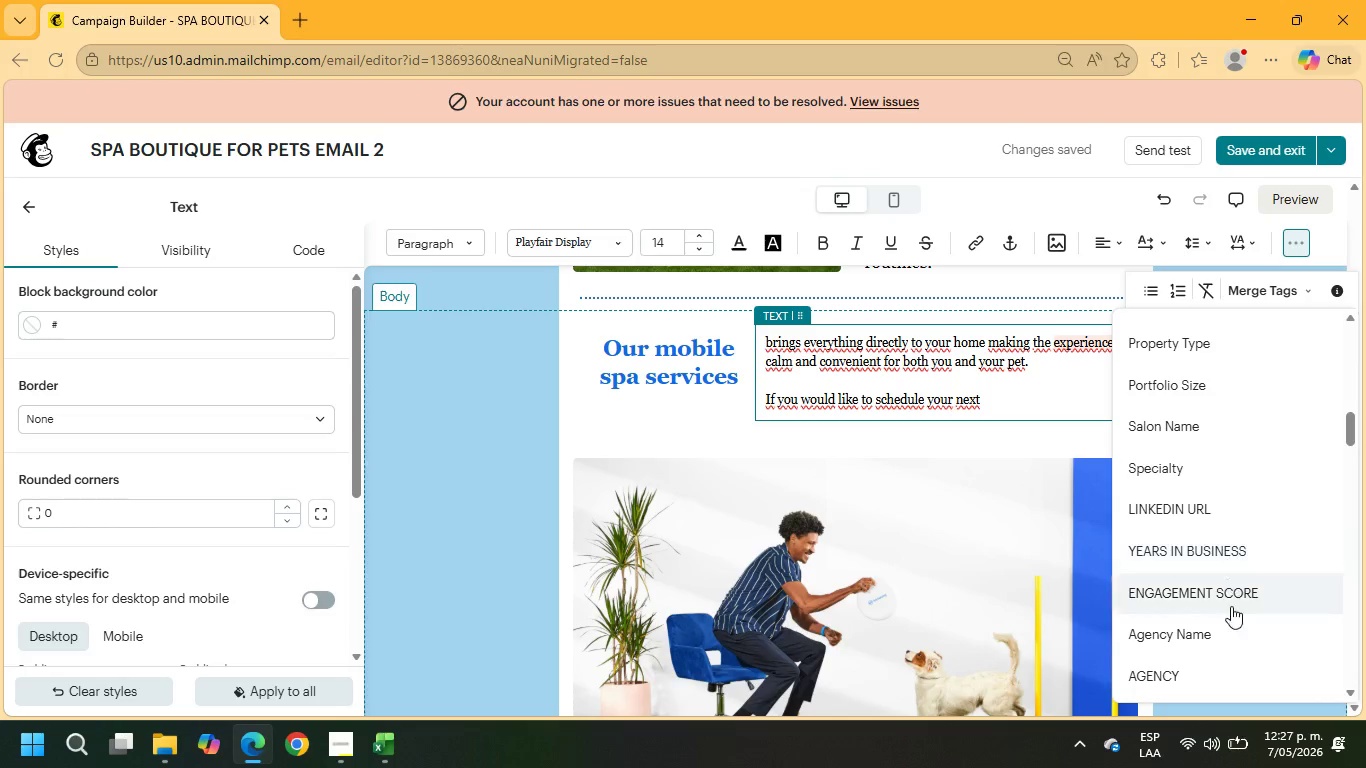 
scroll: coordinate [1197, 575], scroll_direction: down, amount: 3.0
 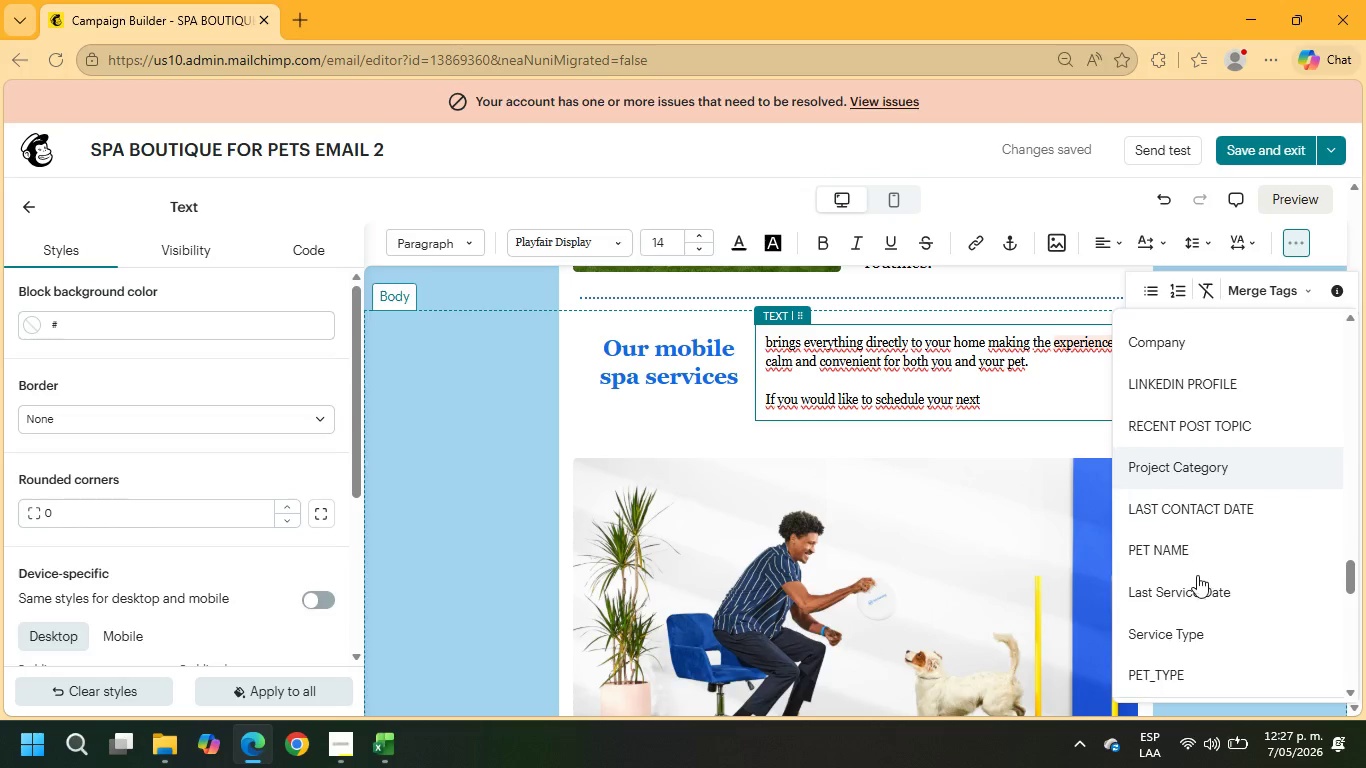 
left_click([1186, 444])
 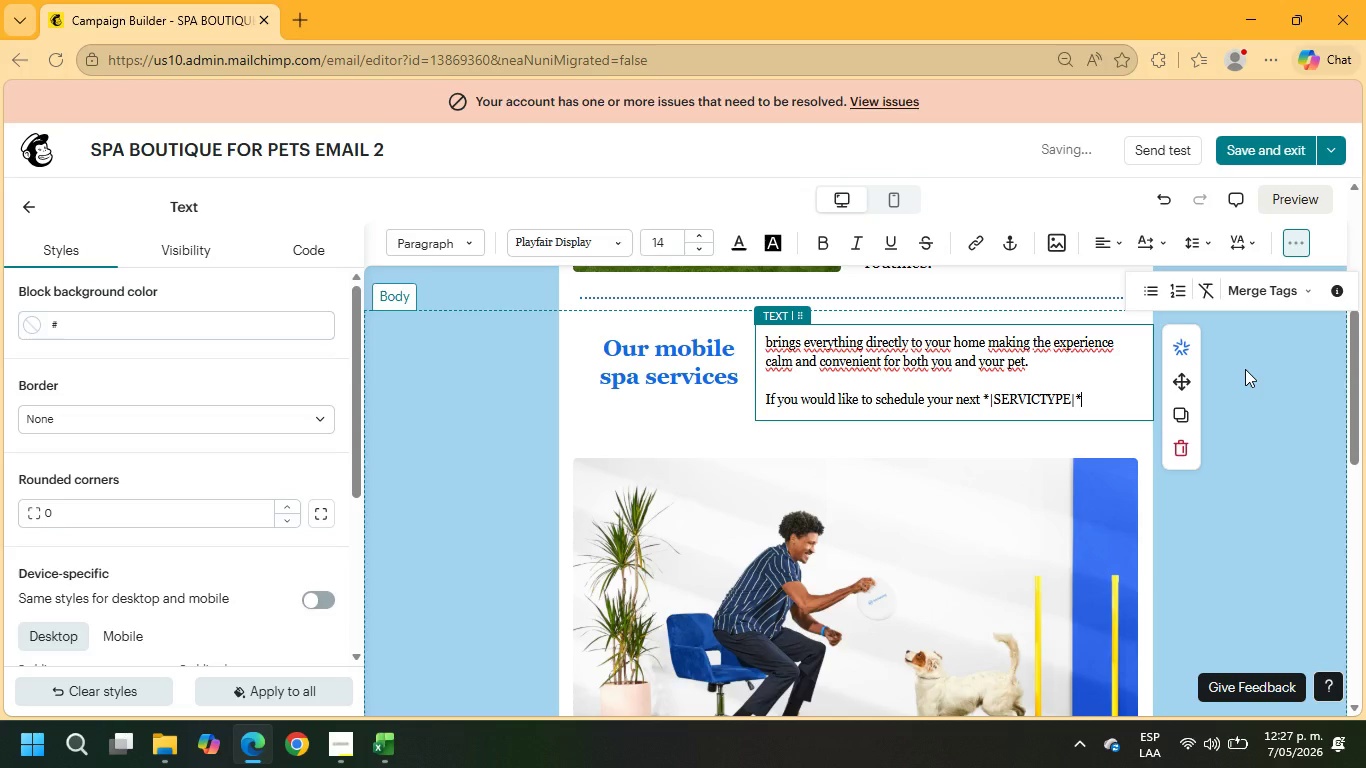 
type( appointment, simply click below and we;ll take care of the rest)
 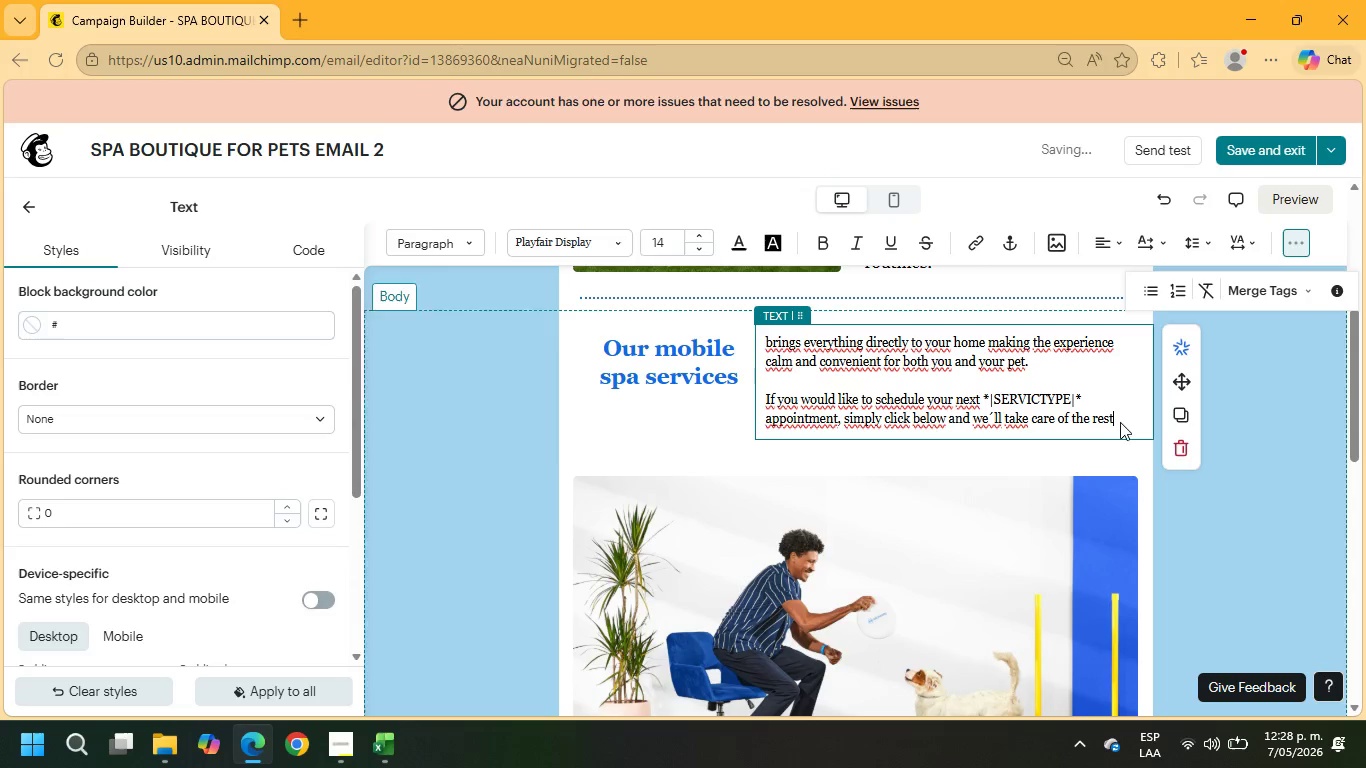 
left_click_drag(start_coordinate=[1115, 421], to_coordinate=[740, 334])
 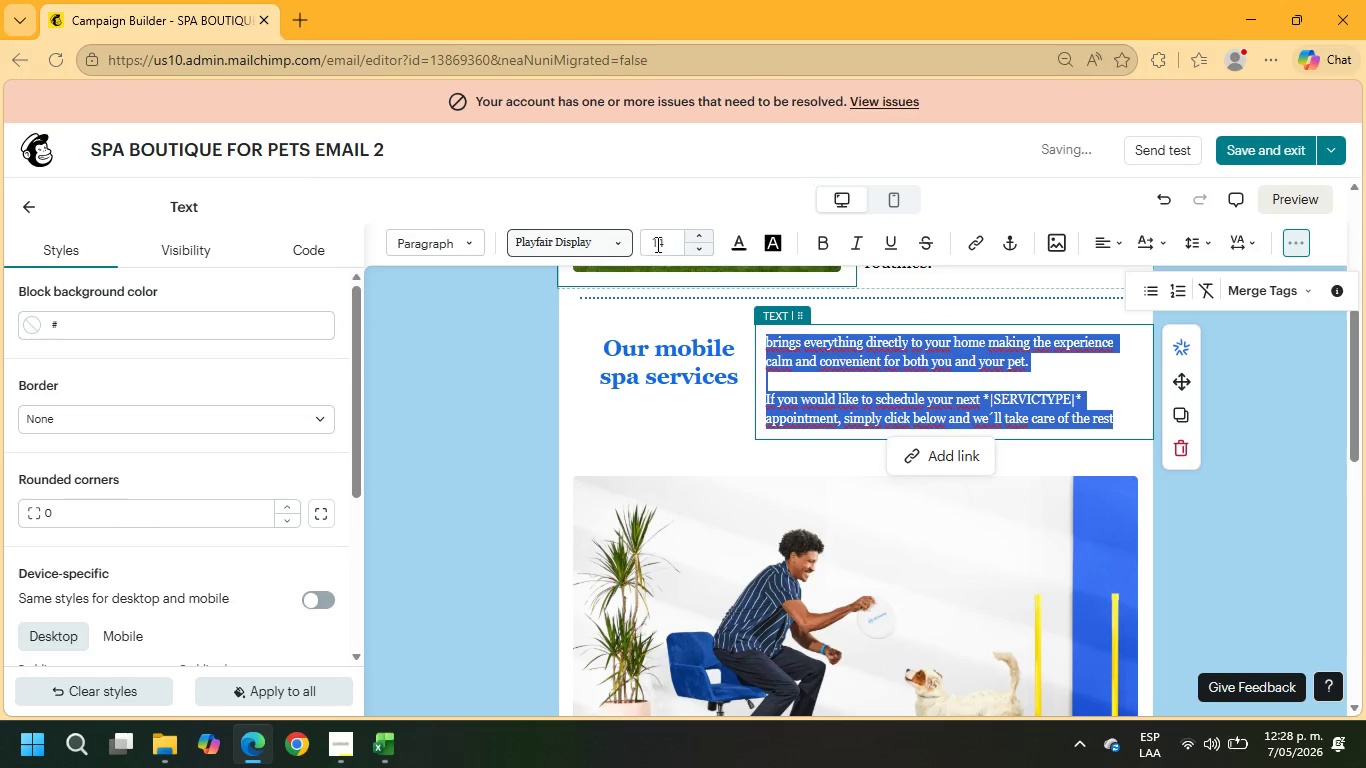 
left_click_drag(start_coordinate=[668, 242], to_coordinate=[643, 241])
 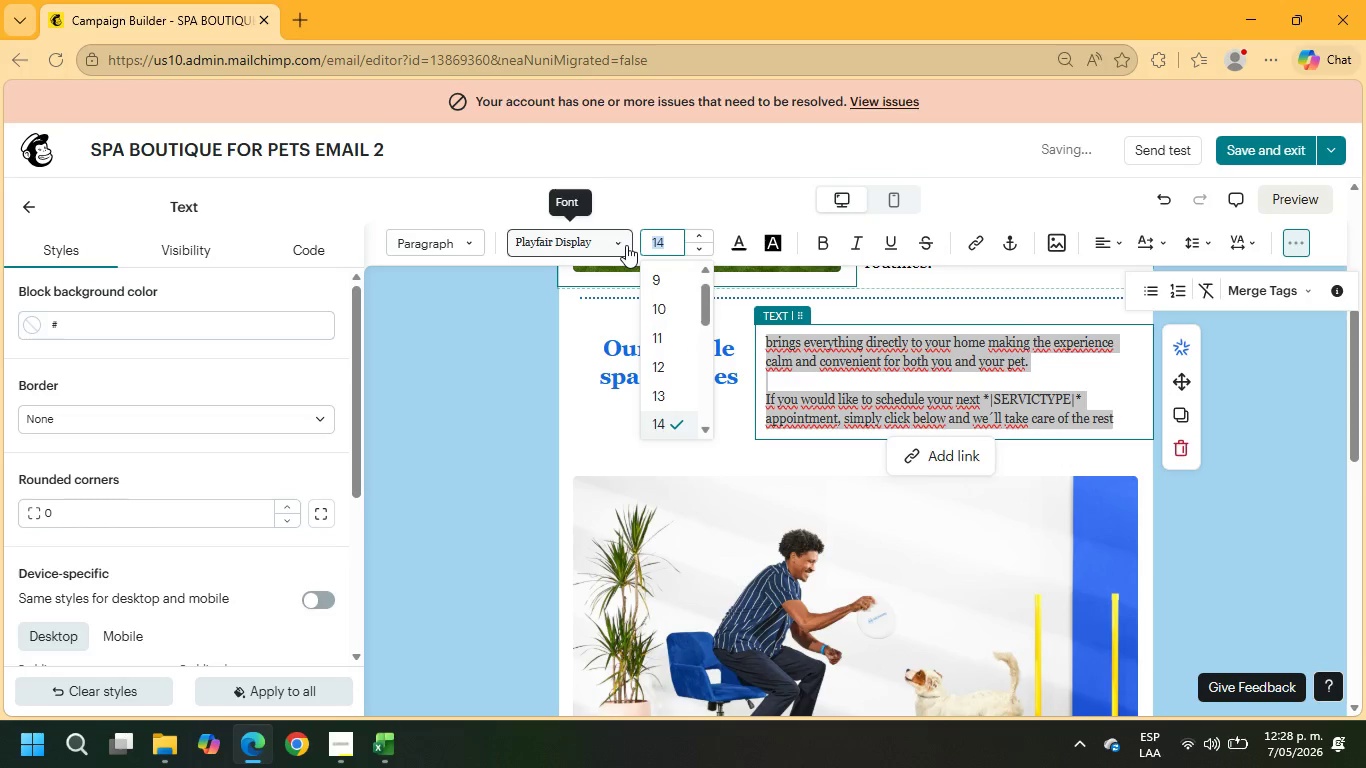 
key(Numpad1)
 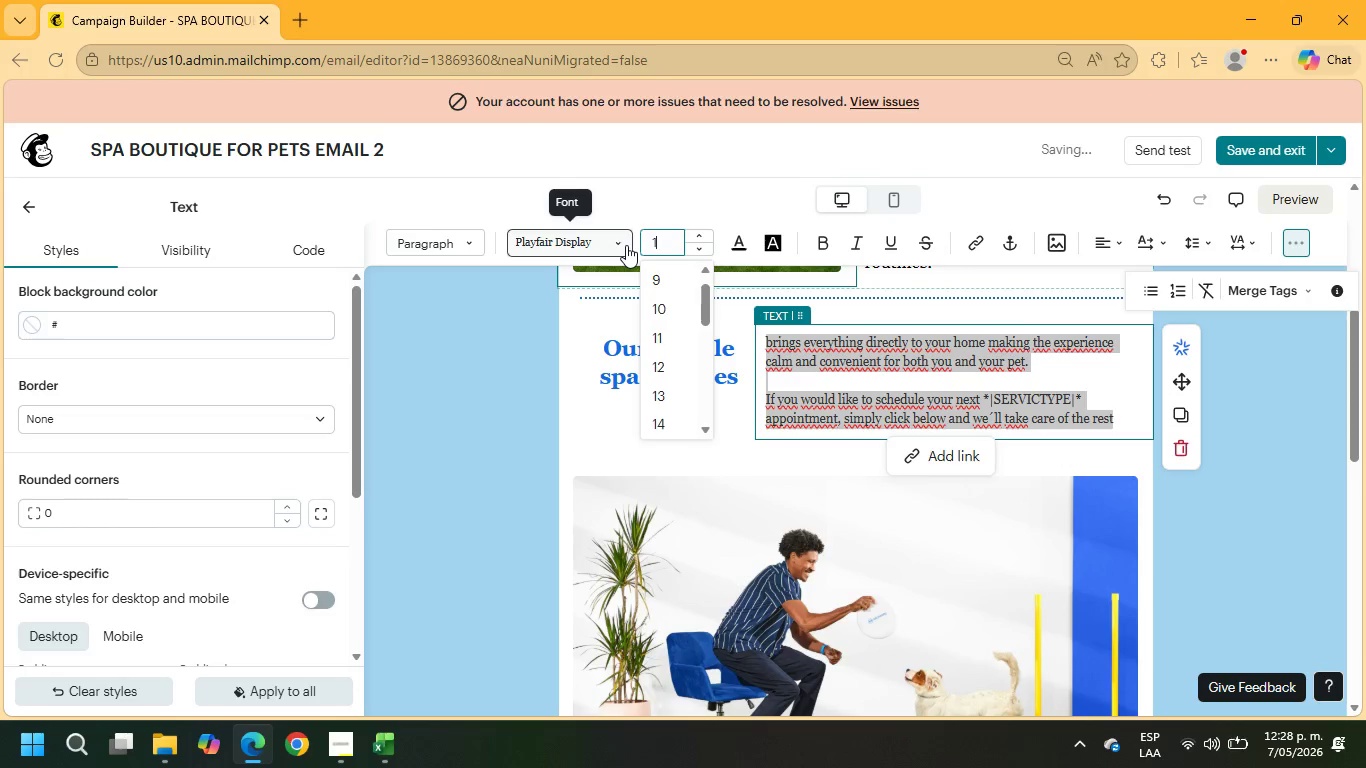 
key(Numpad9)
 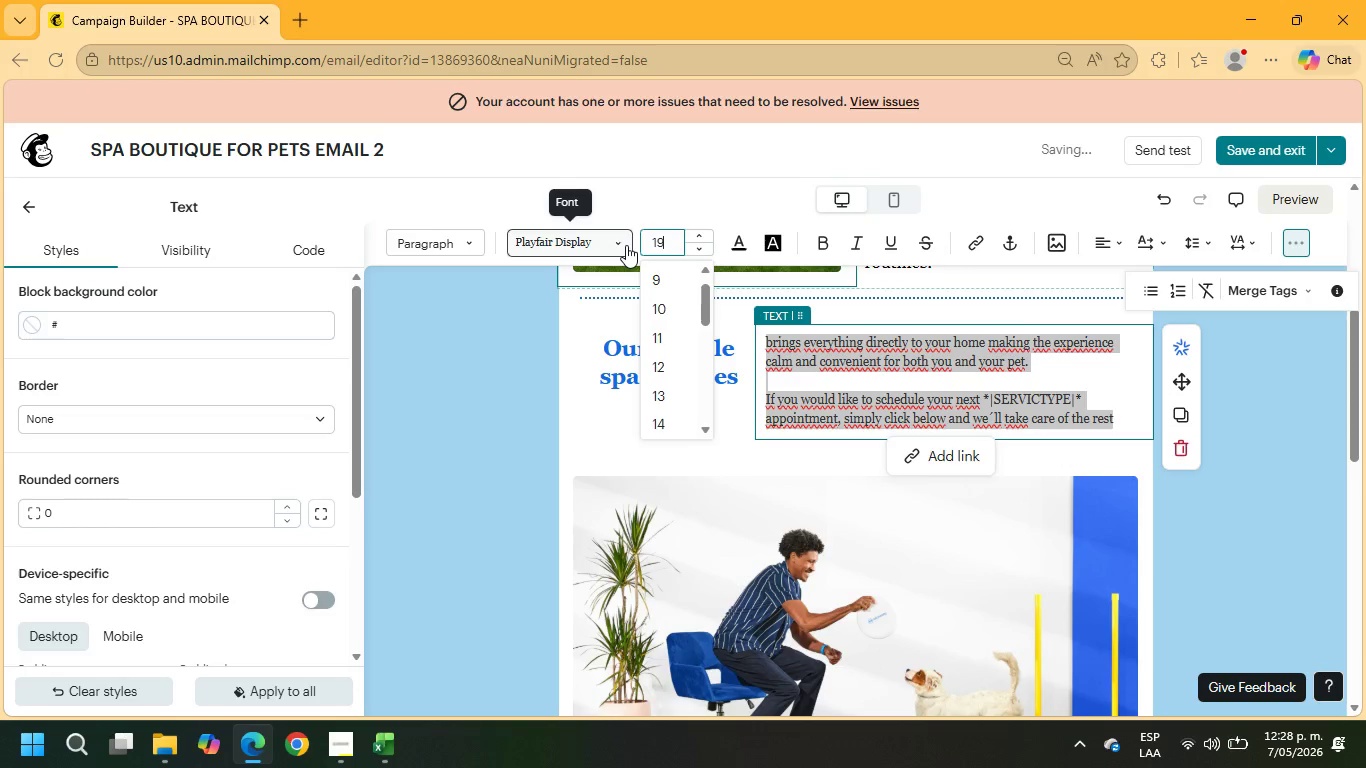 
key(NumpadEnter)
 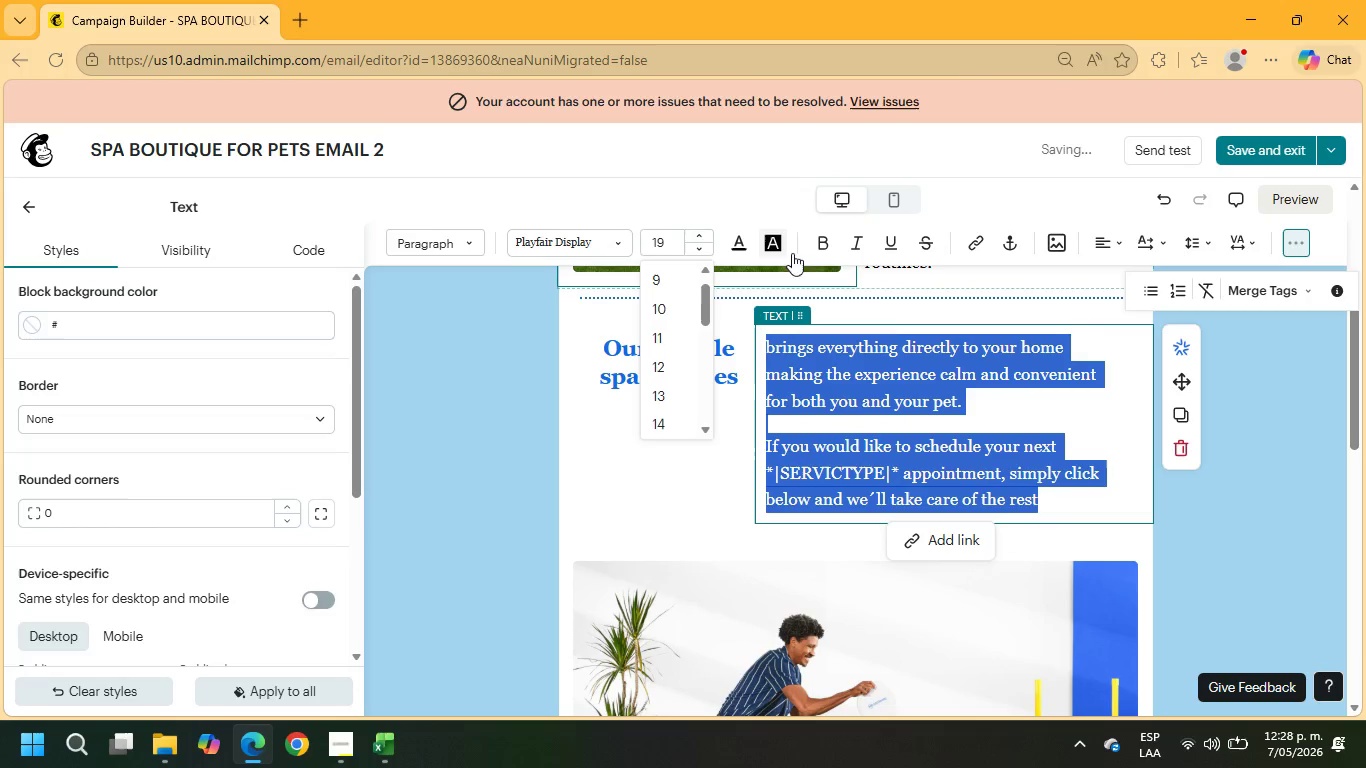 
left_click([975, 396])
 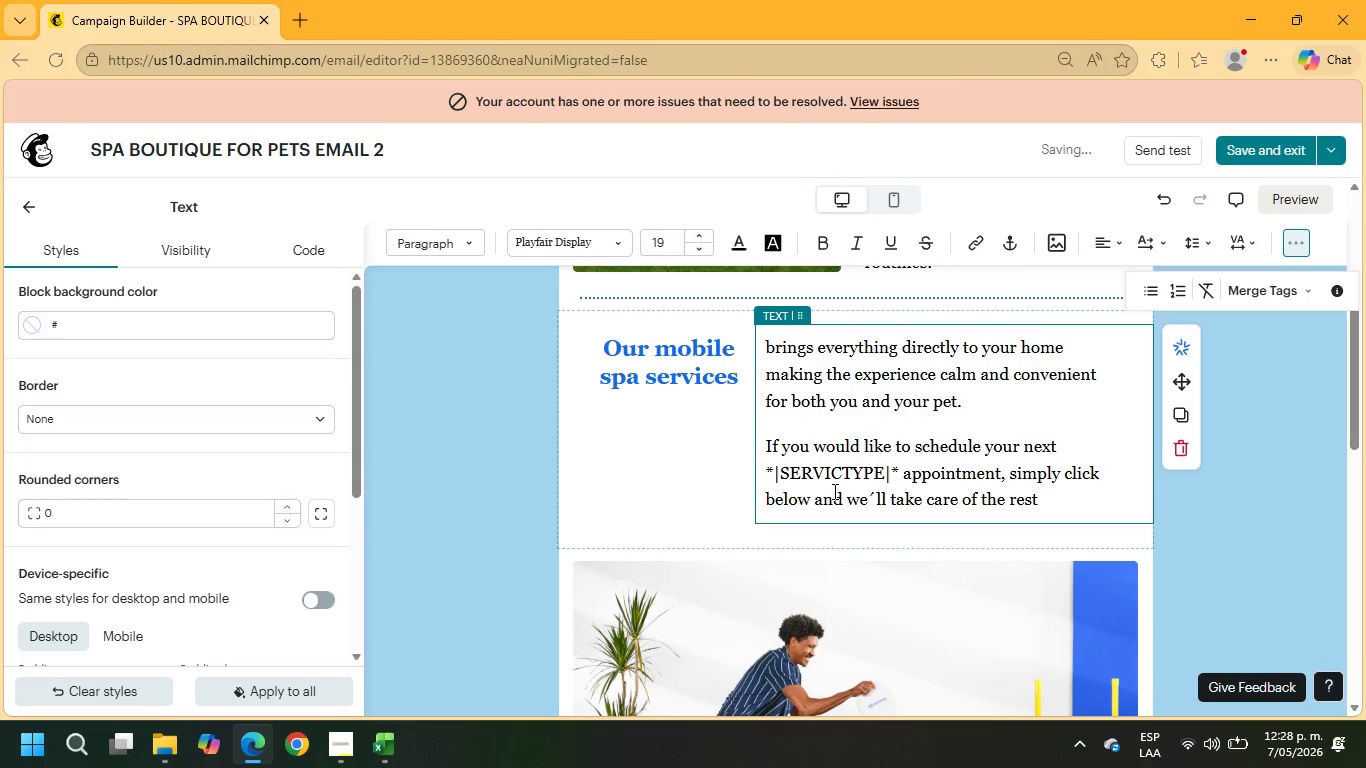 
left_click([1088, 423])
 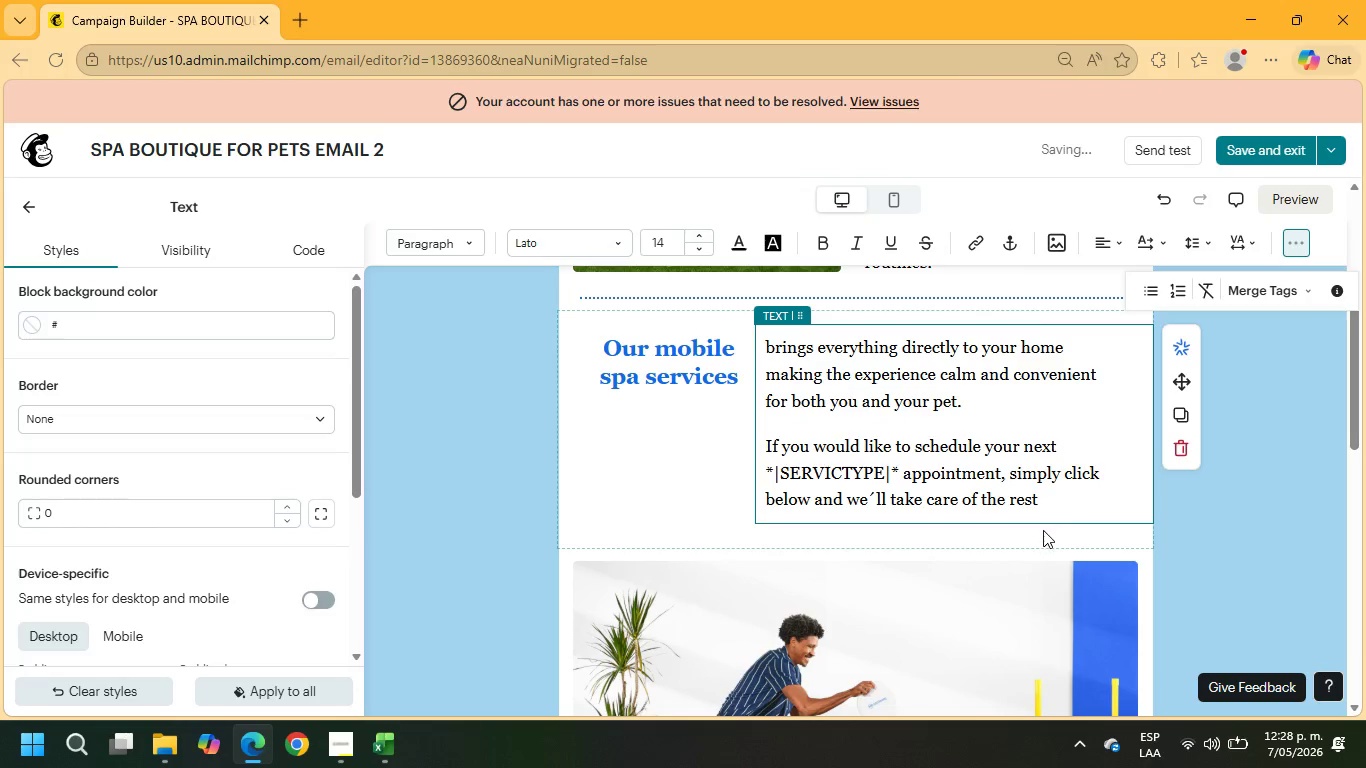 
left_click([1037, 528])
 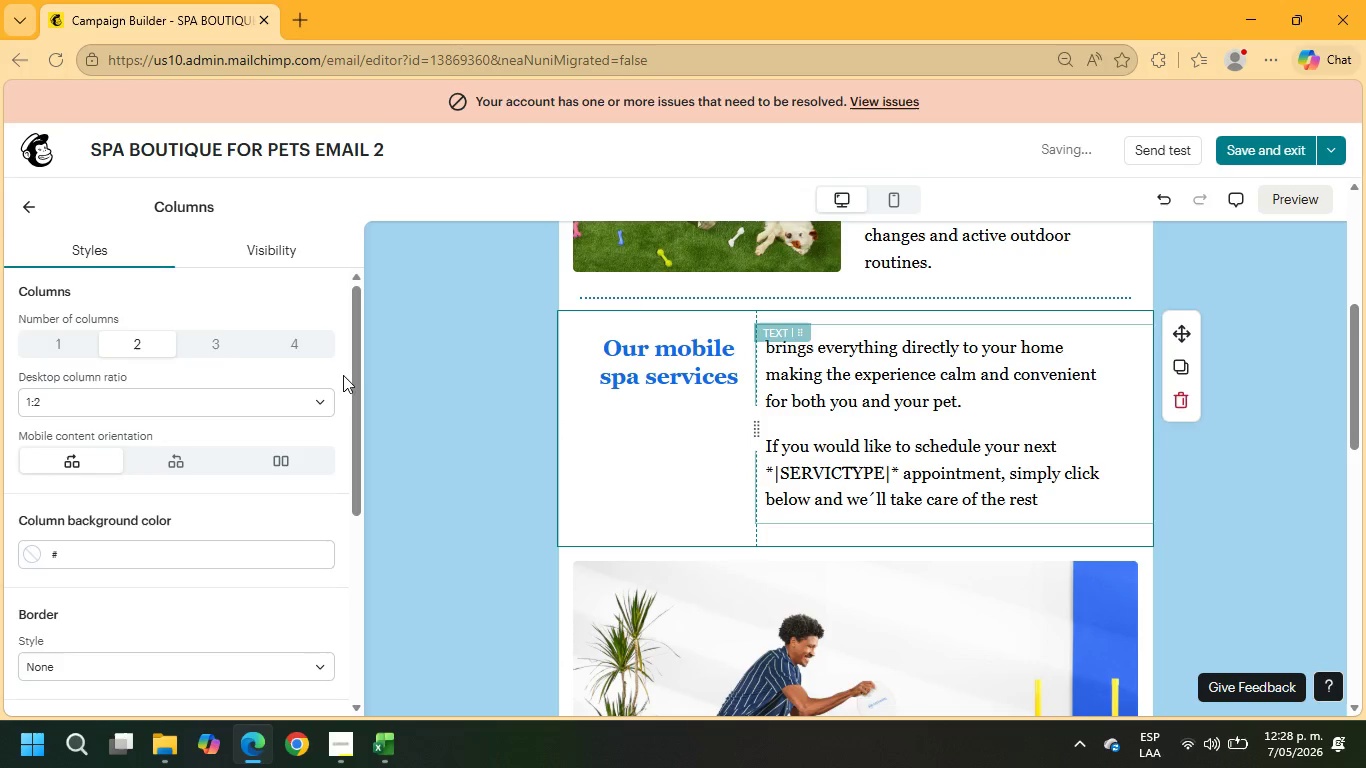 
wait(5.02)
 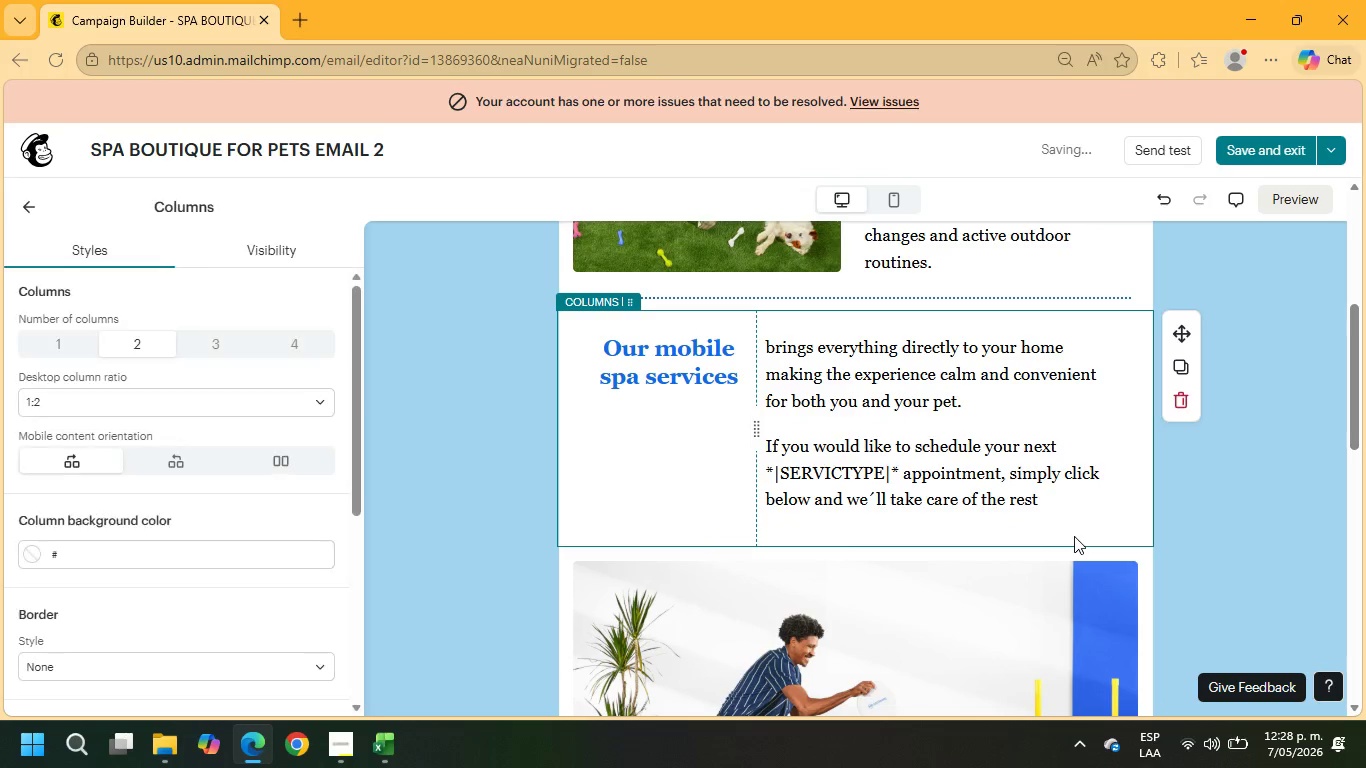 
left_click([36, 214])
 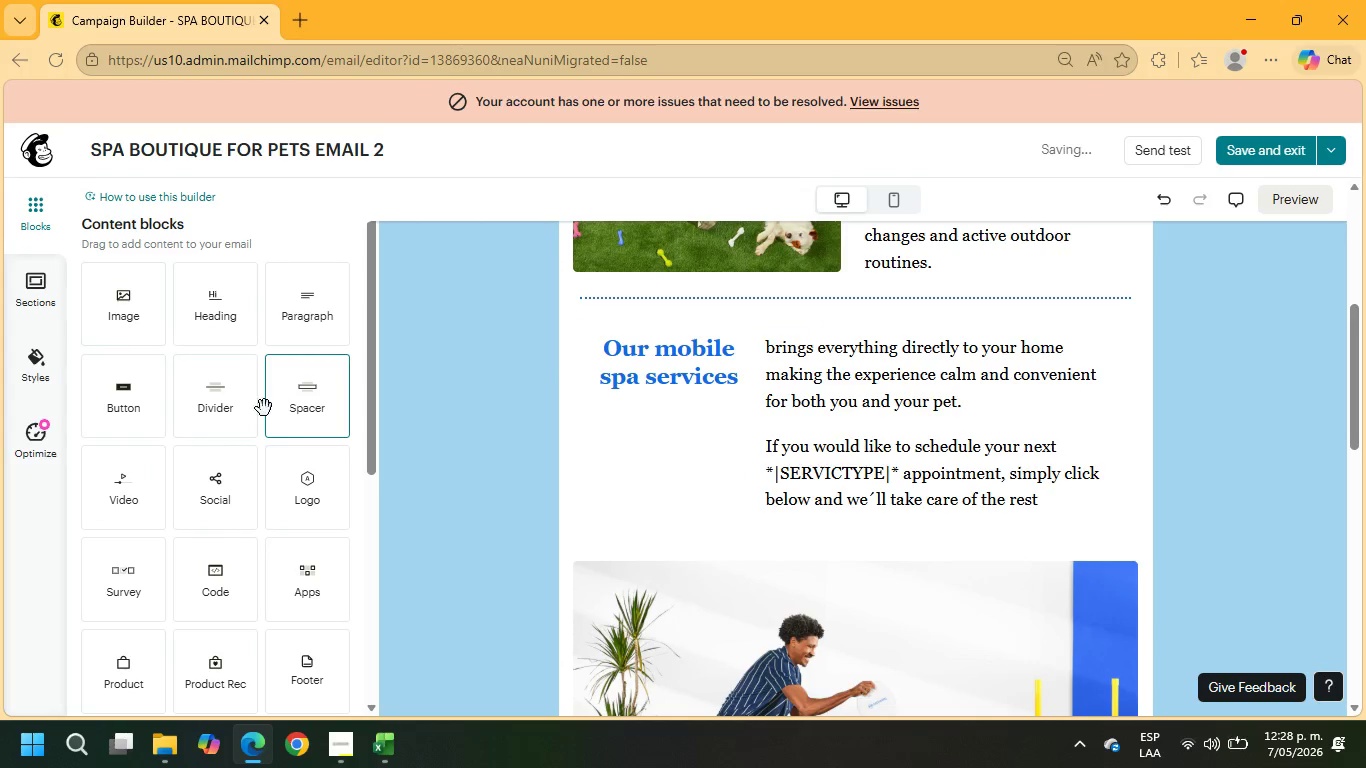 
left_click_drag(start_coordinate=[123, 405], to_coordinate=[856, 561])
 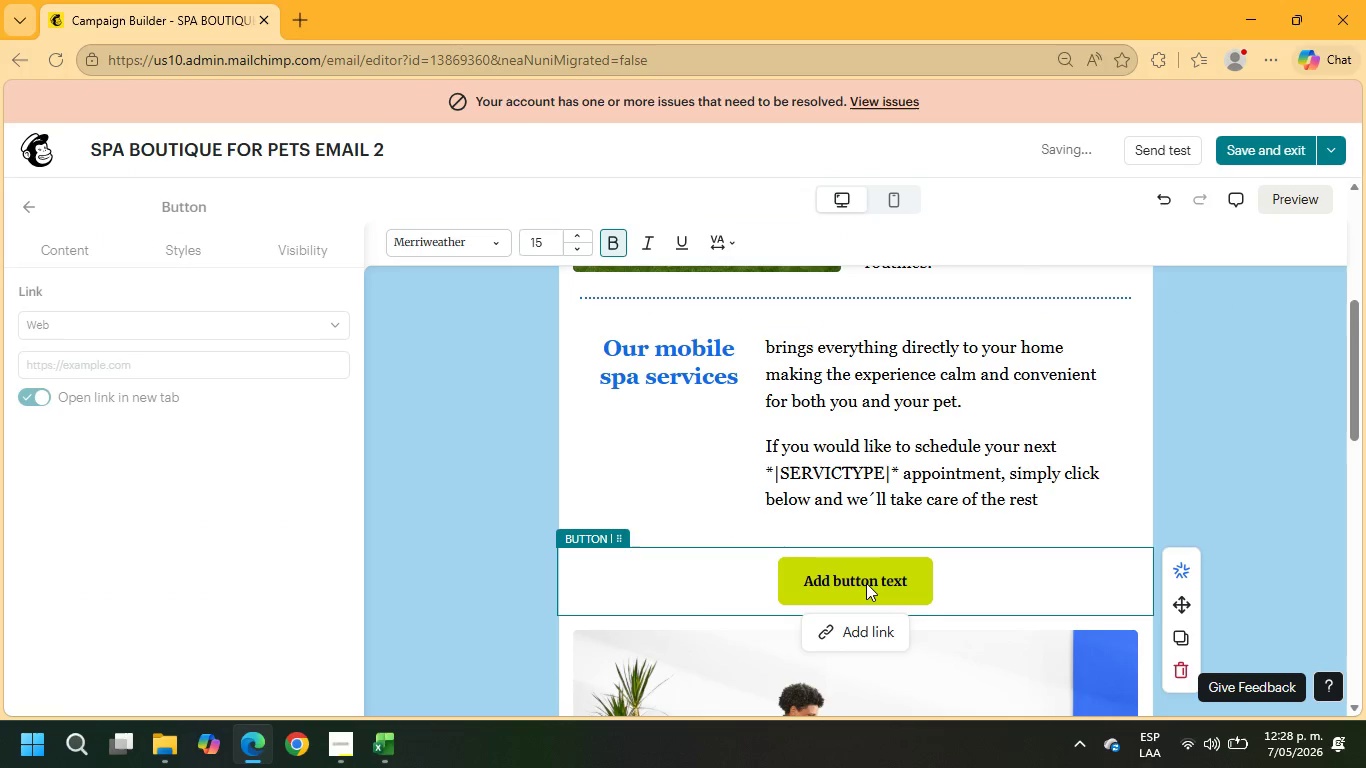 
scroll: coordinate [873, 500], scroll_direction: up, amount: 5.0
 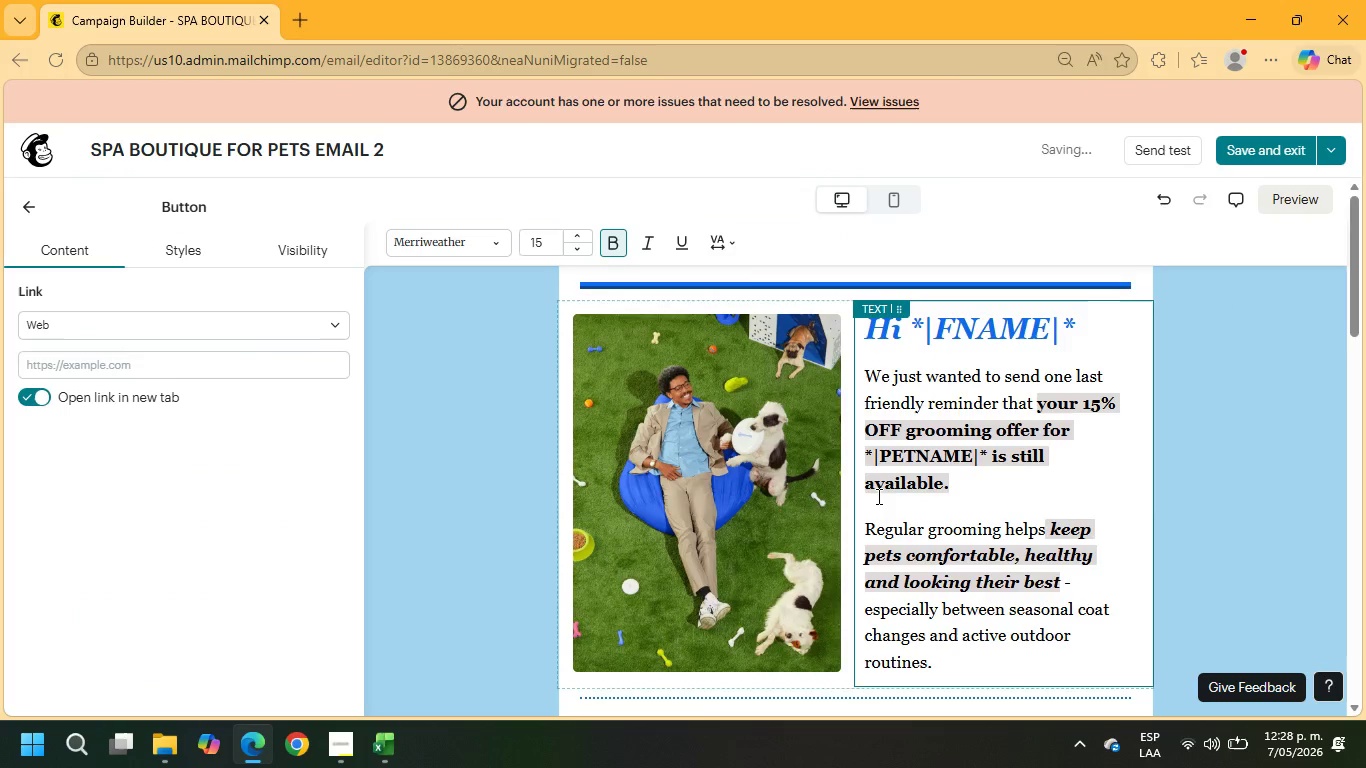 
scroll: coordinate [877, 497], scroll_direction: down, amount: 4.0
 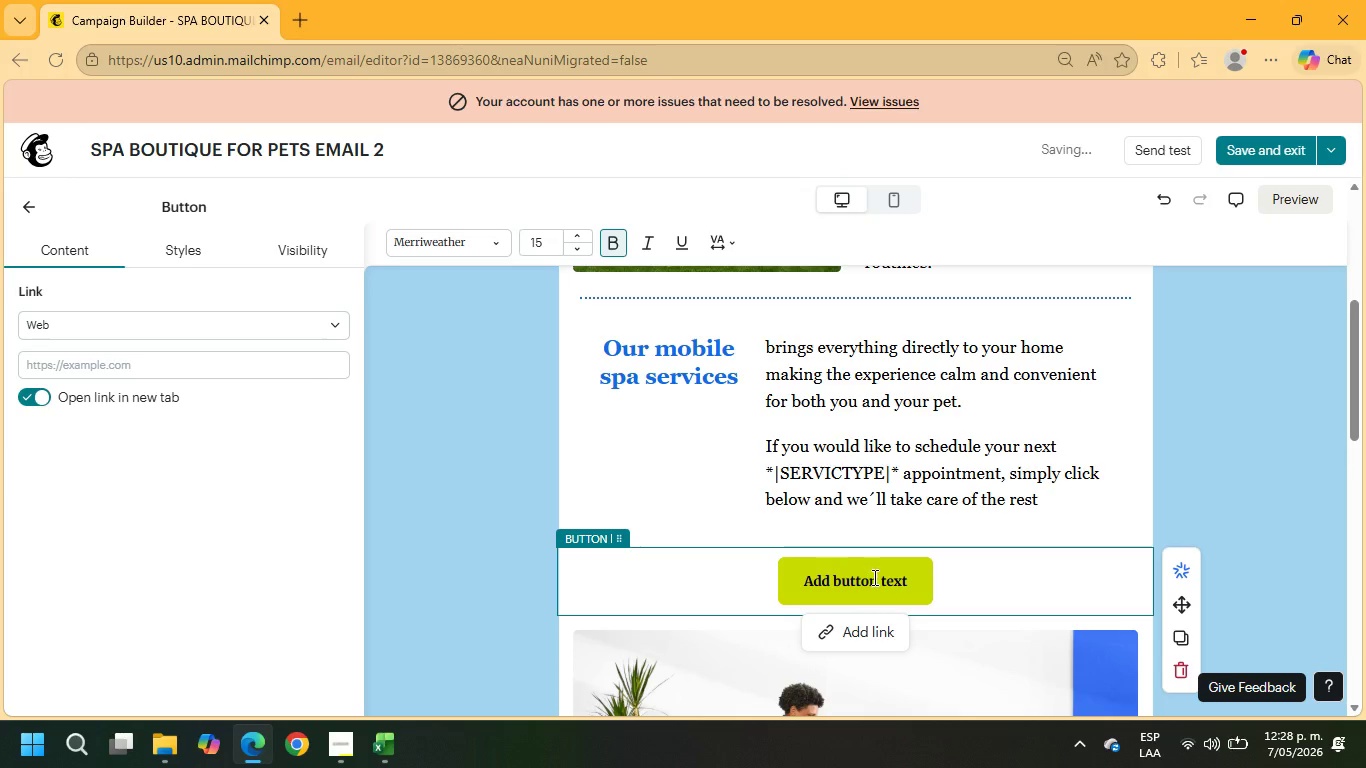 
left_click([871, 570])
 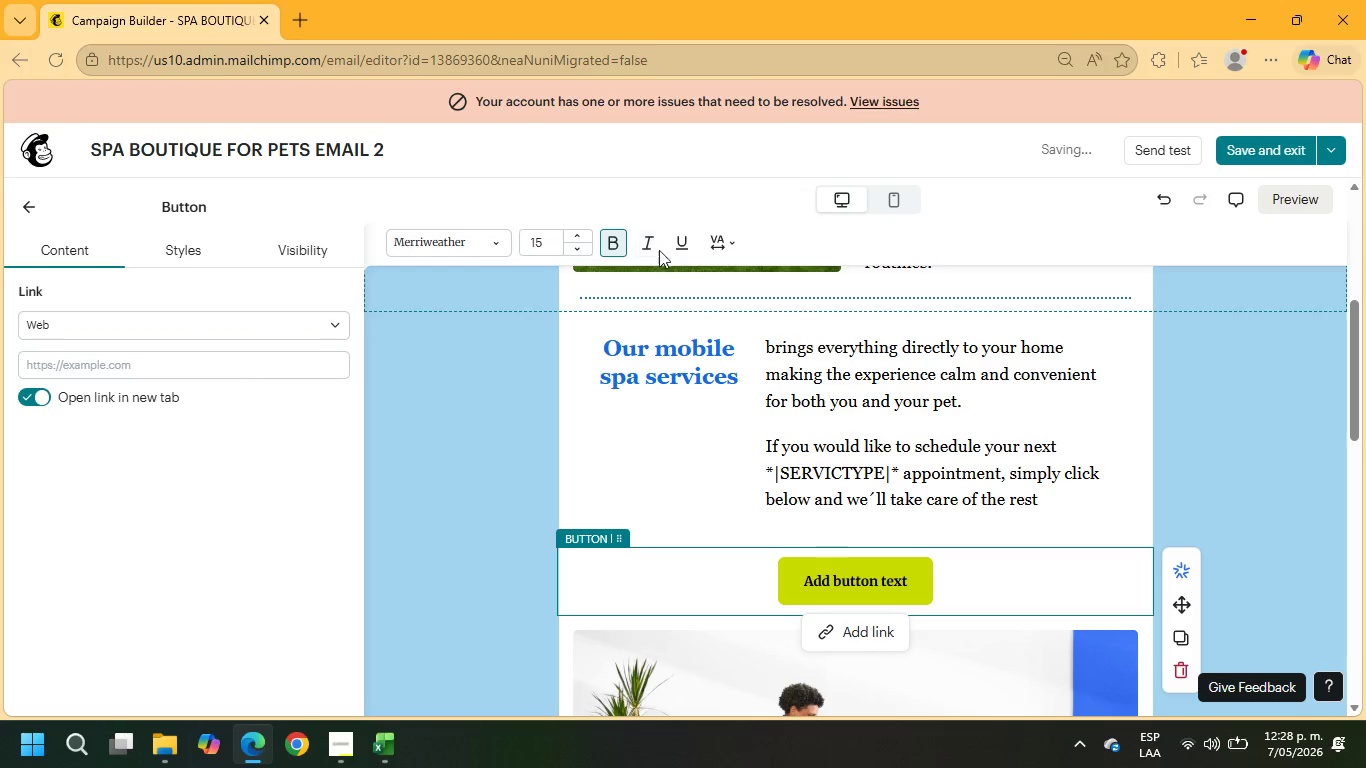 
left_click([182, 253])
 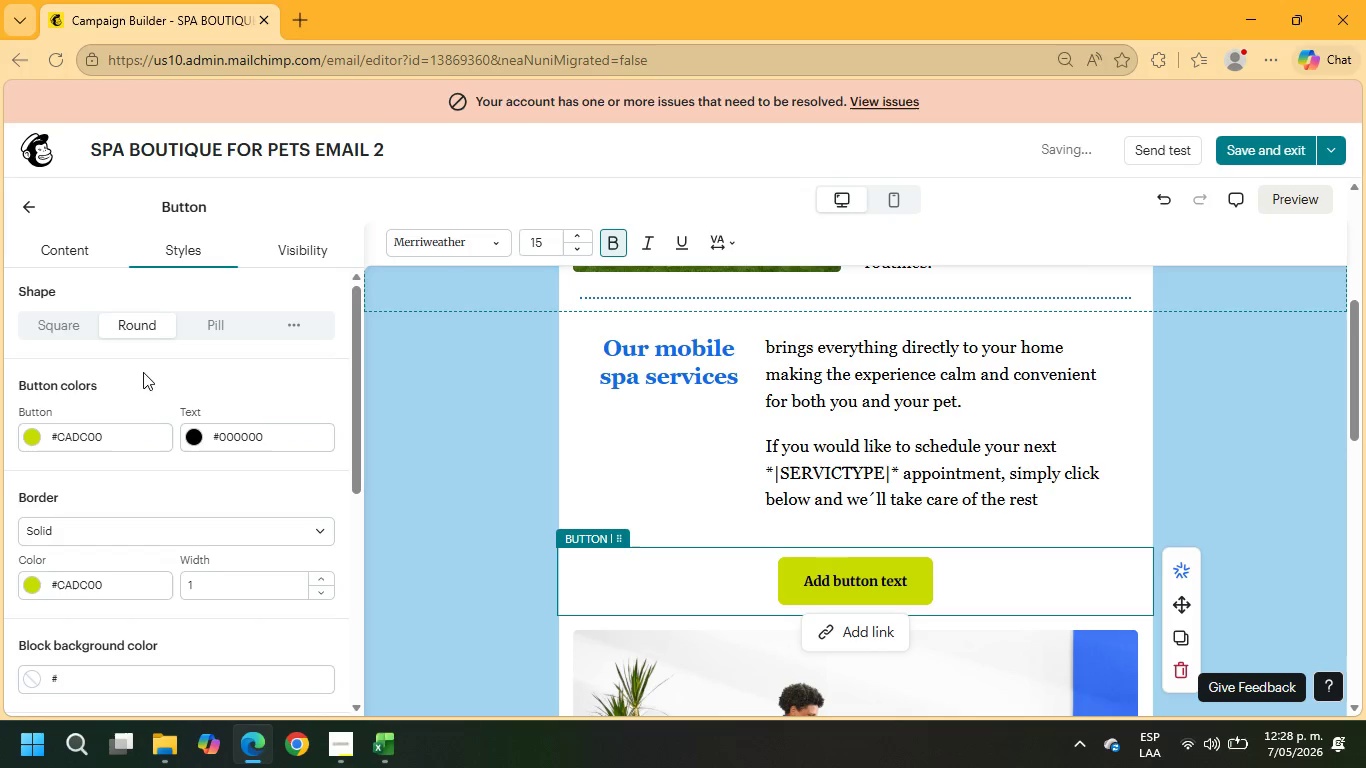 
mouse_move([98, 443])
 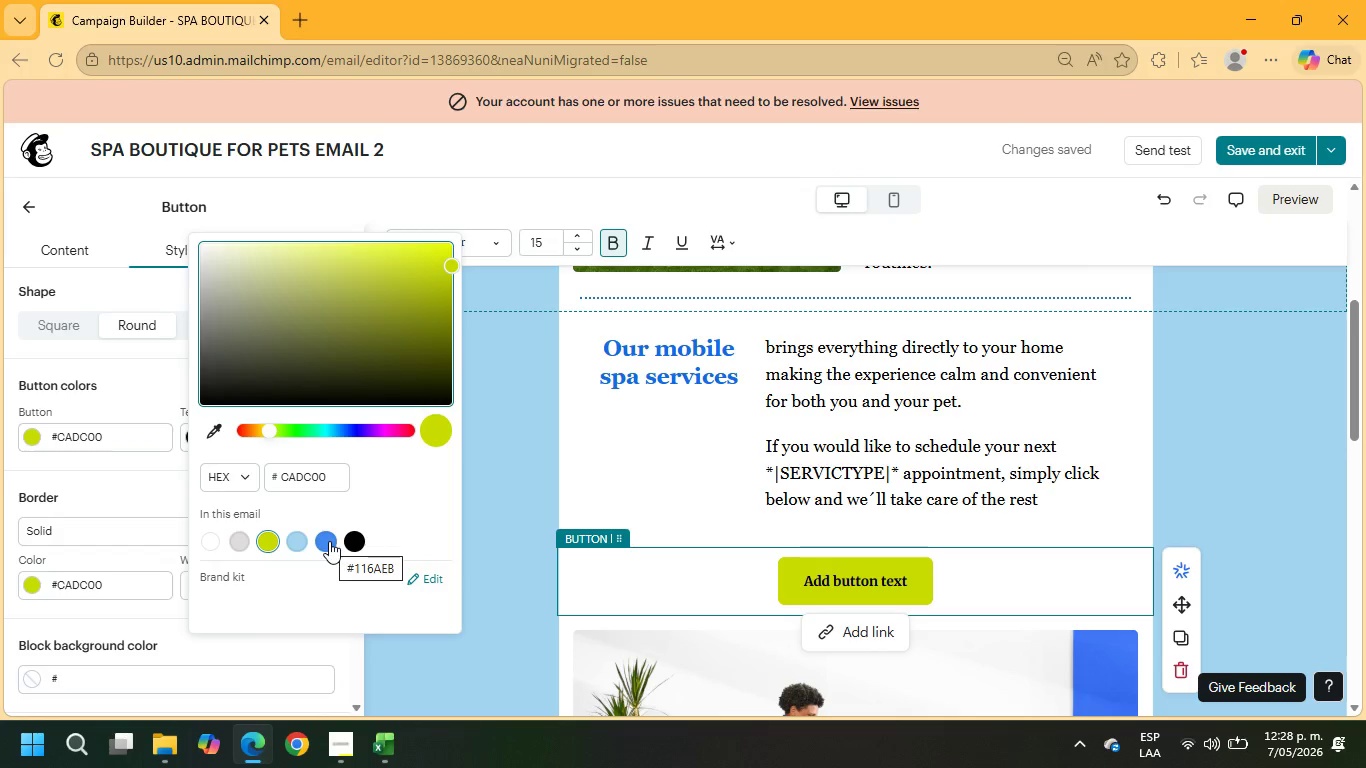 
left_click([329, 541])
 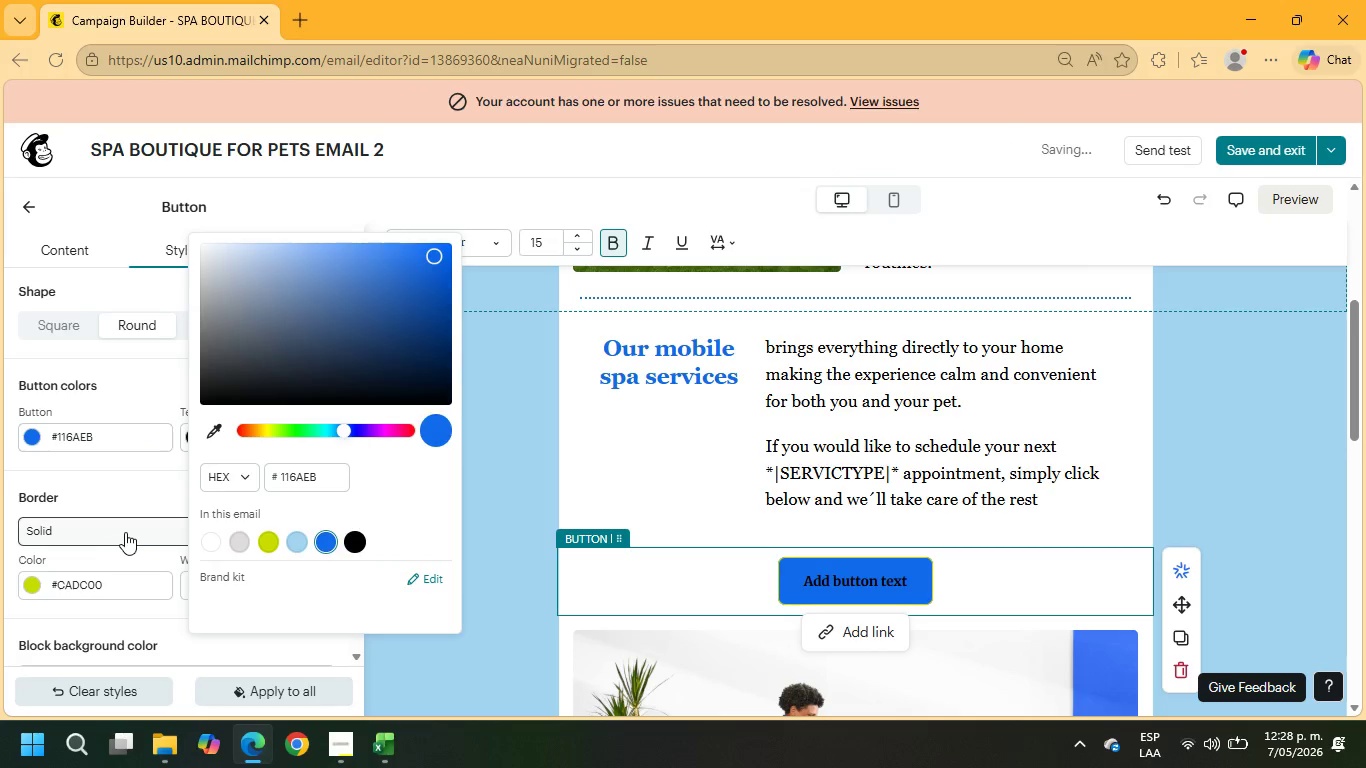 
left_click([240, 547])
 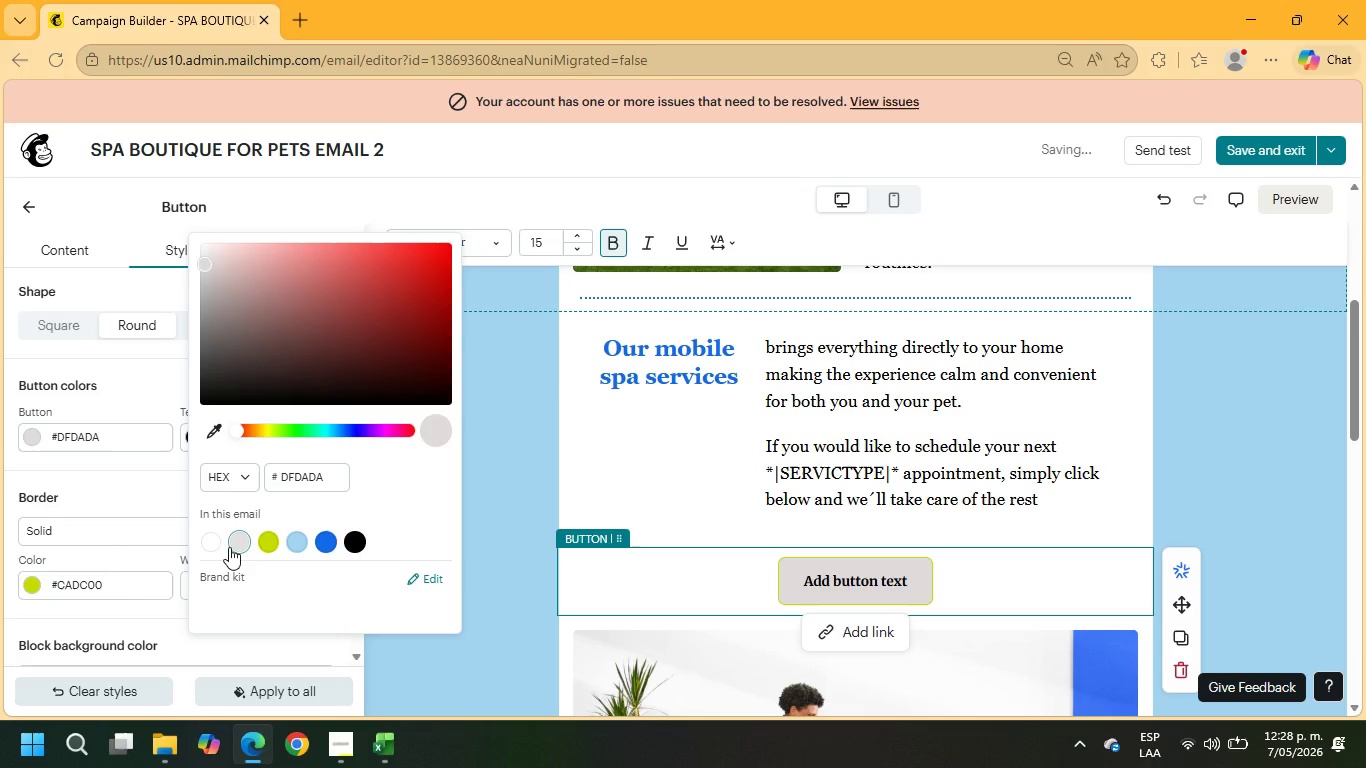 
left_click([45, 583])
 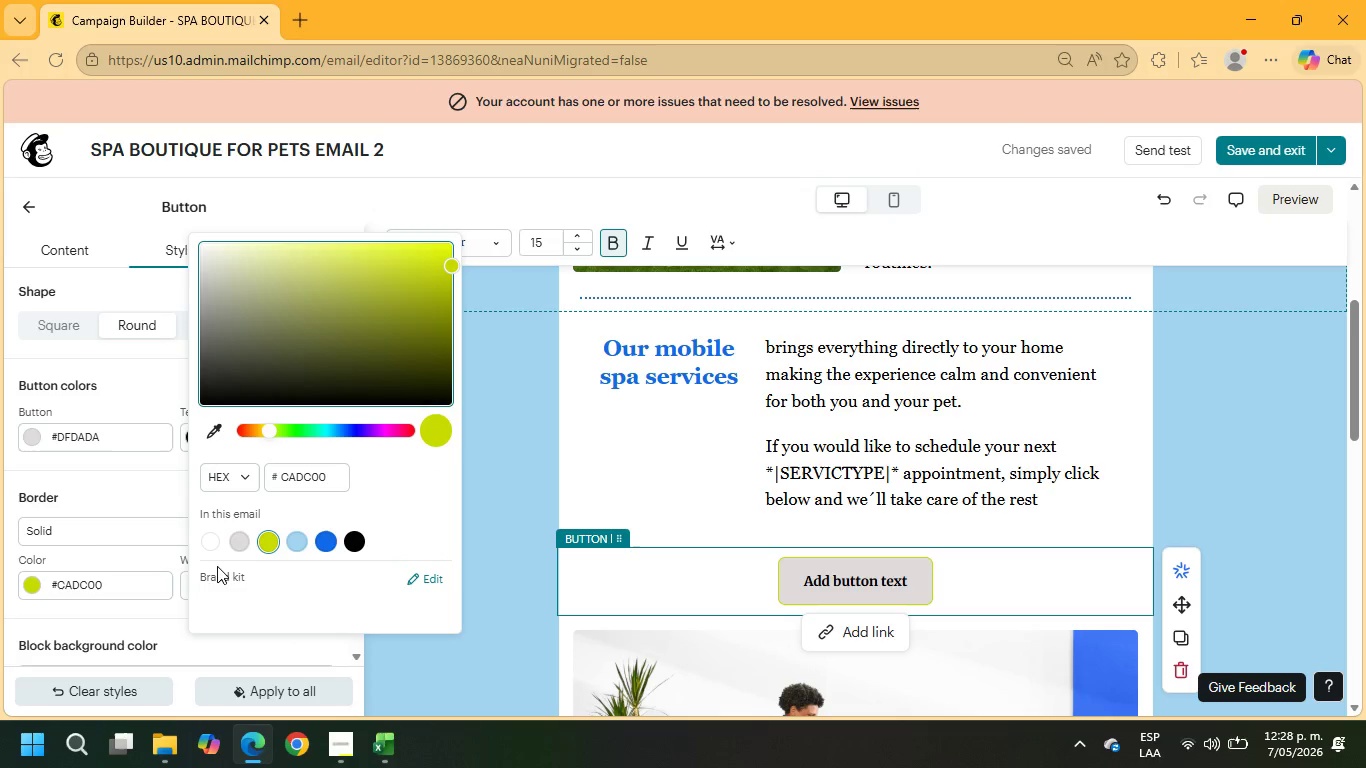 
left_click([238, 549])
 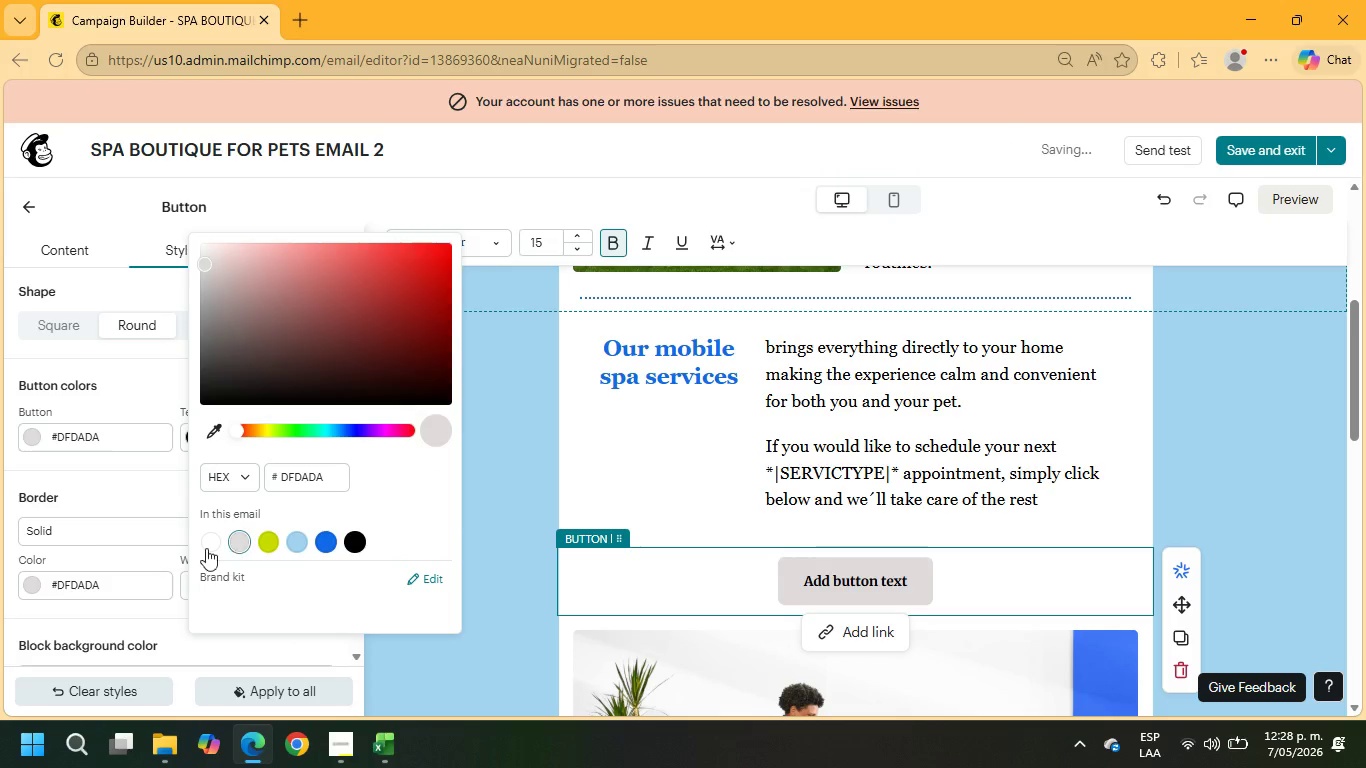 
scroll: coordinate [119, 521], scroll_direction: down, amount: 5.0
 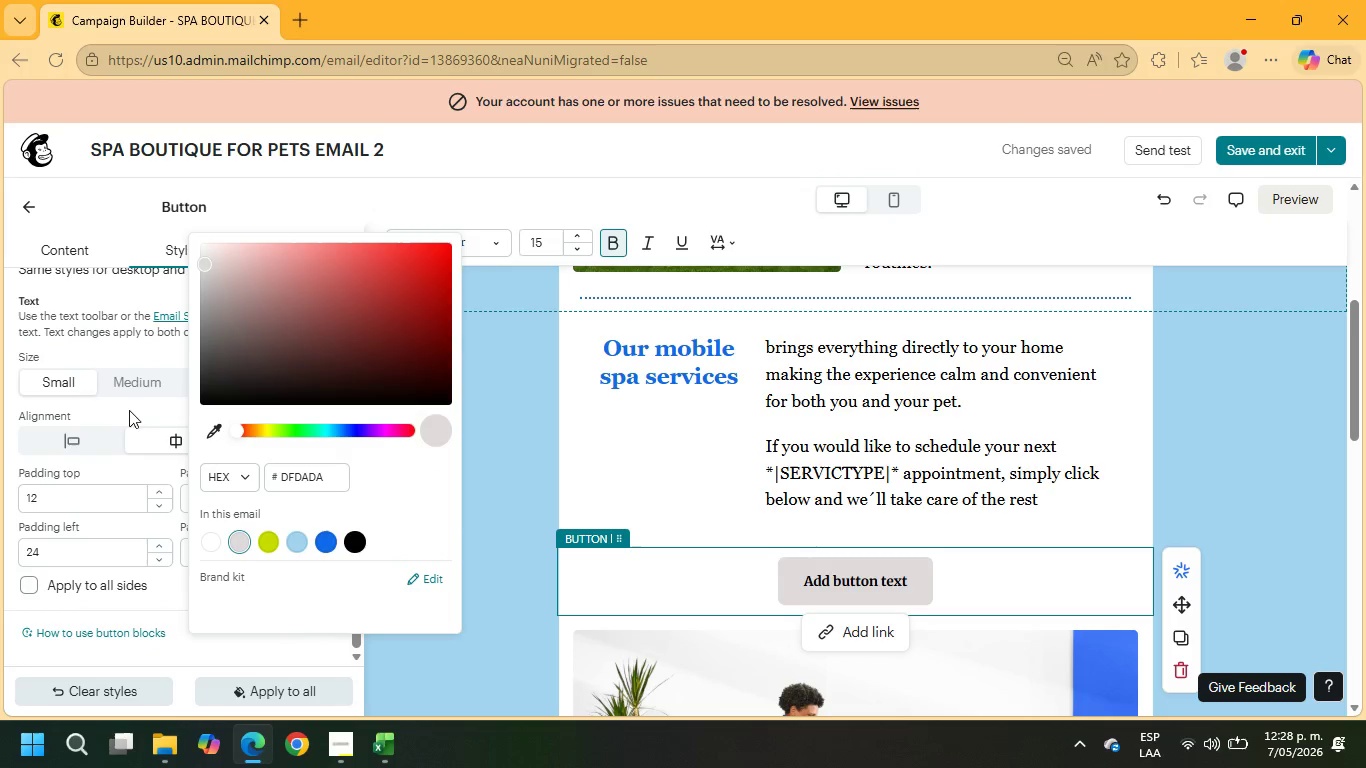 
left_click([132, 394])
 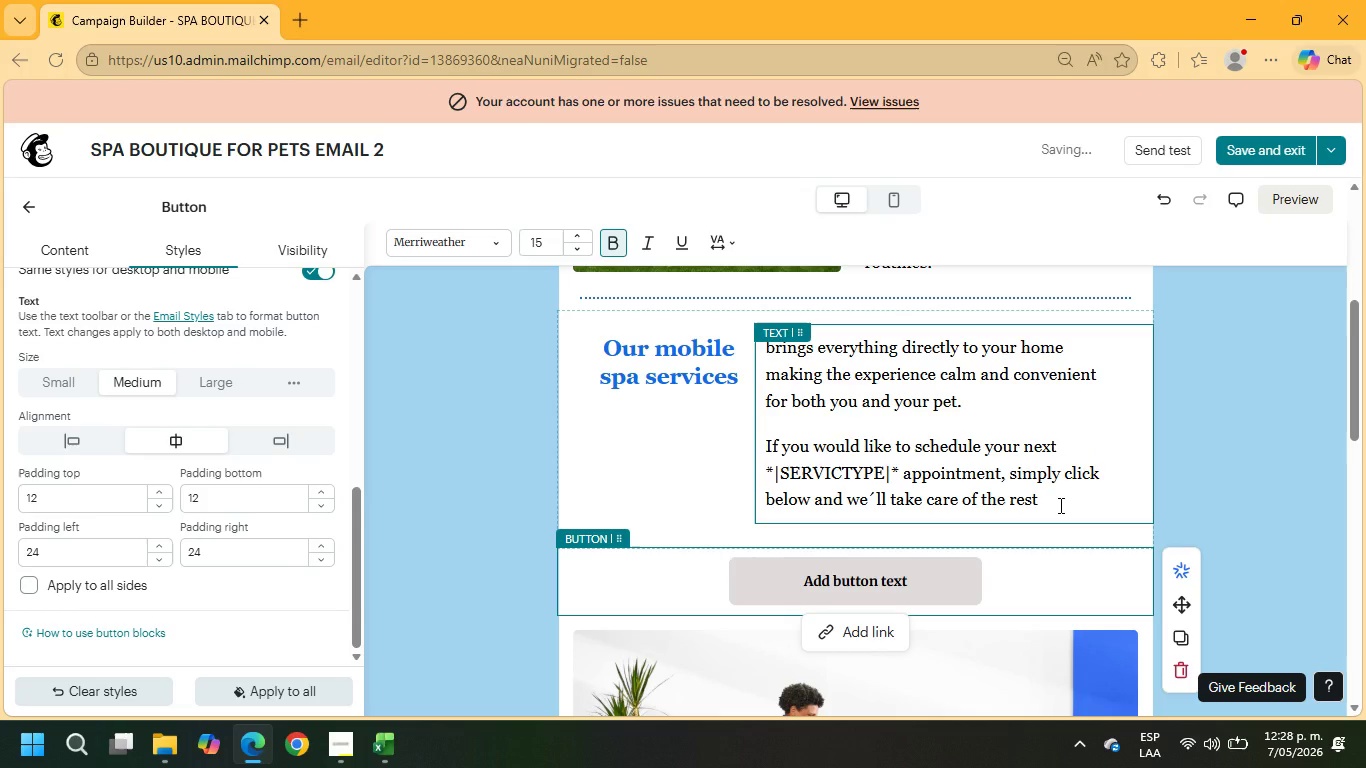 
wait(7.38)
 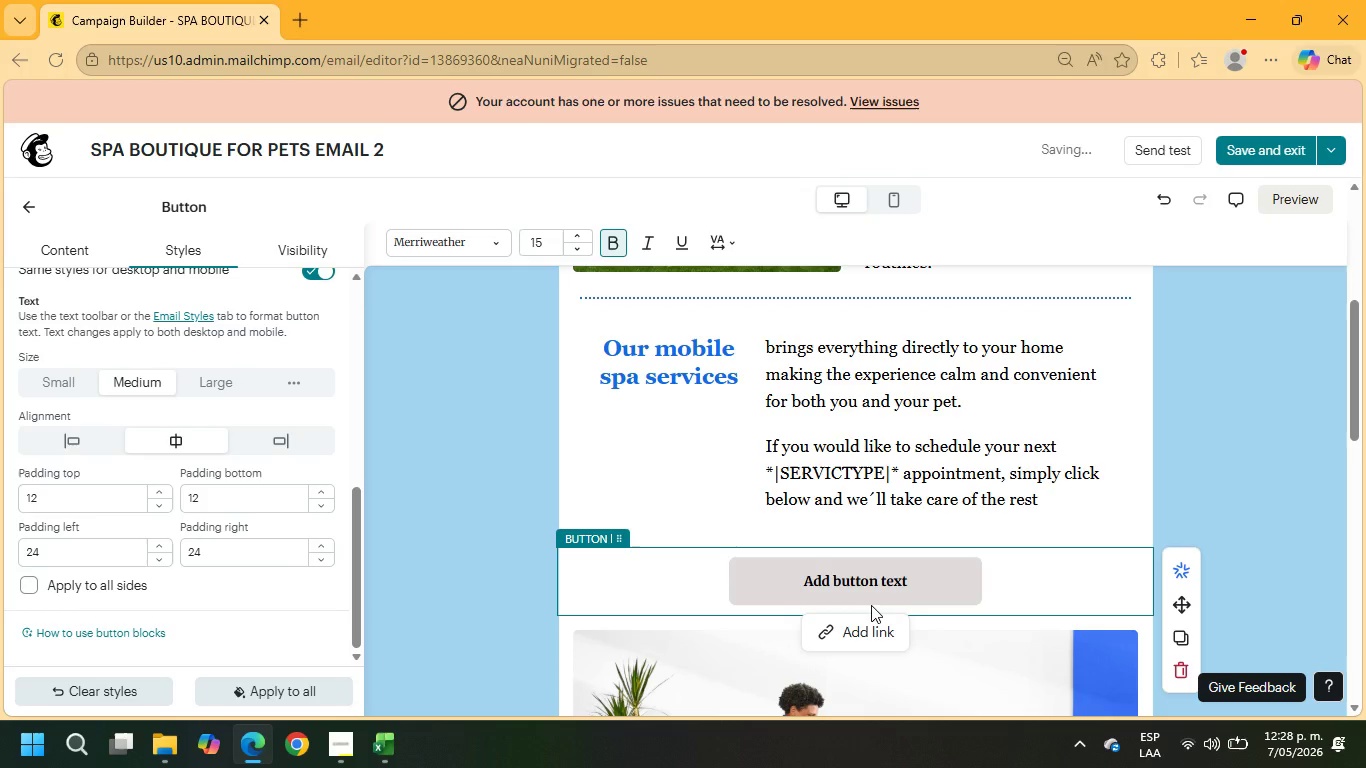 
scroll: coordinate [1051, 502], scroll_direction: up, amount: 2.0
 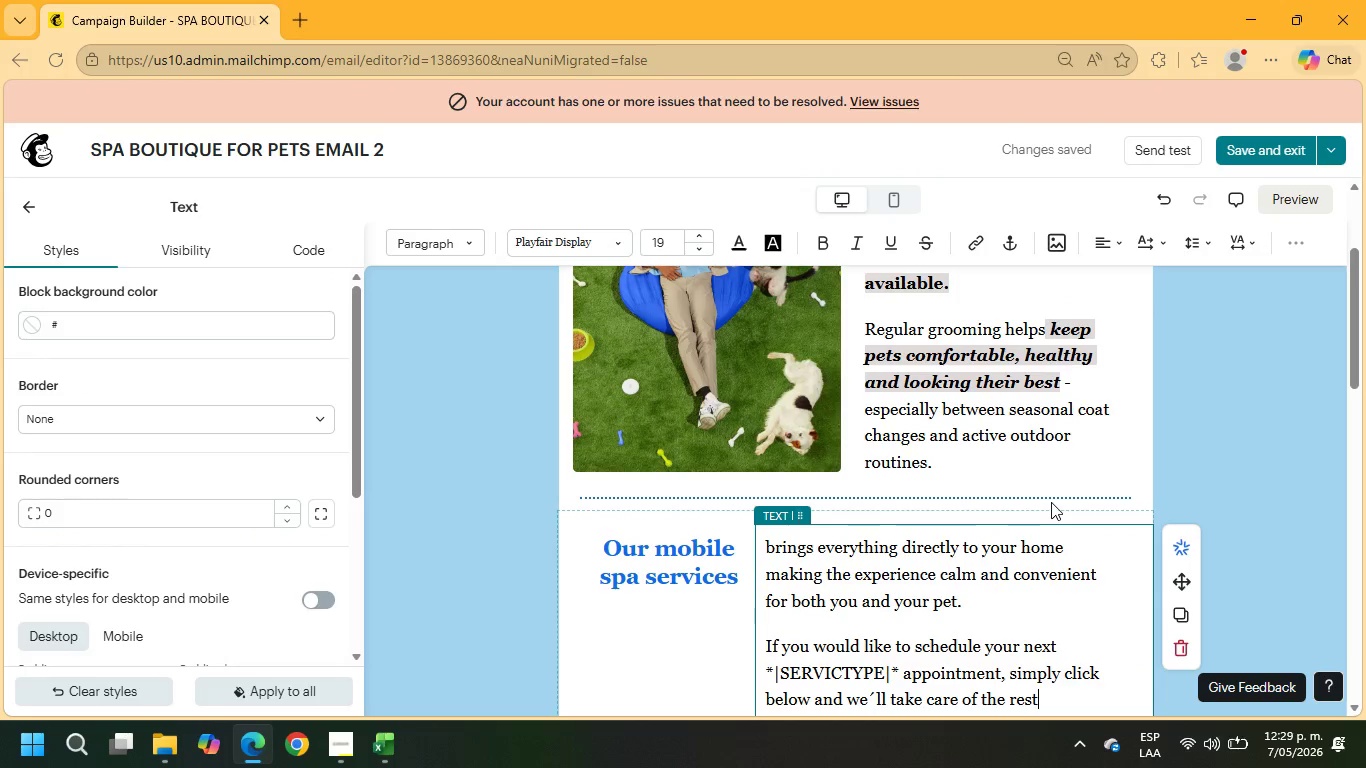 
scroll: coordinate [1051, 502], scroll_direction: down, amount: 1.0
 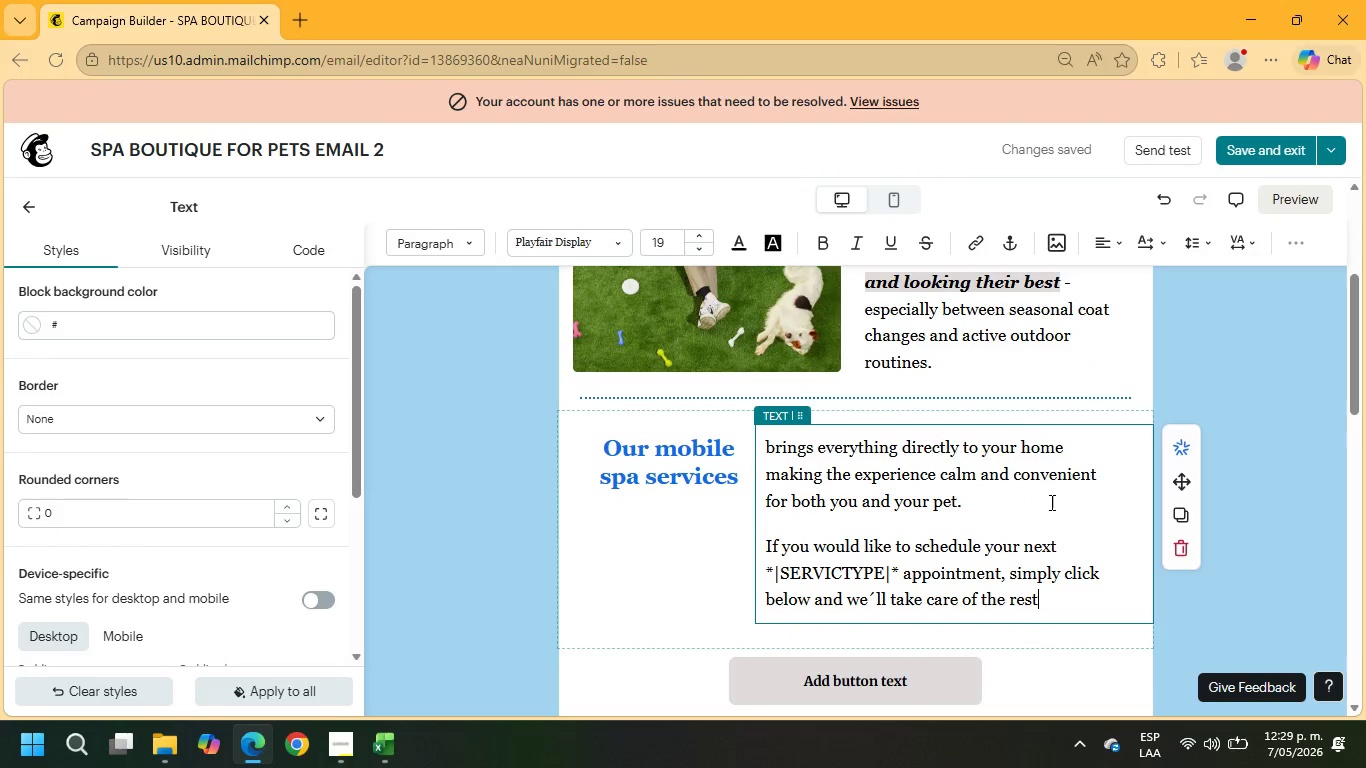 
scroll: coordinate [1024, 493], scroll_direction: up, amount: 3.0
 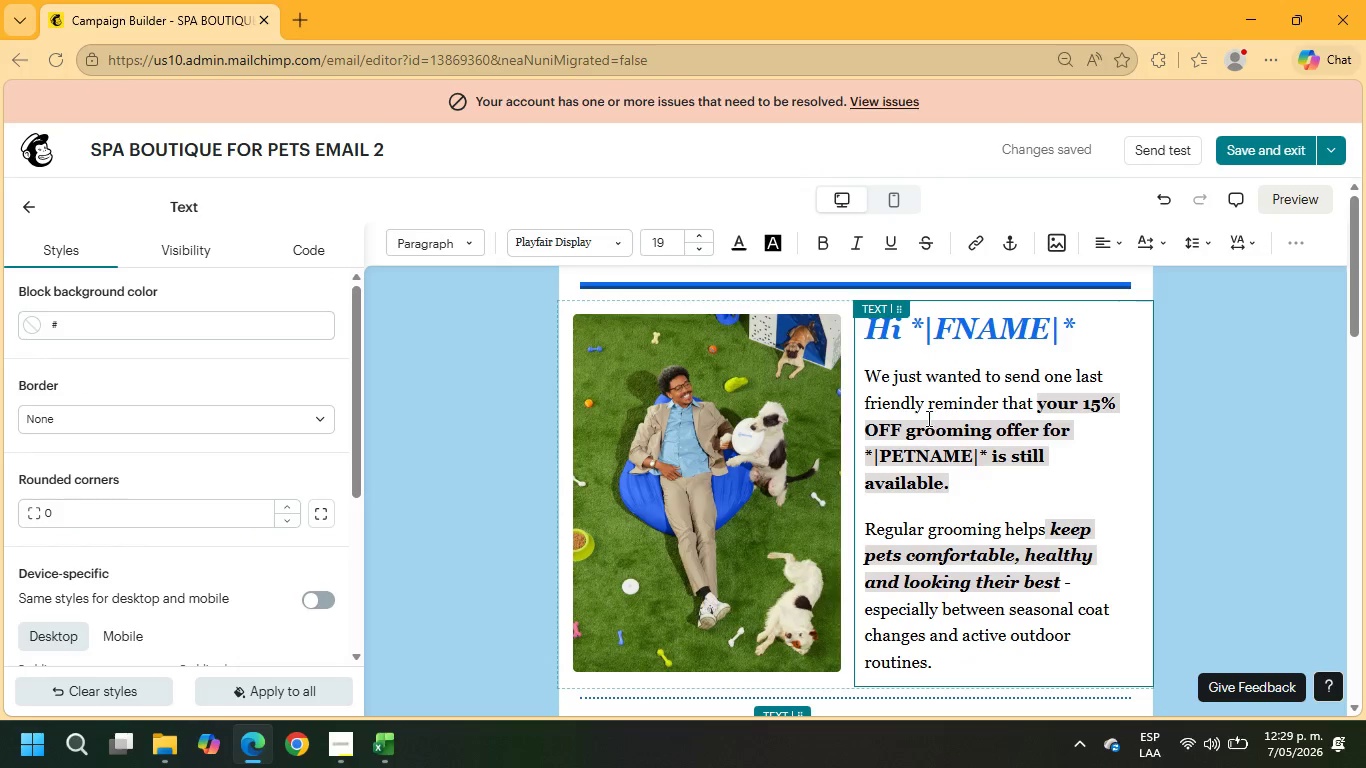 
left_click([919, 376])
 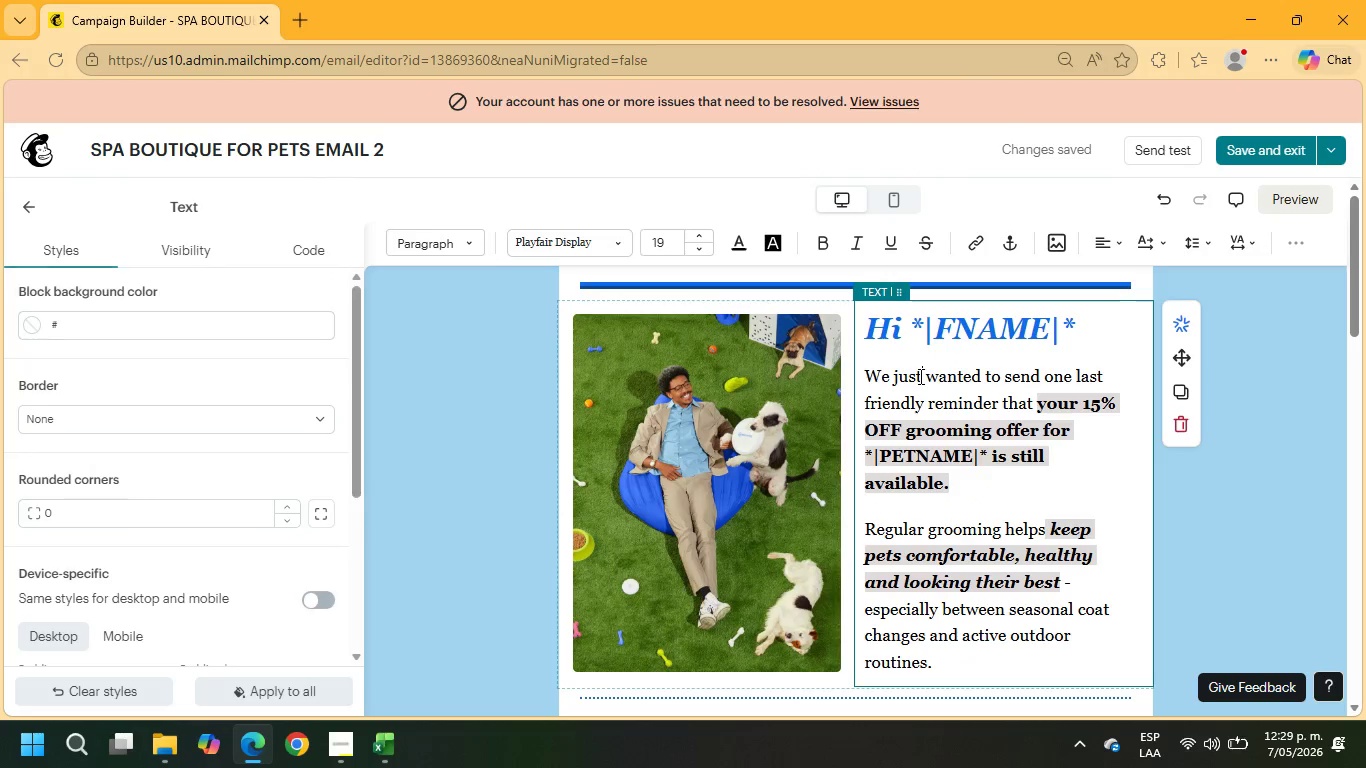 
scroll: coordinate [919, 376], scroll_direction: down, amount: 3.0
 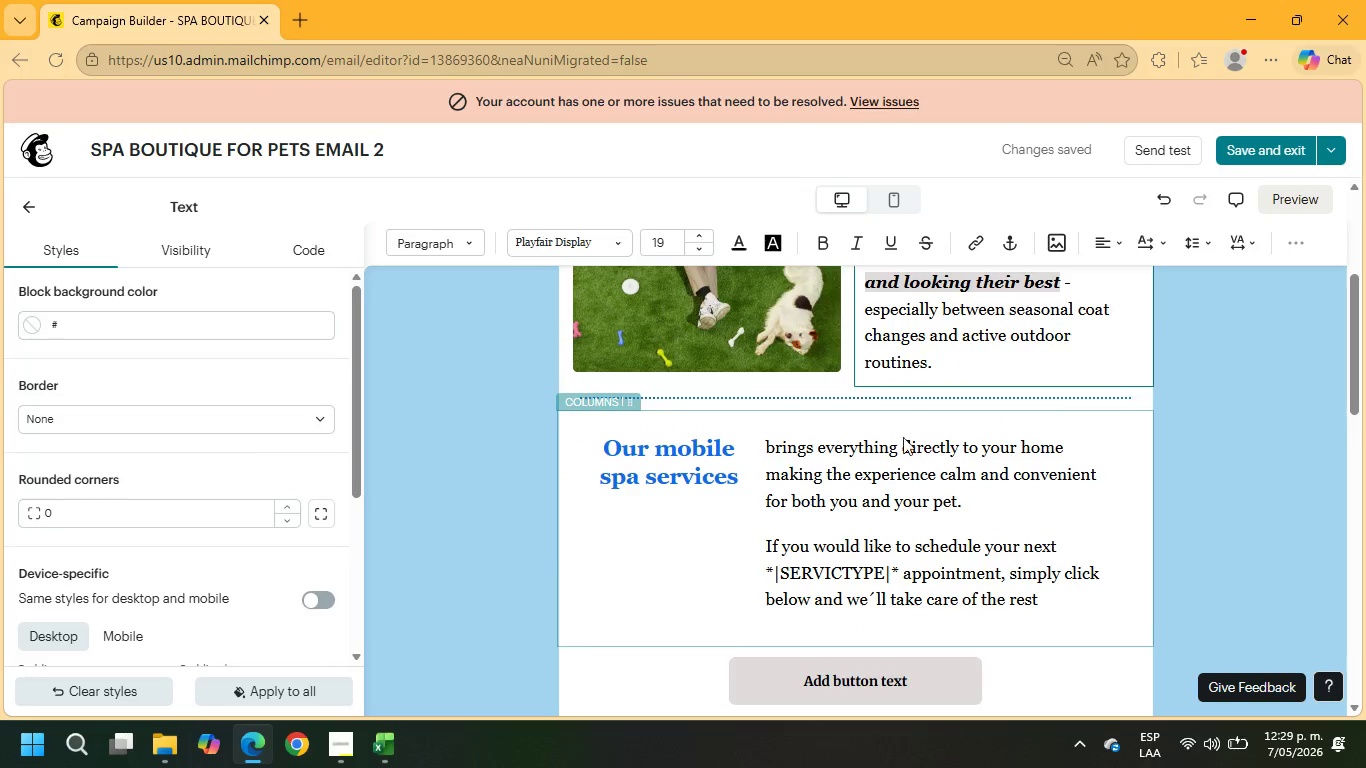 
left_click([900, 438])
 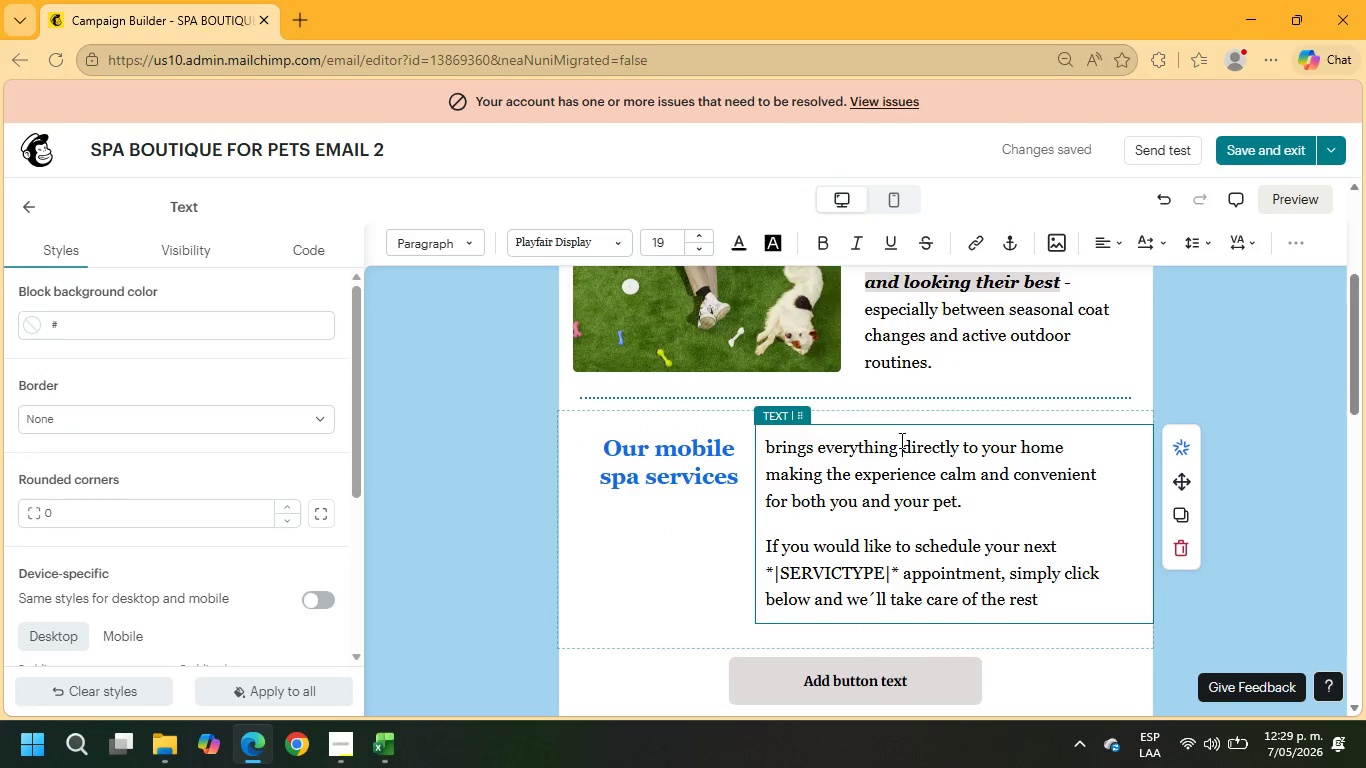 
scroll: coordinate [900, 440], scroll_direction: down, amount: 2.0
 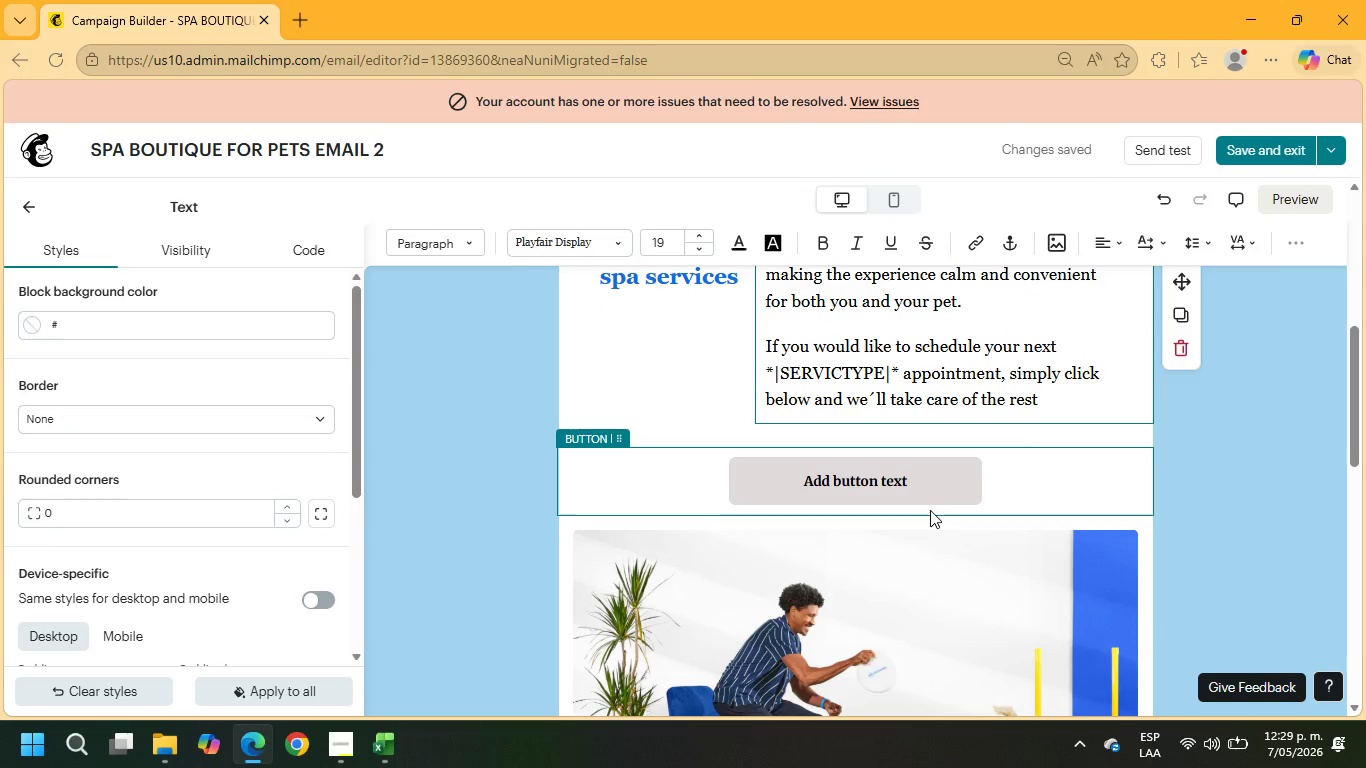 
wait(11.44)
 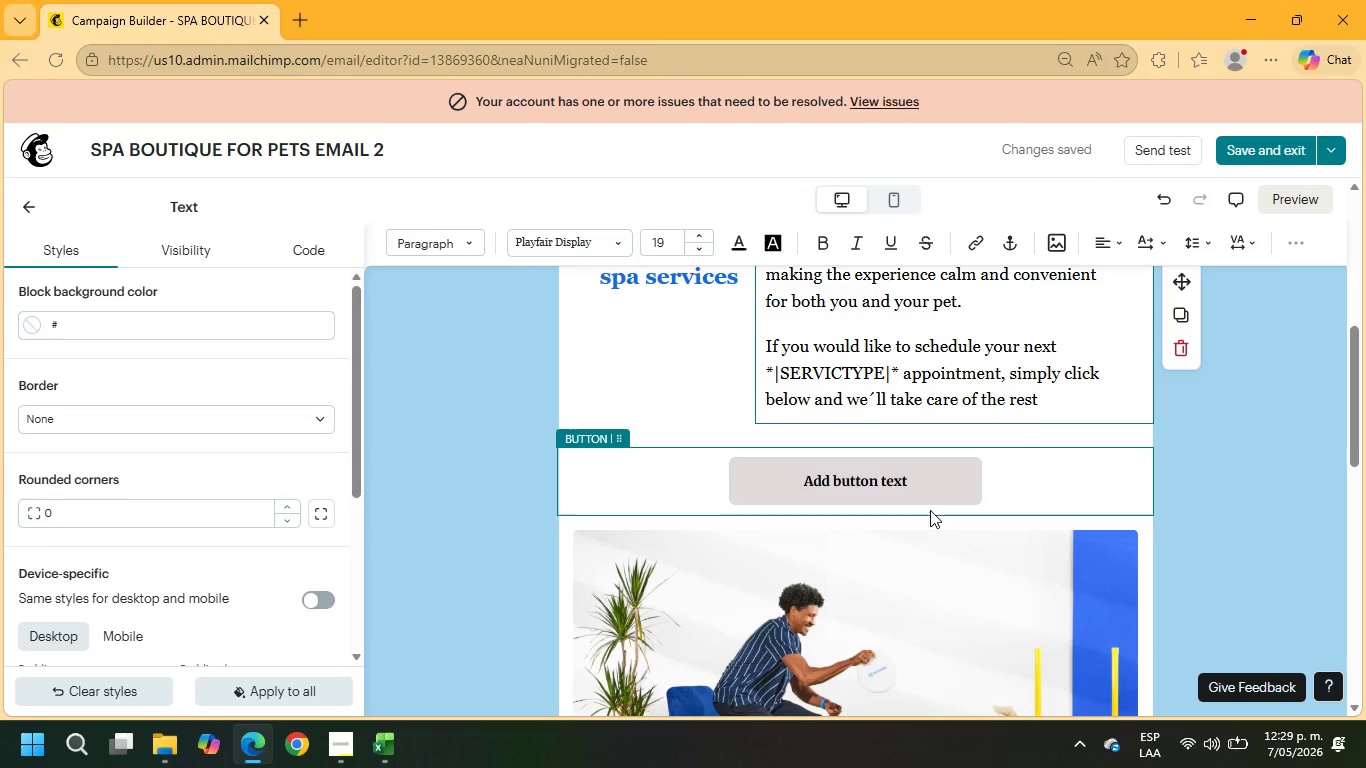 
left_click_drag(start_coordinate=[912, 484], to_coordinate=[778, 490])
 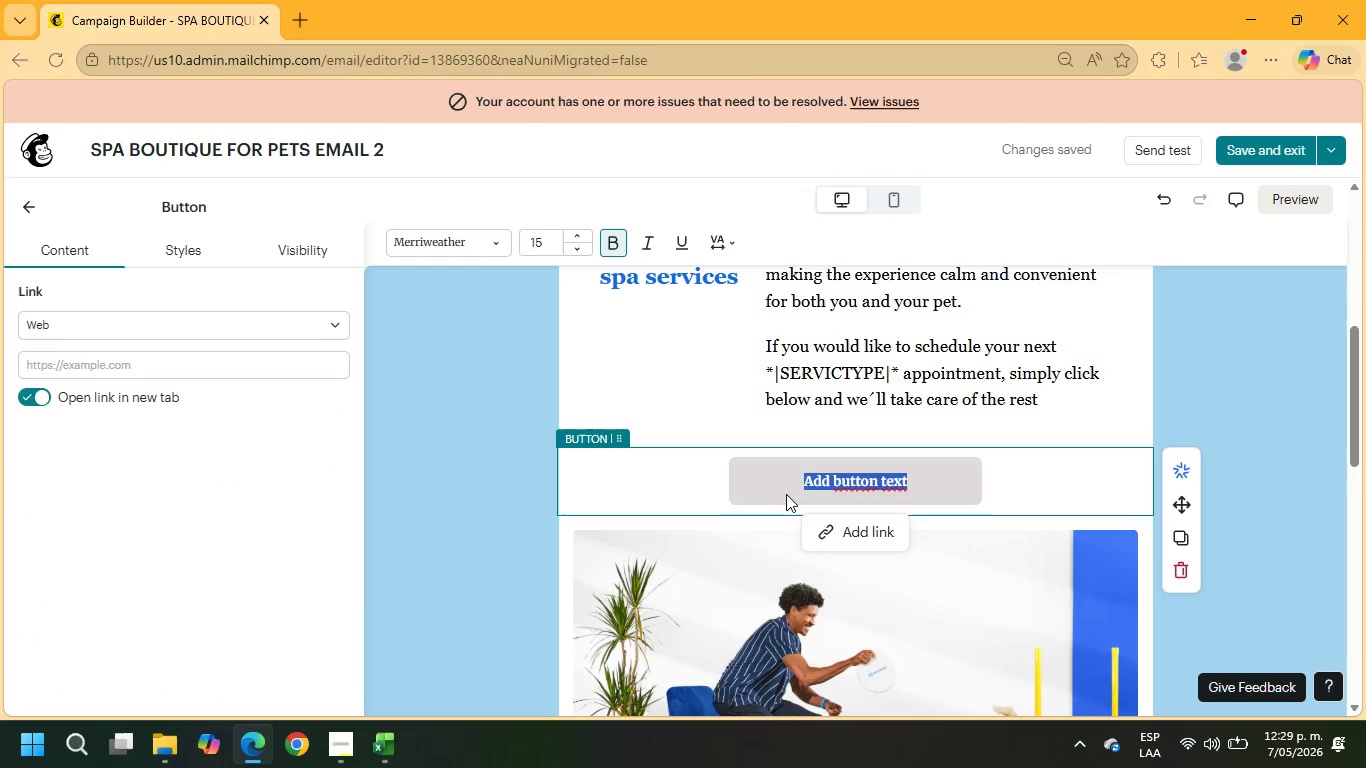 
type(Reserve Appointment)
 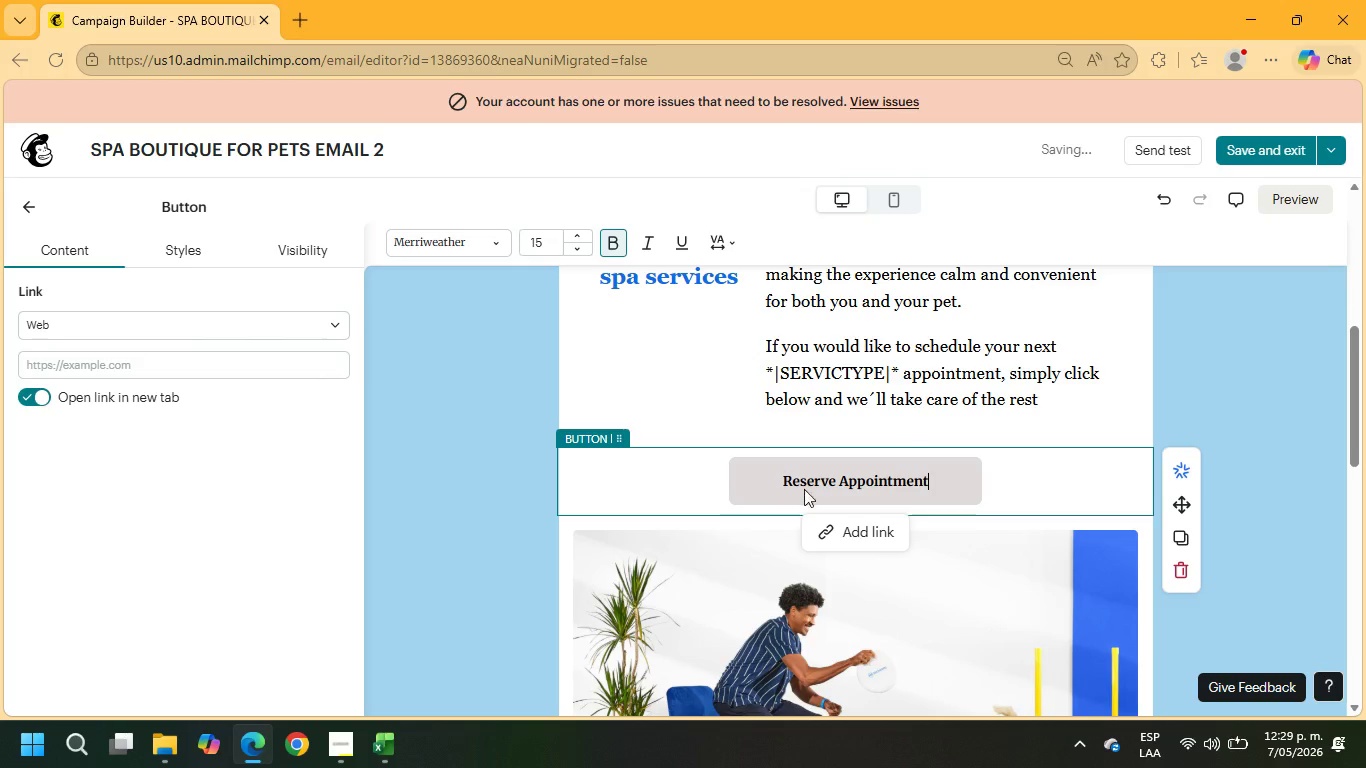 
left_click([890, 529])
 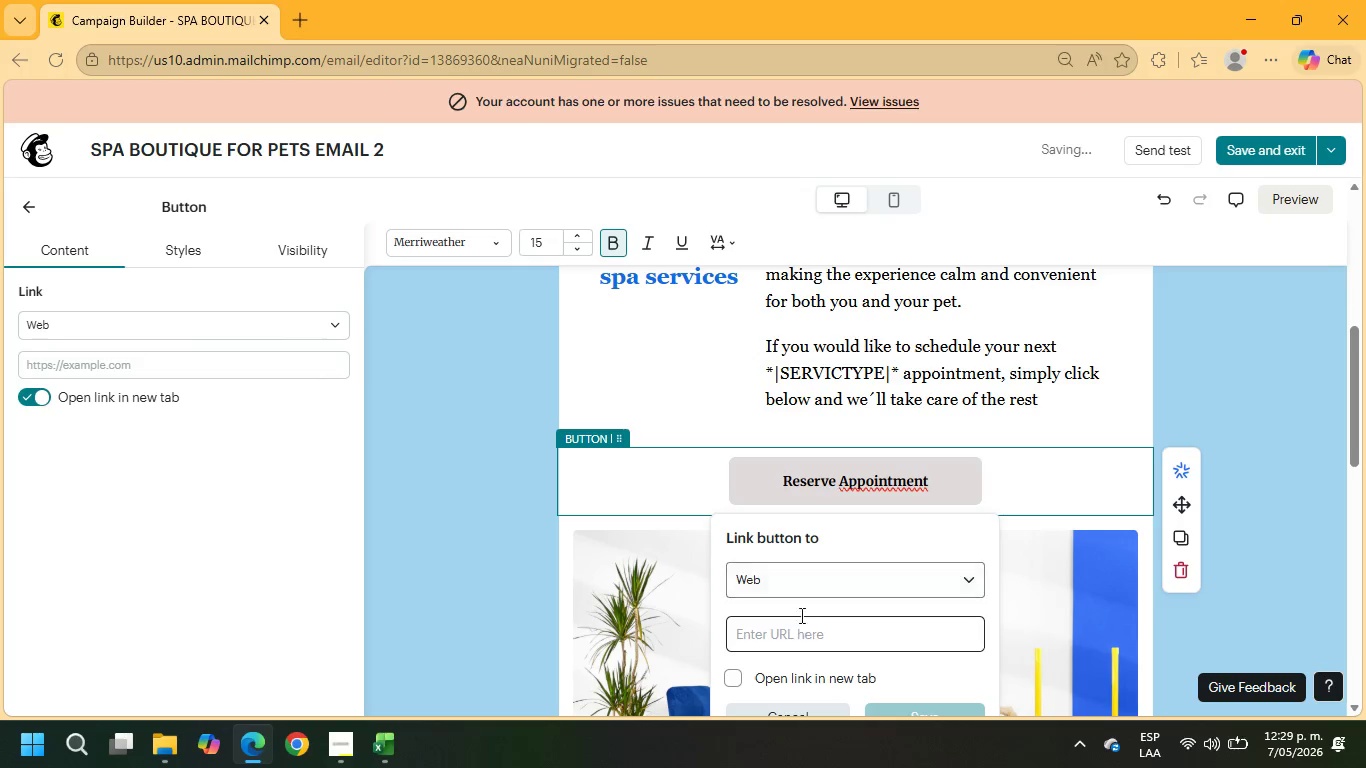 
left_click([777, 638])
 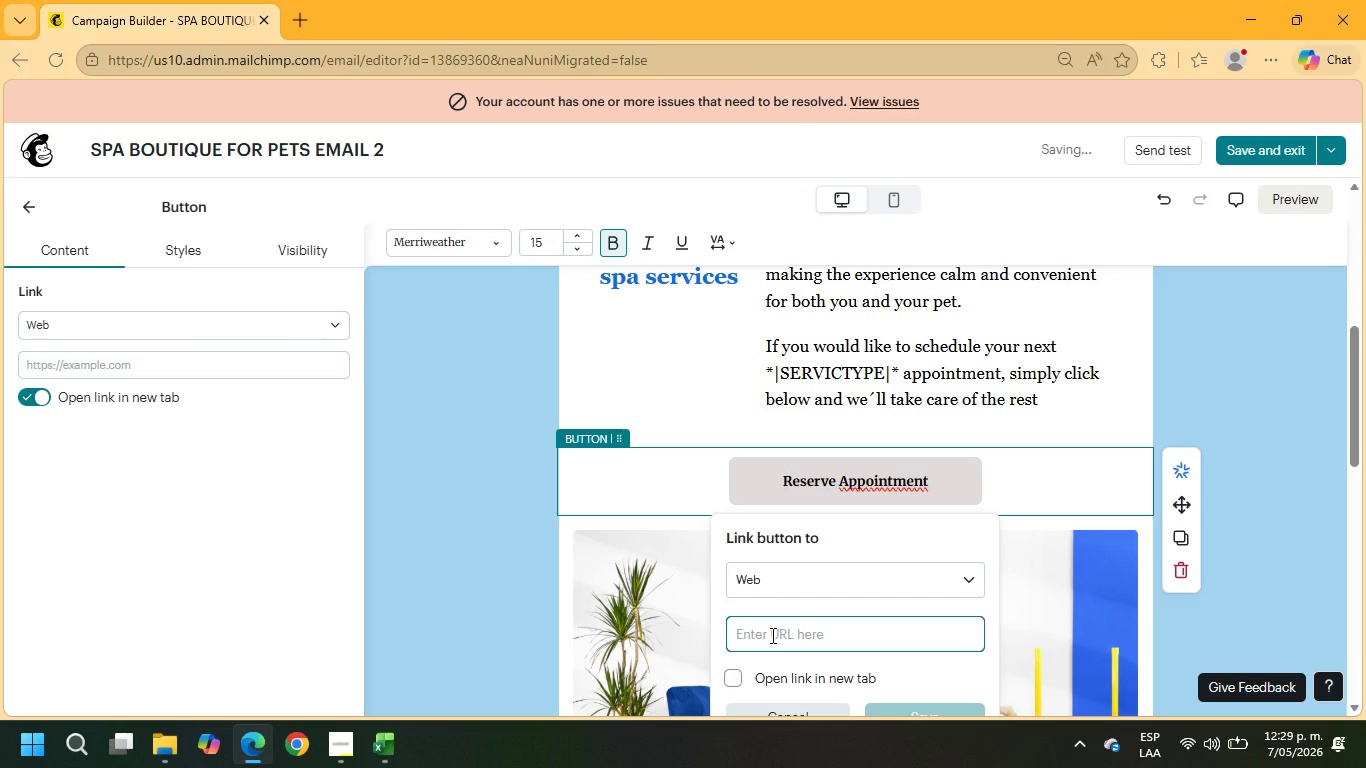 
type(example.com)
 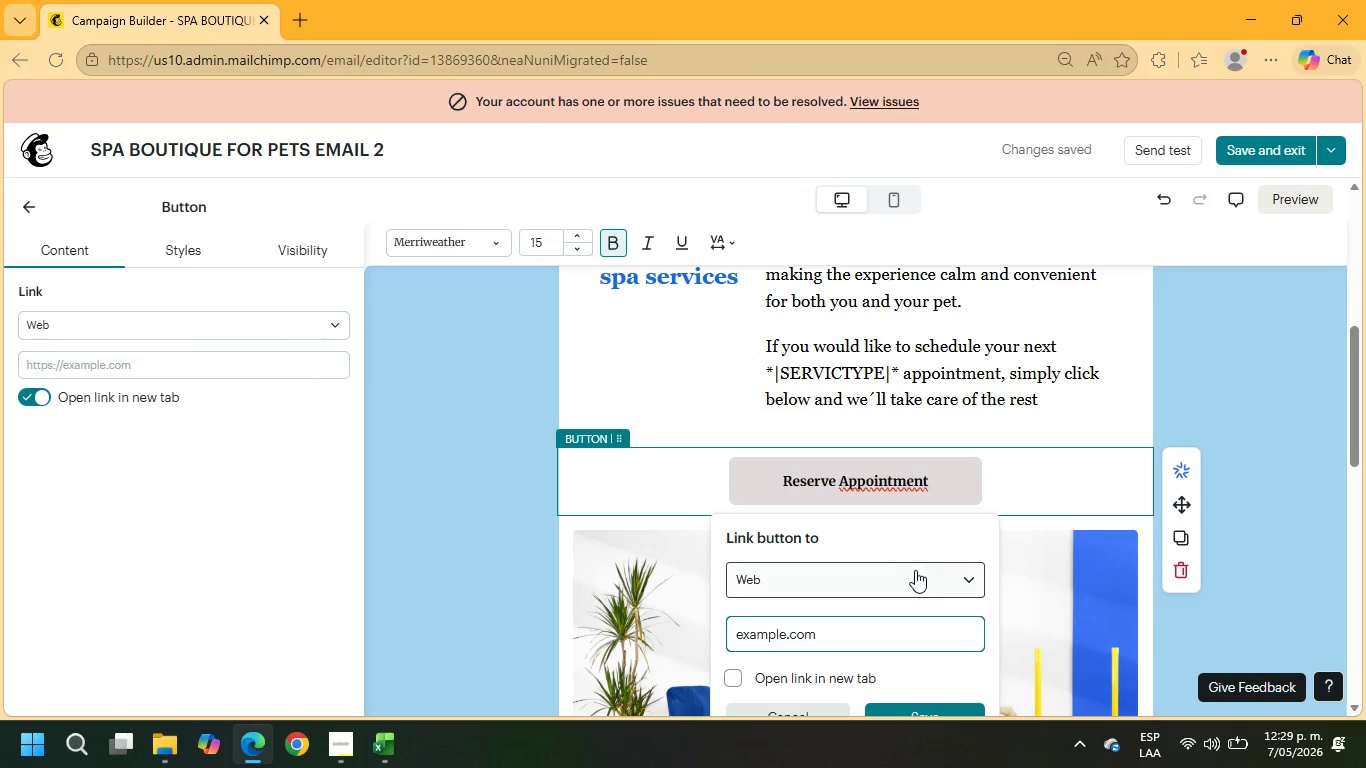 
scroll: coordinate [886, 579], scroll_direction: down, amount: 3.0
 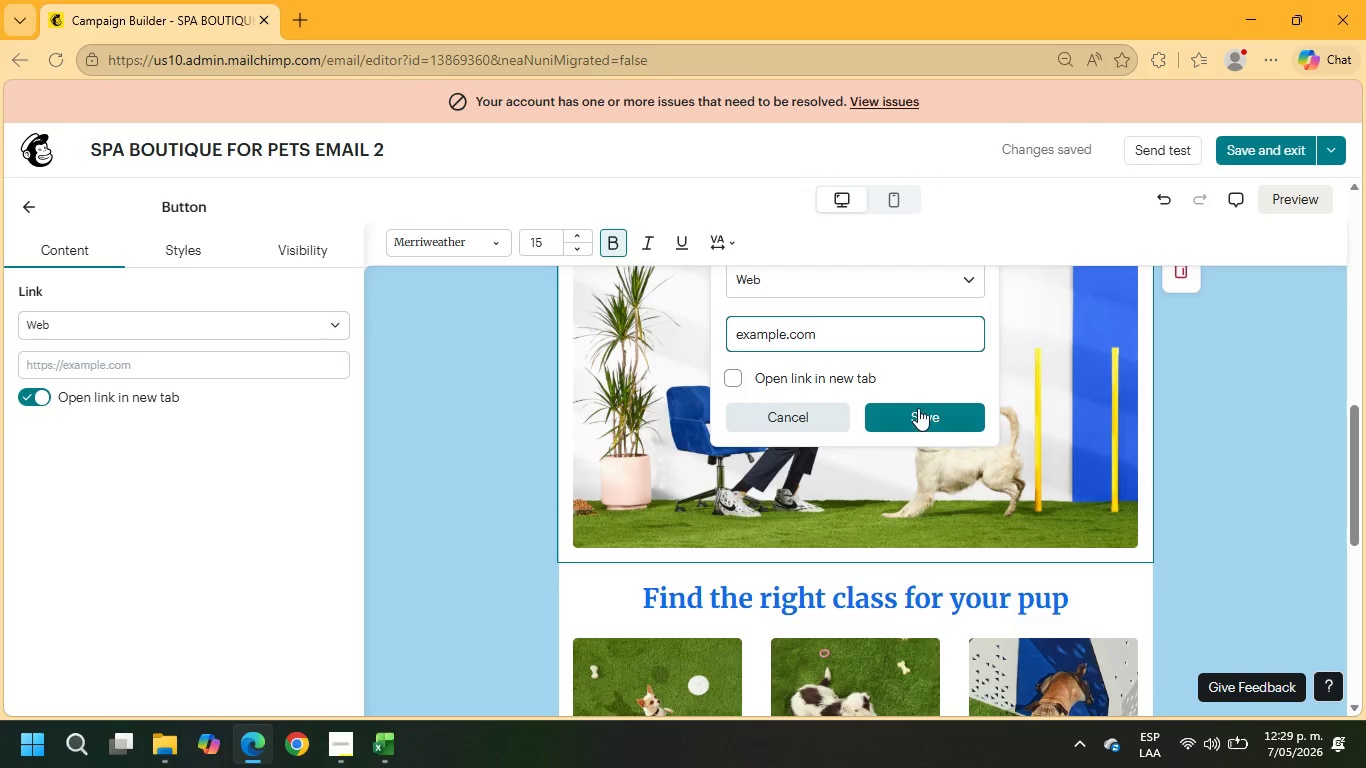 
left_click([918, 411])
 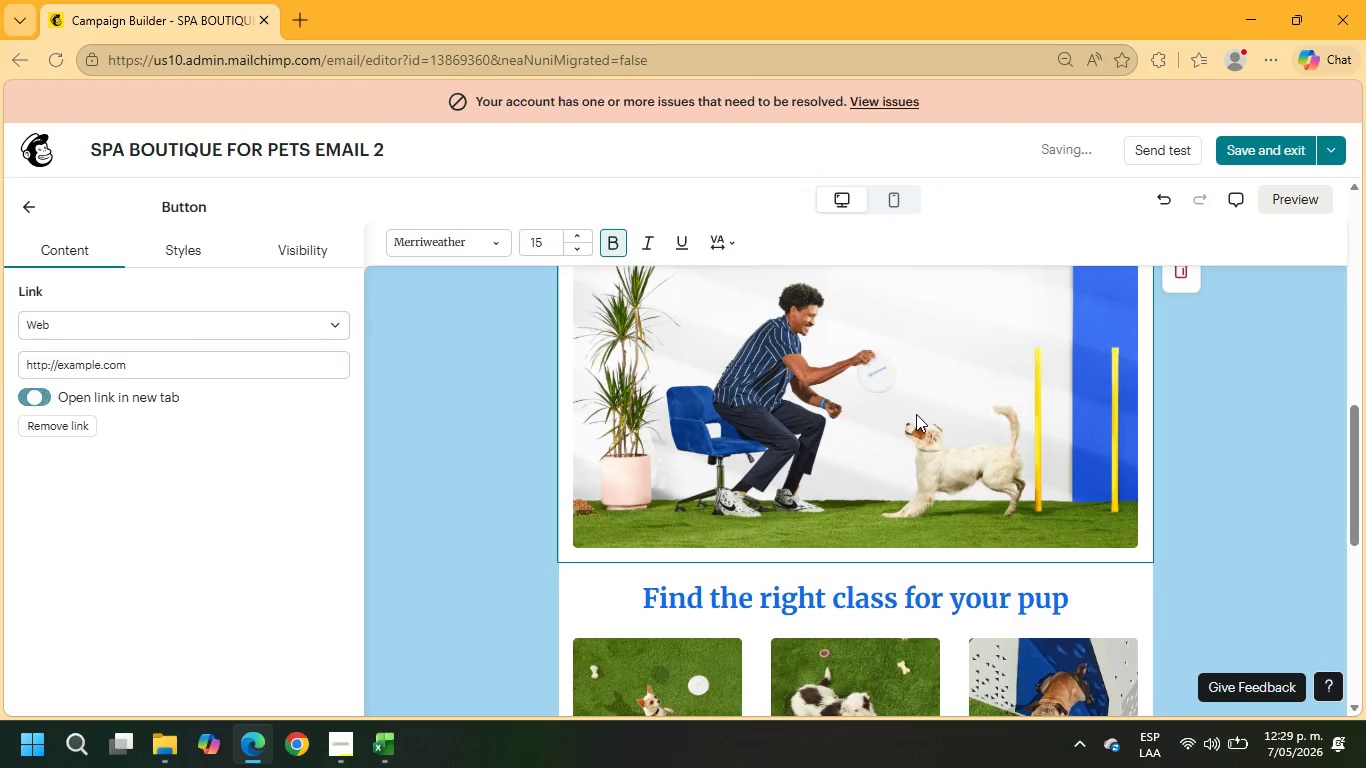 
scroll: coordinate [916, 423], scroll_direction: down, amount: 2.0
 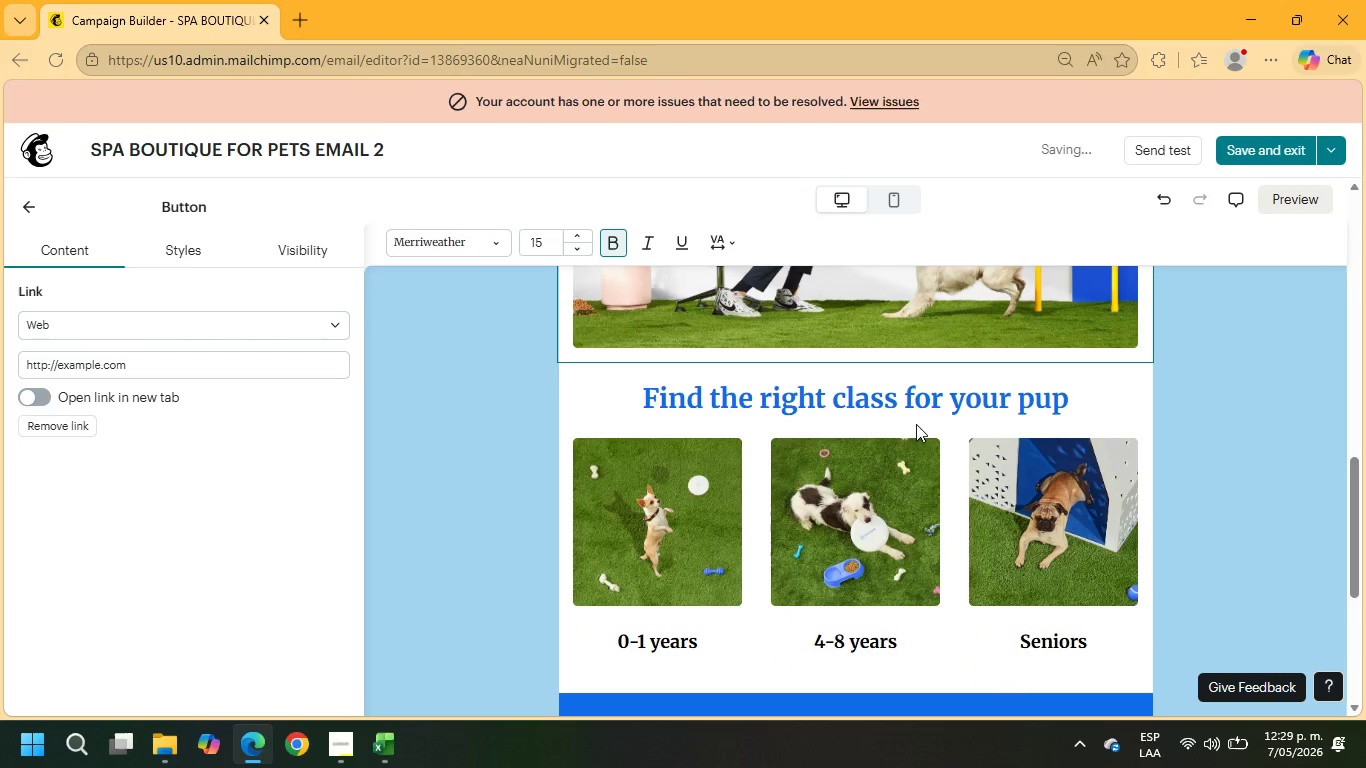 
scroll: coordinate [916, 425], scroll_direction: up, amount: 1.0
 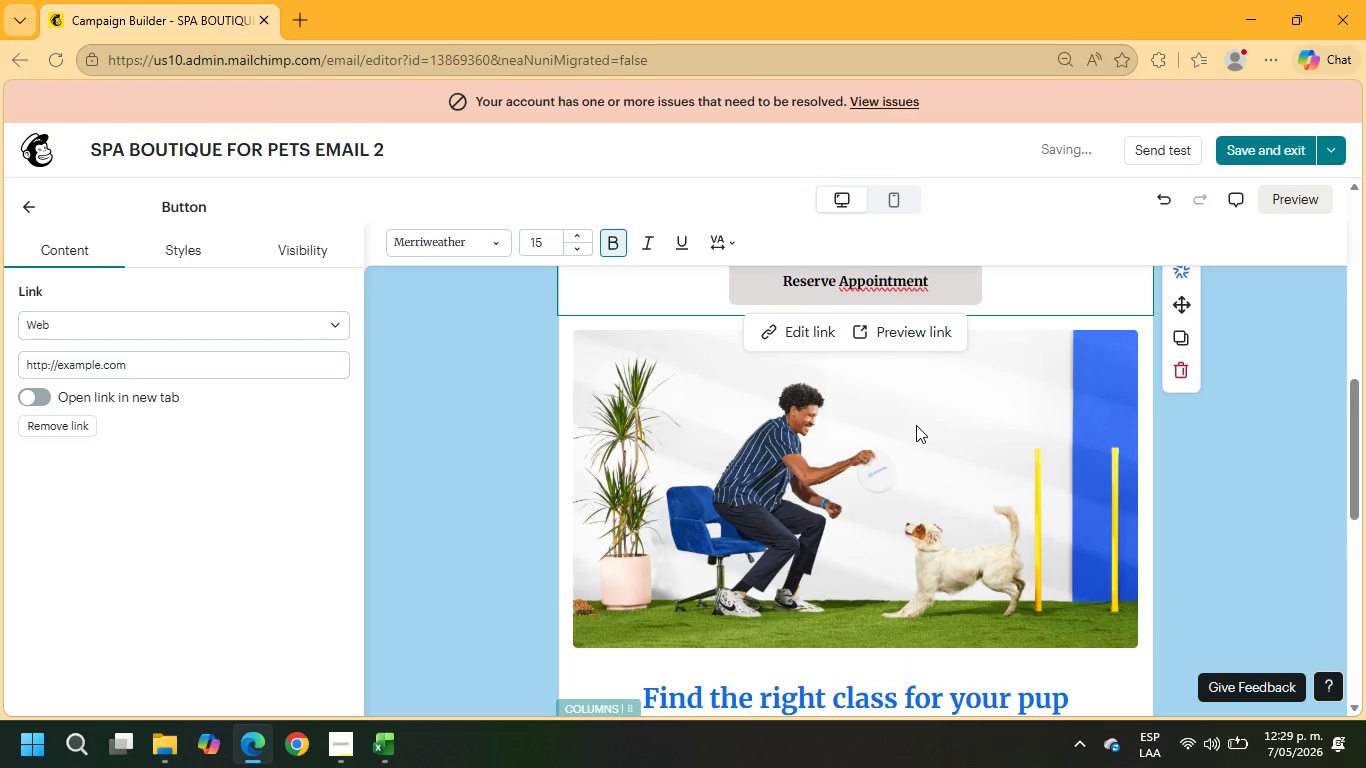 
scroll: coordinate [916, 432], scroll_direction: down, amount: 2.0
 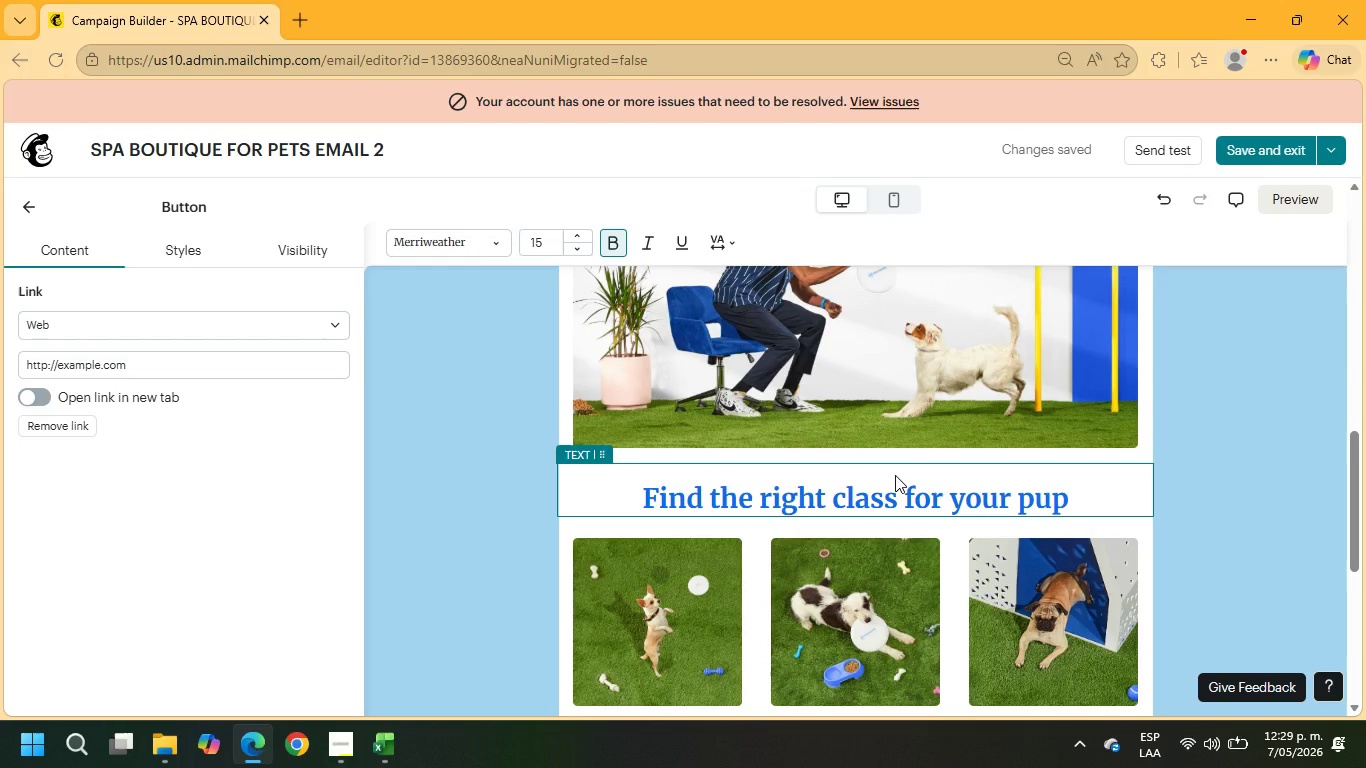 
left_click([895, 475])
 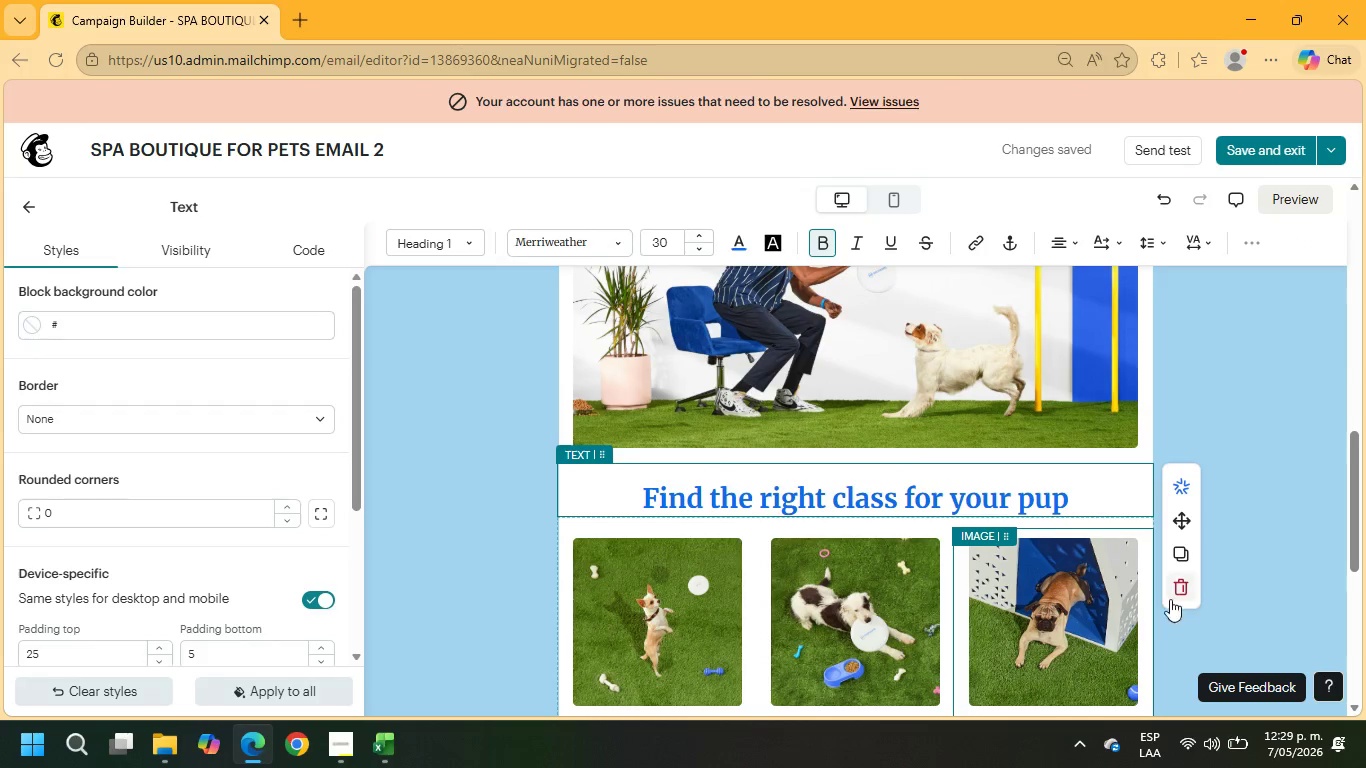 
left_click([1173, 595])
 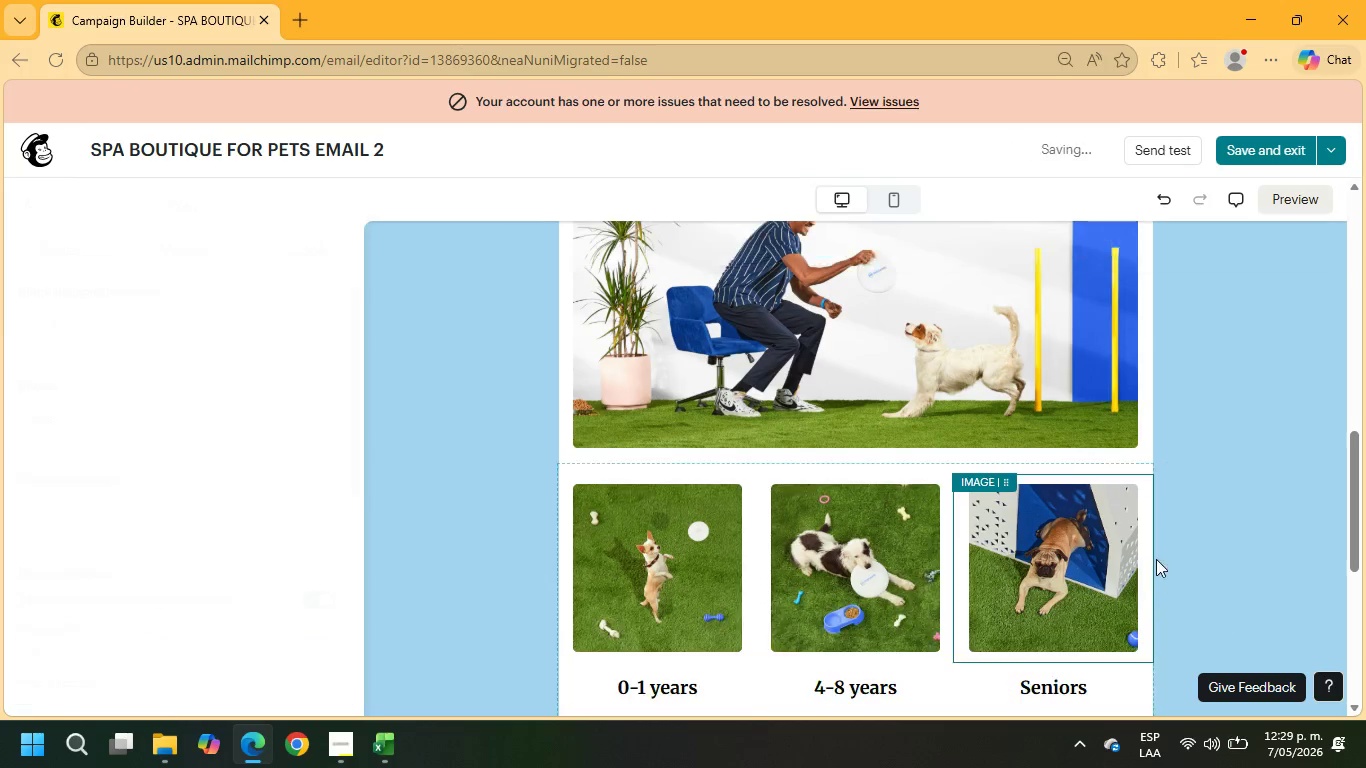 
scroll: coordinate [1151, 554], scroll_direction: down, amount: 5.0
 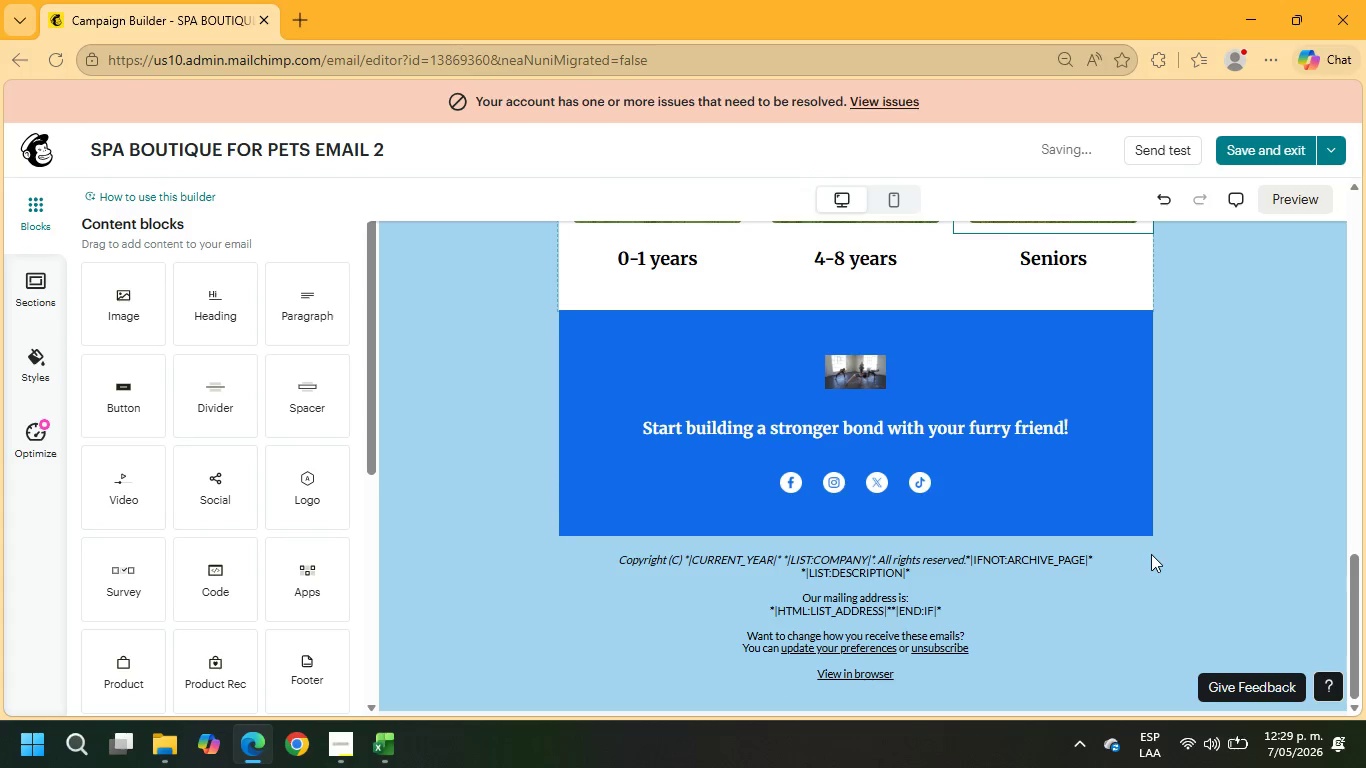 
scroll: coordinate [1151, 554], scroll_direction: up, amount: 3.0
 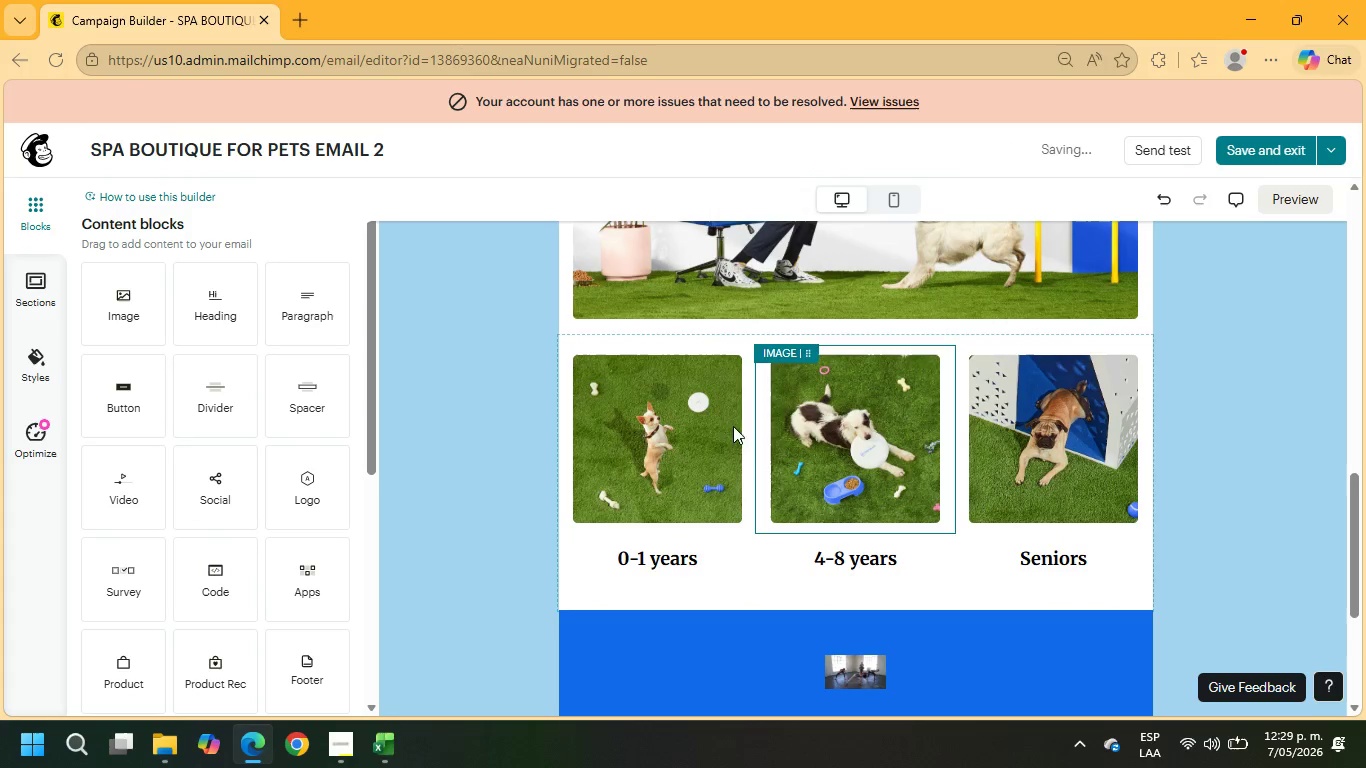 
left_click([724, 426])
 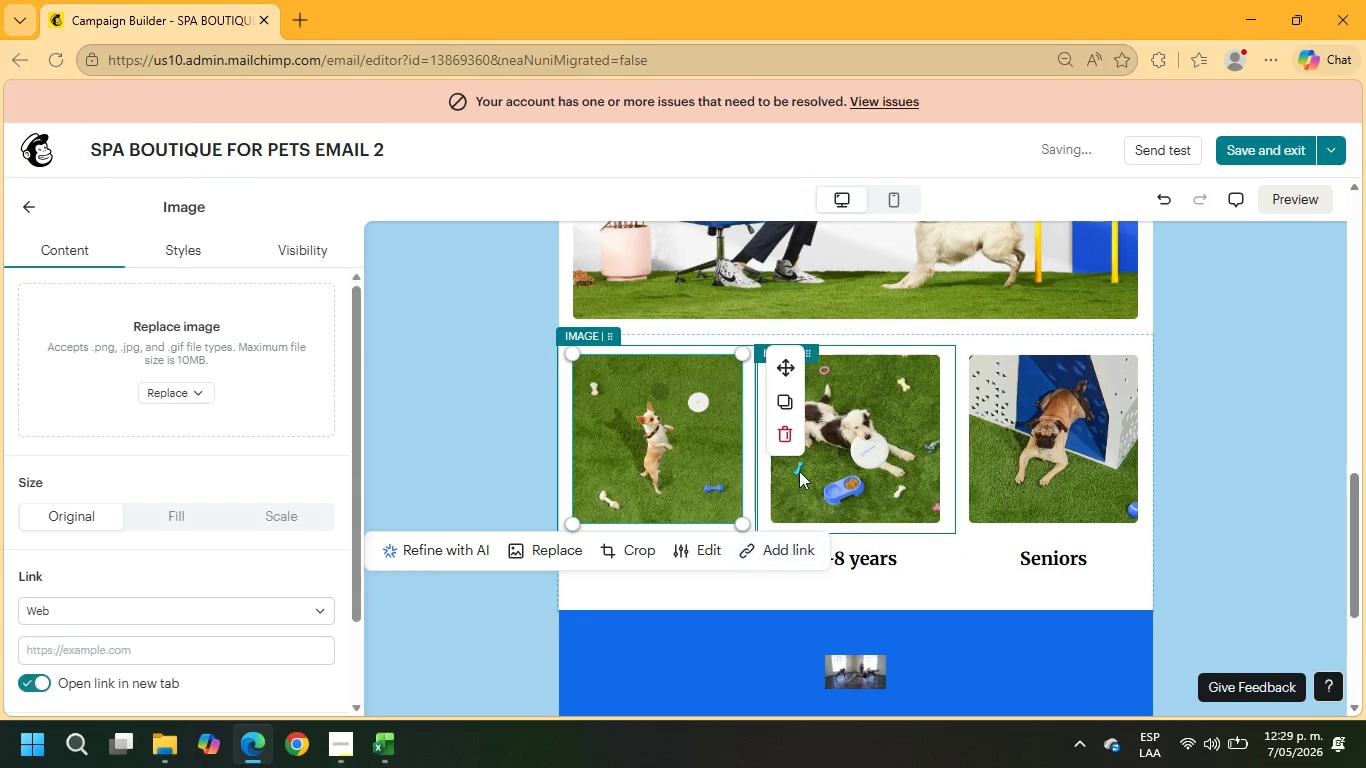 
left_click([787, 441])
 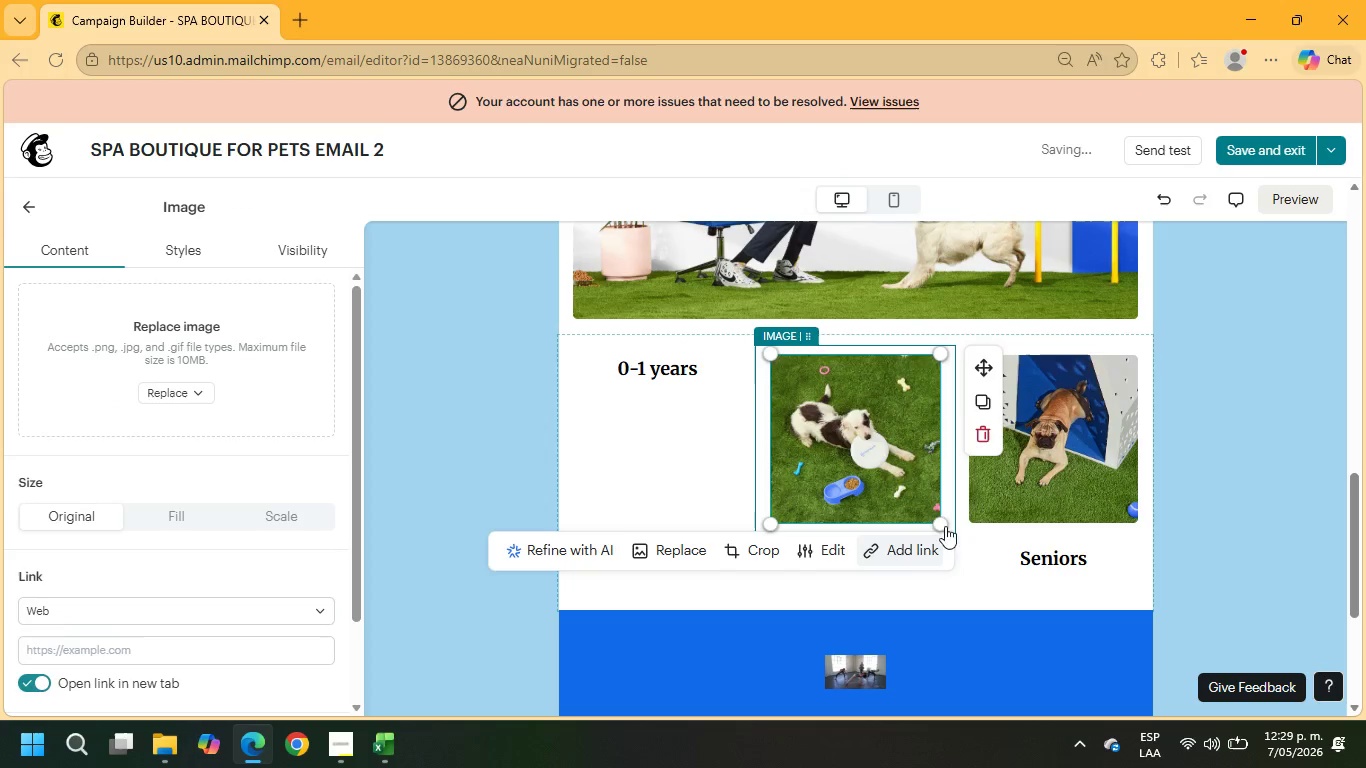 
left_click([984, 438])
 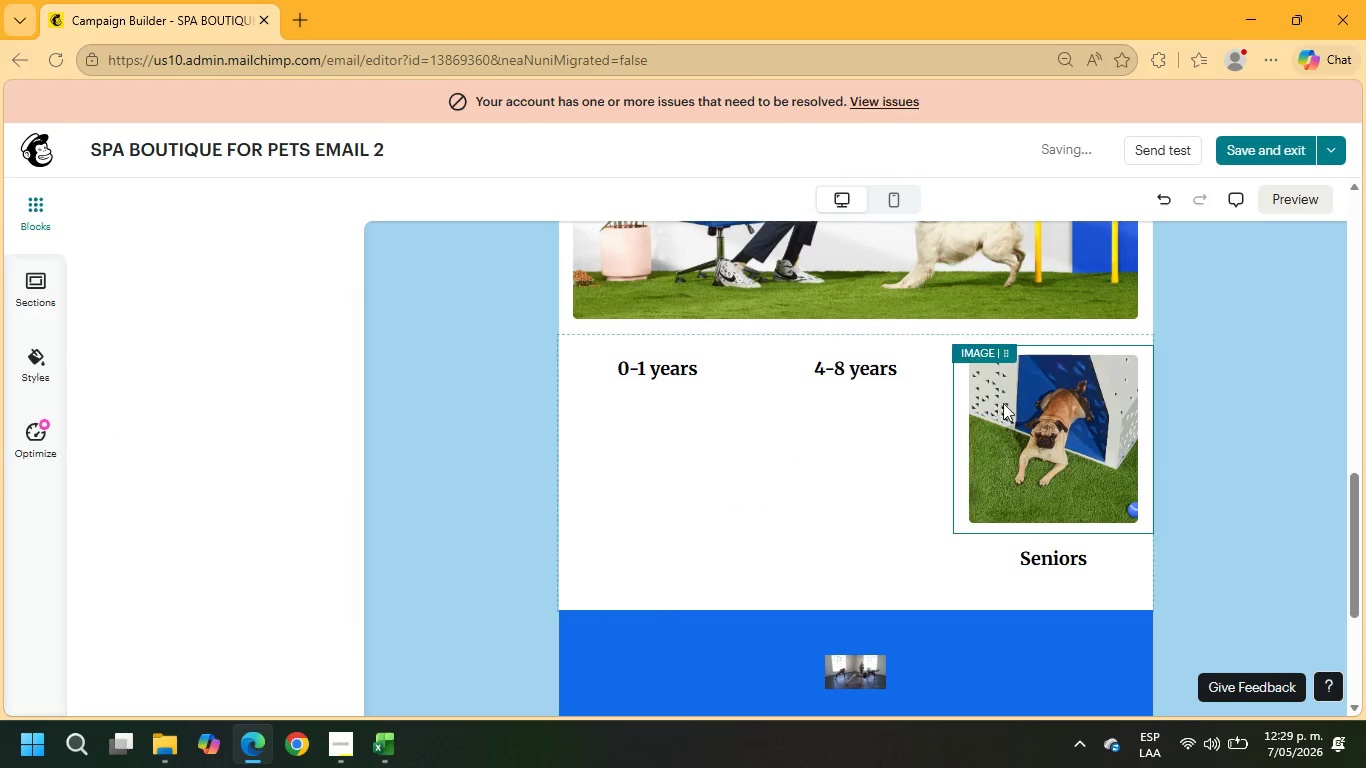 
left_click([1005, 400])
 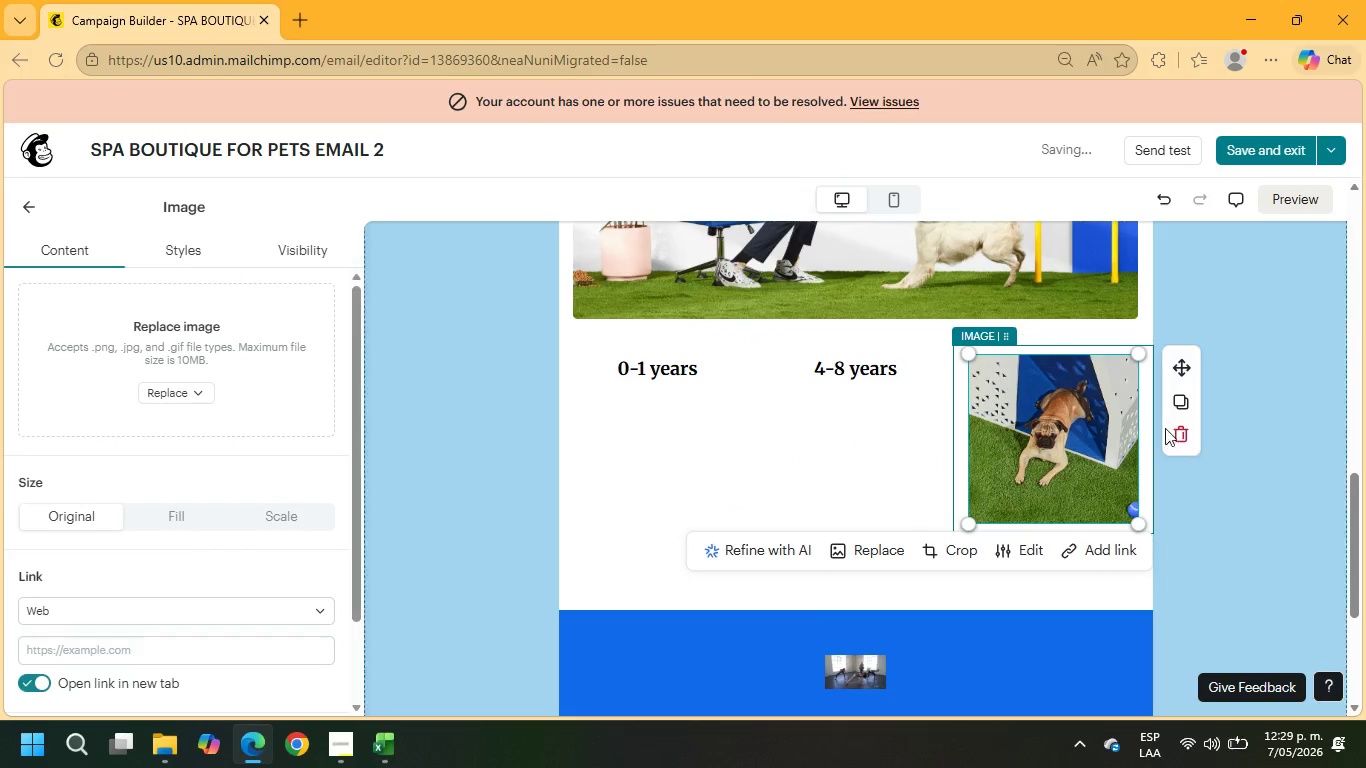 
left_click([1183, 433])
 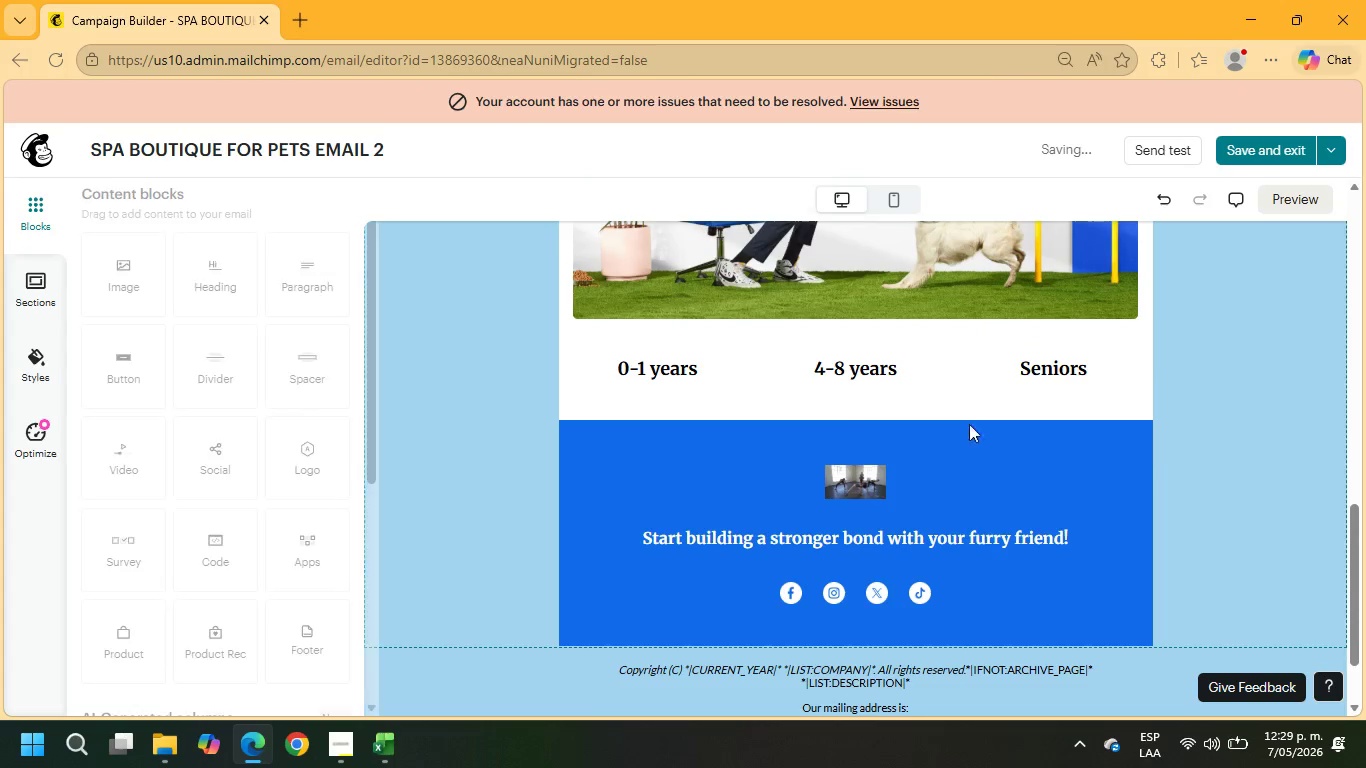 
left_click([835, 394])
 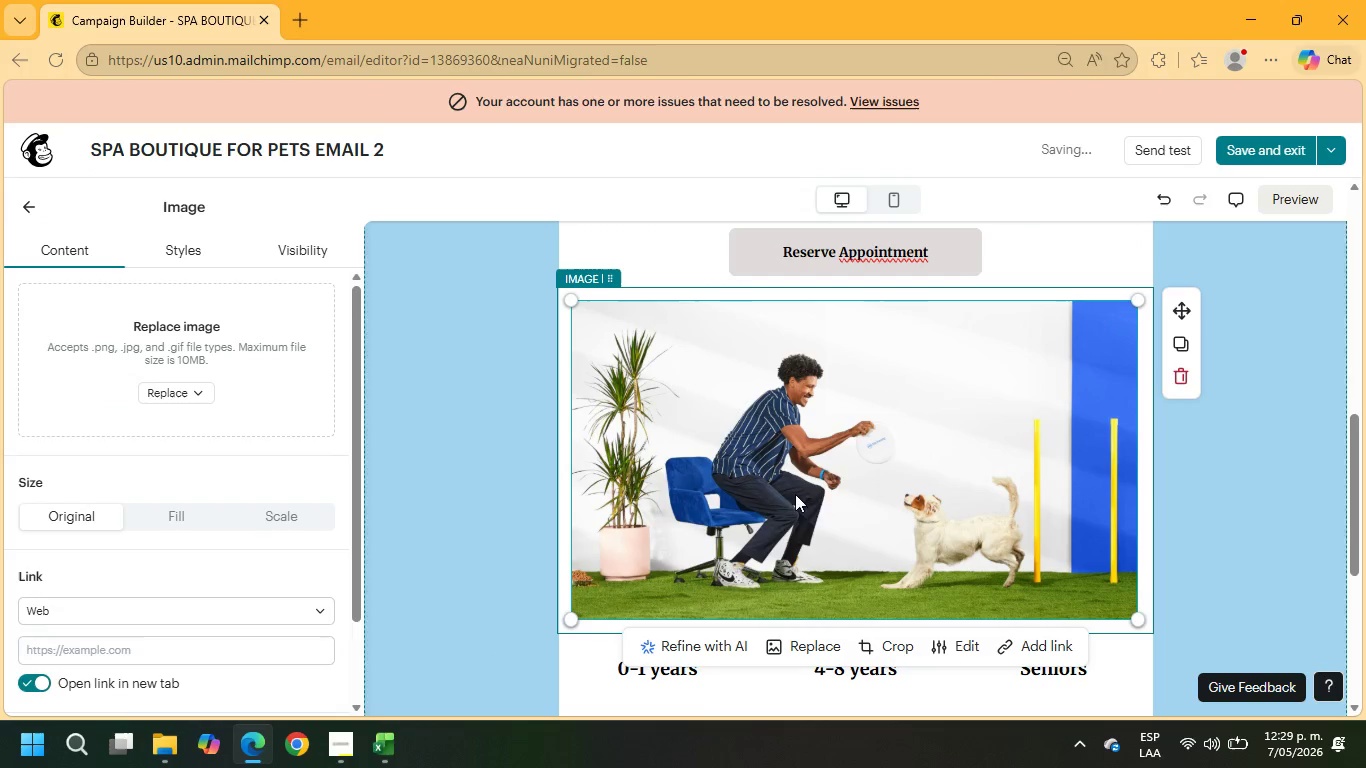 
scroll: coordinate [836, 400], scroll_direction: up, amount: 3.0
 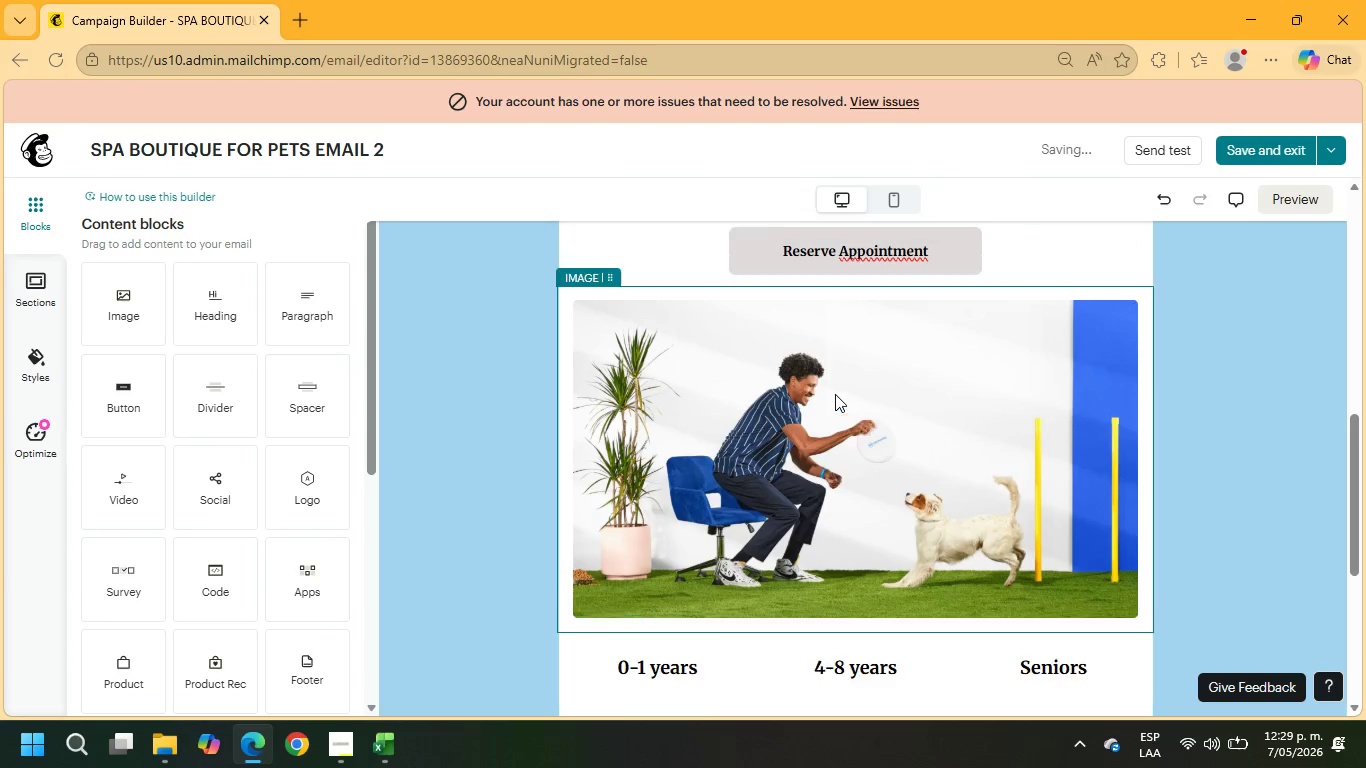 
left_click([808, 652])
 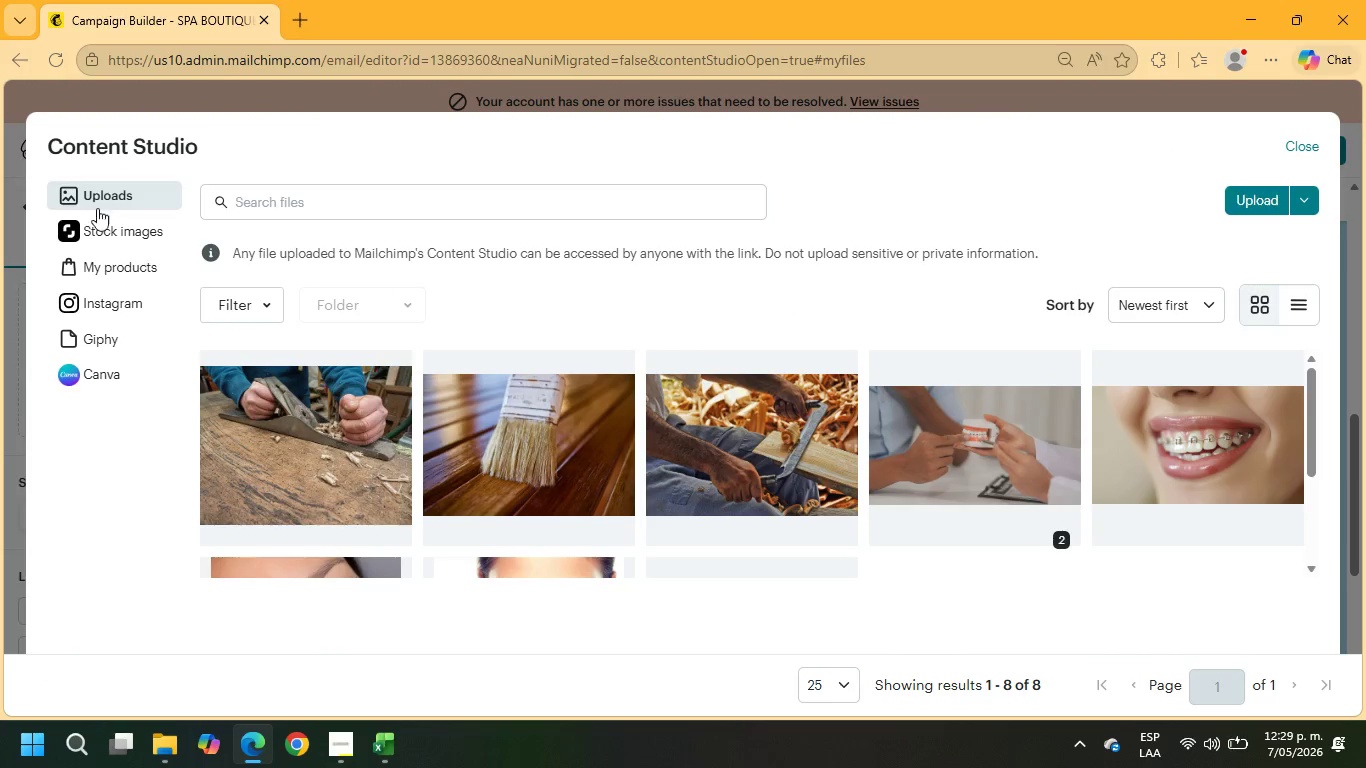 
left_click([99, 230])
 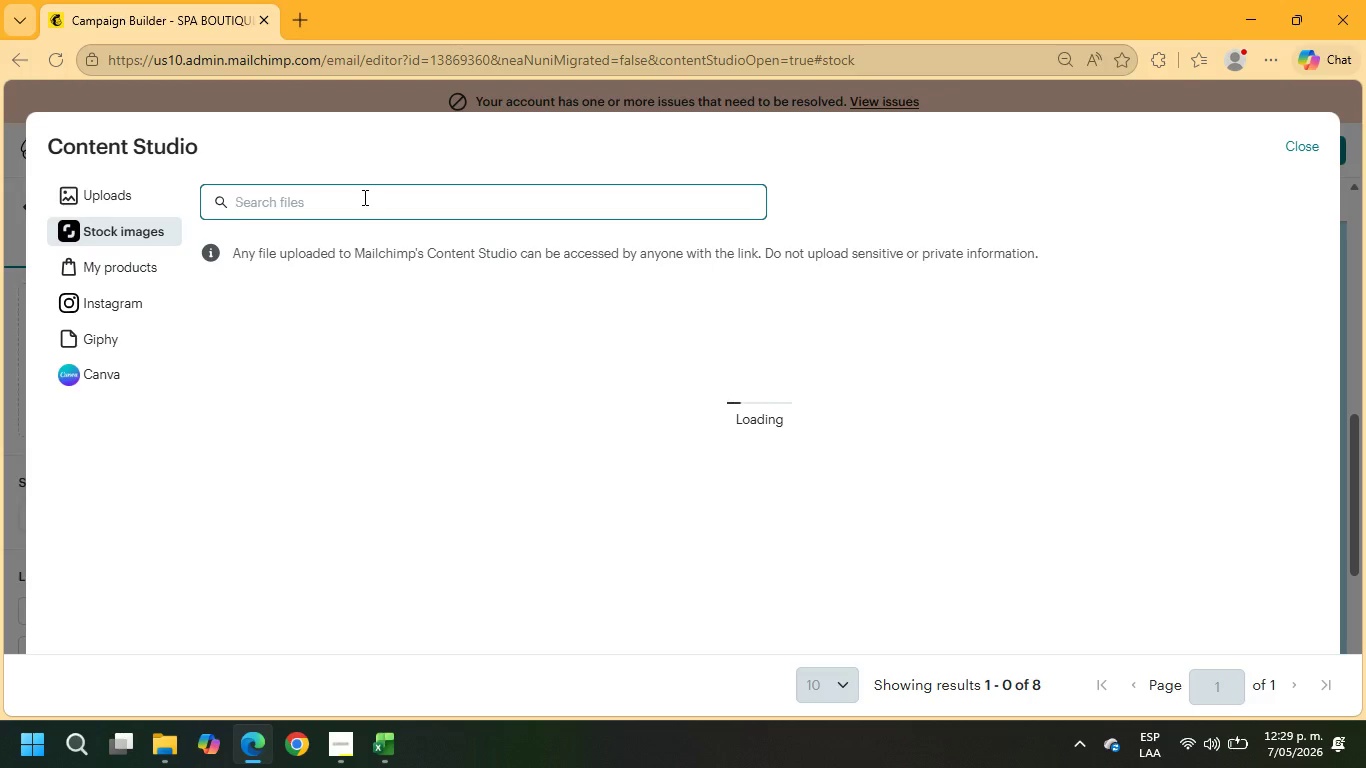 
type(dog grooming)
 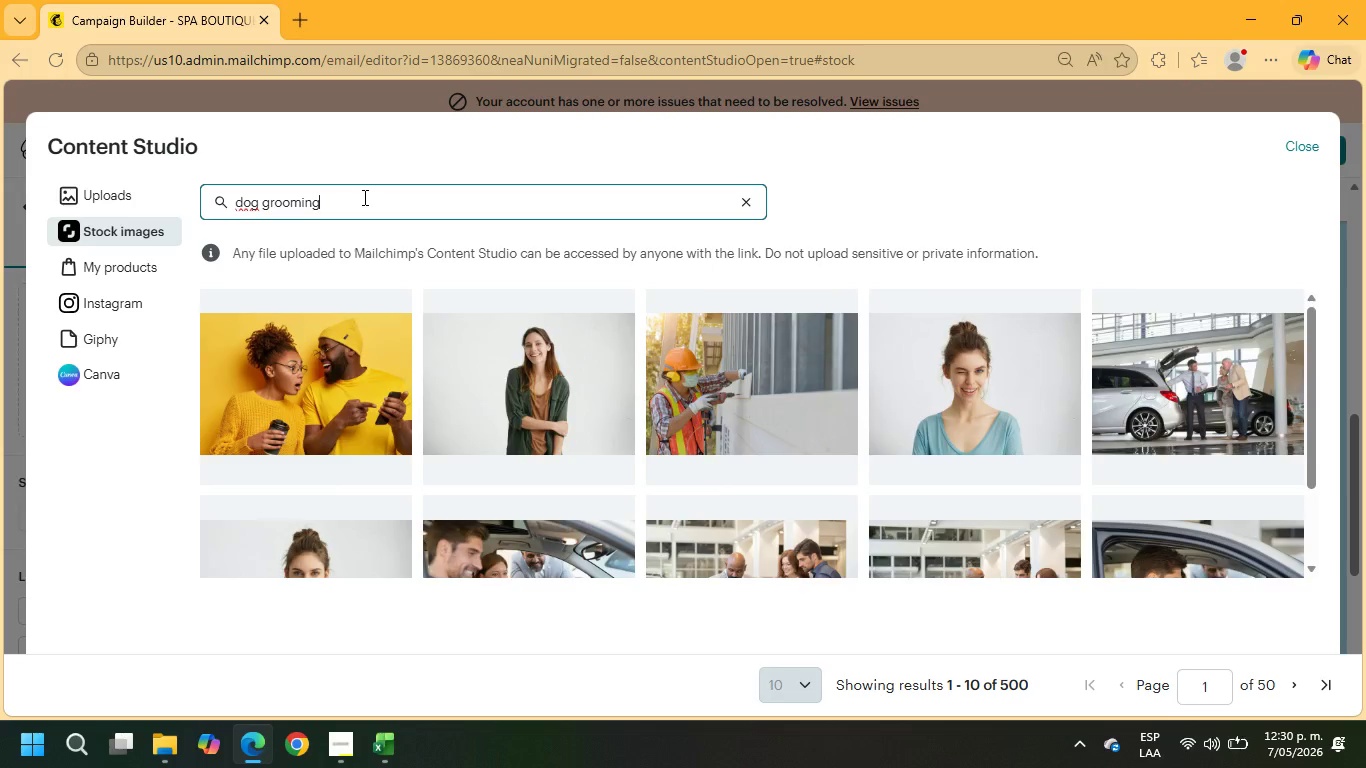 
key(Enter)
 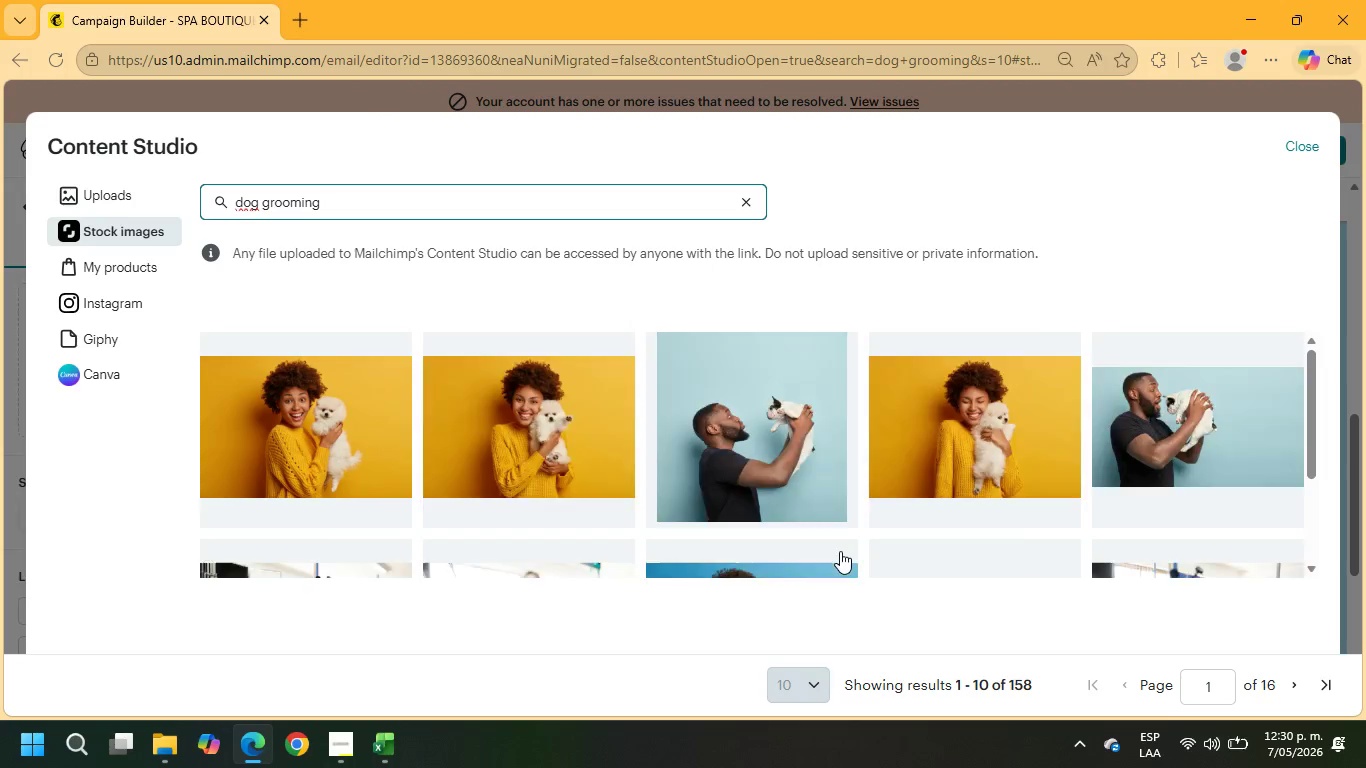 
wait(6.03)
 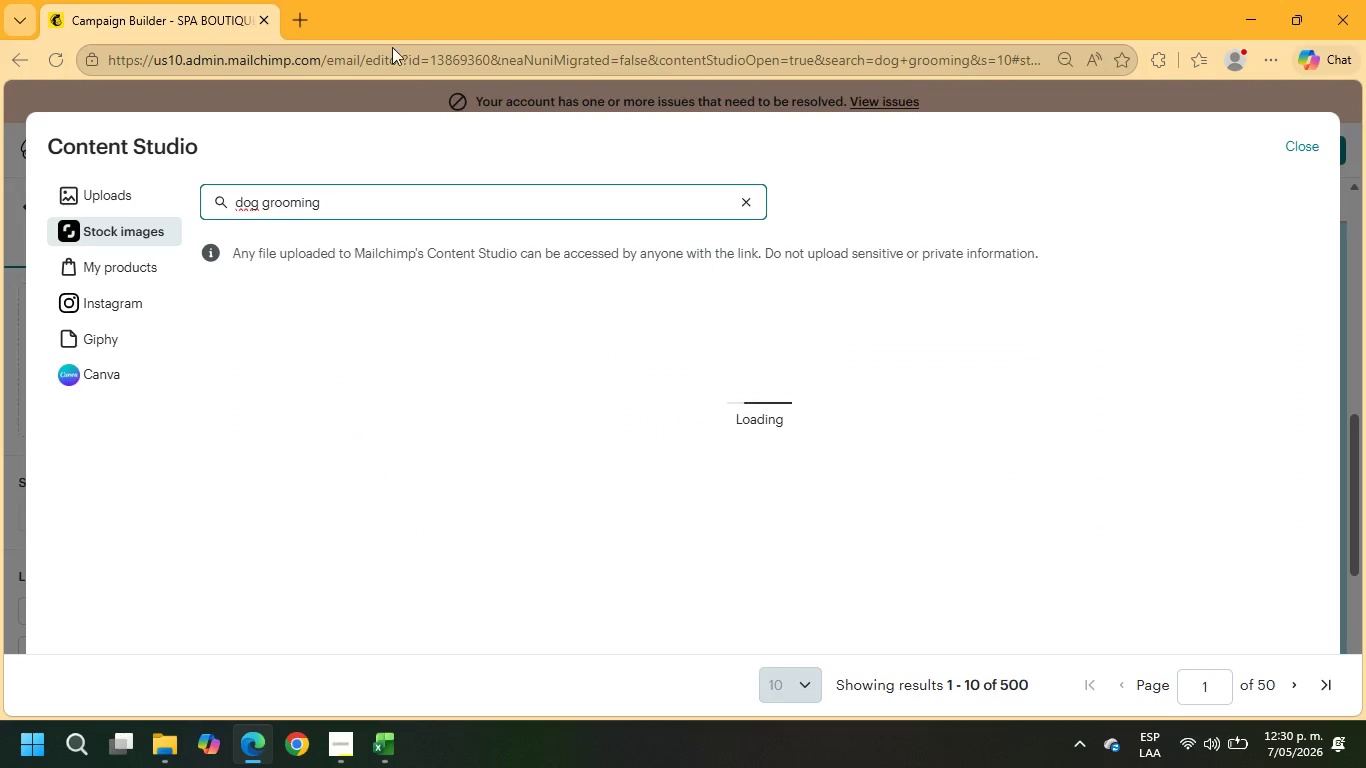 
scroll: coordinate [743, 383], scroll_direction: down, amount: 2.0
 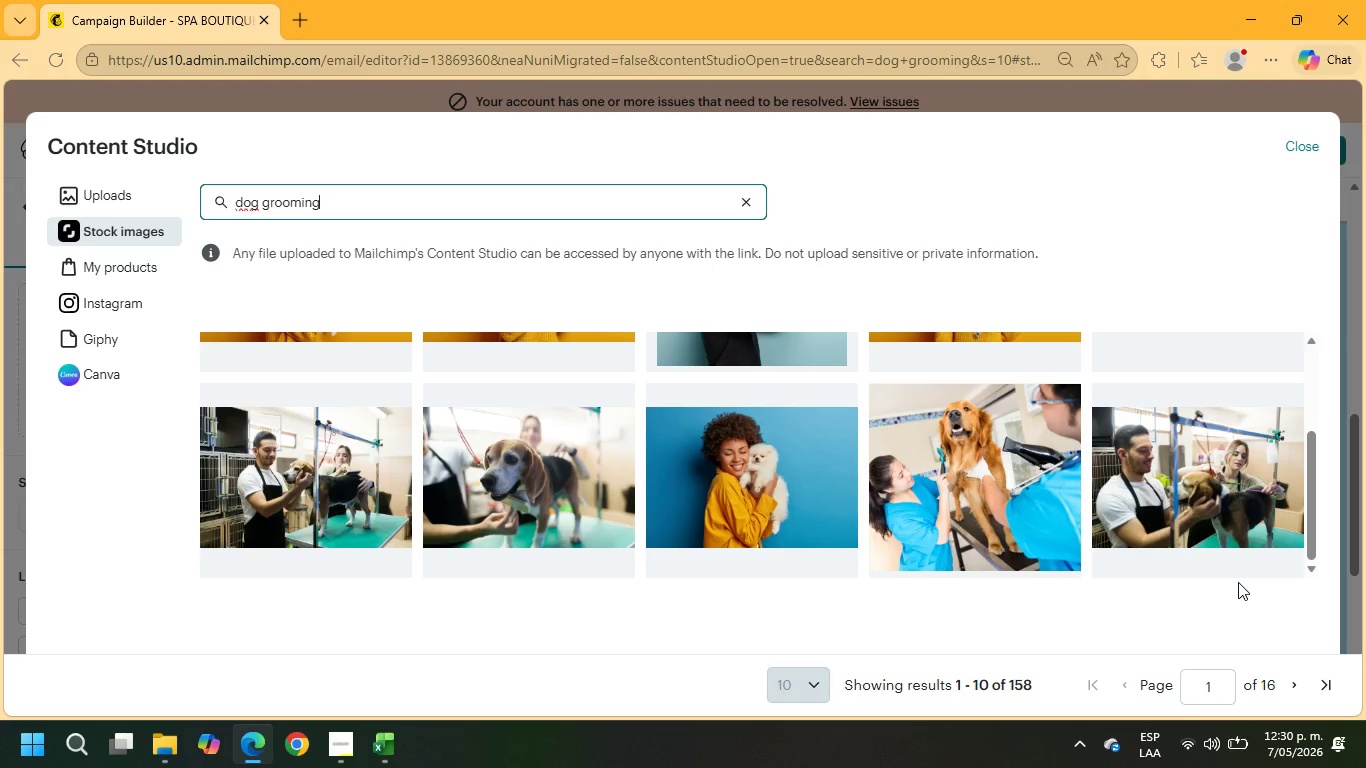 
left_click([1018, 497])
 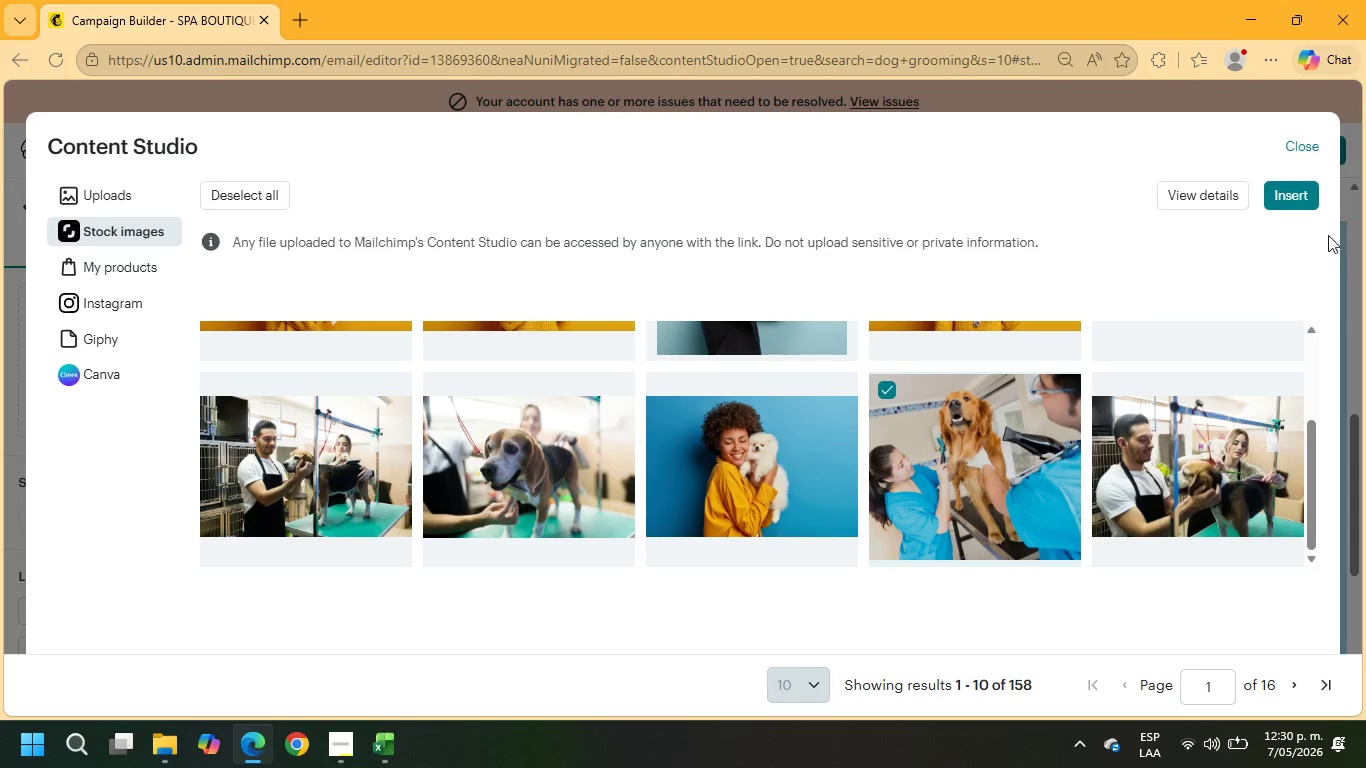 
left_click([1304, 193])
 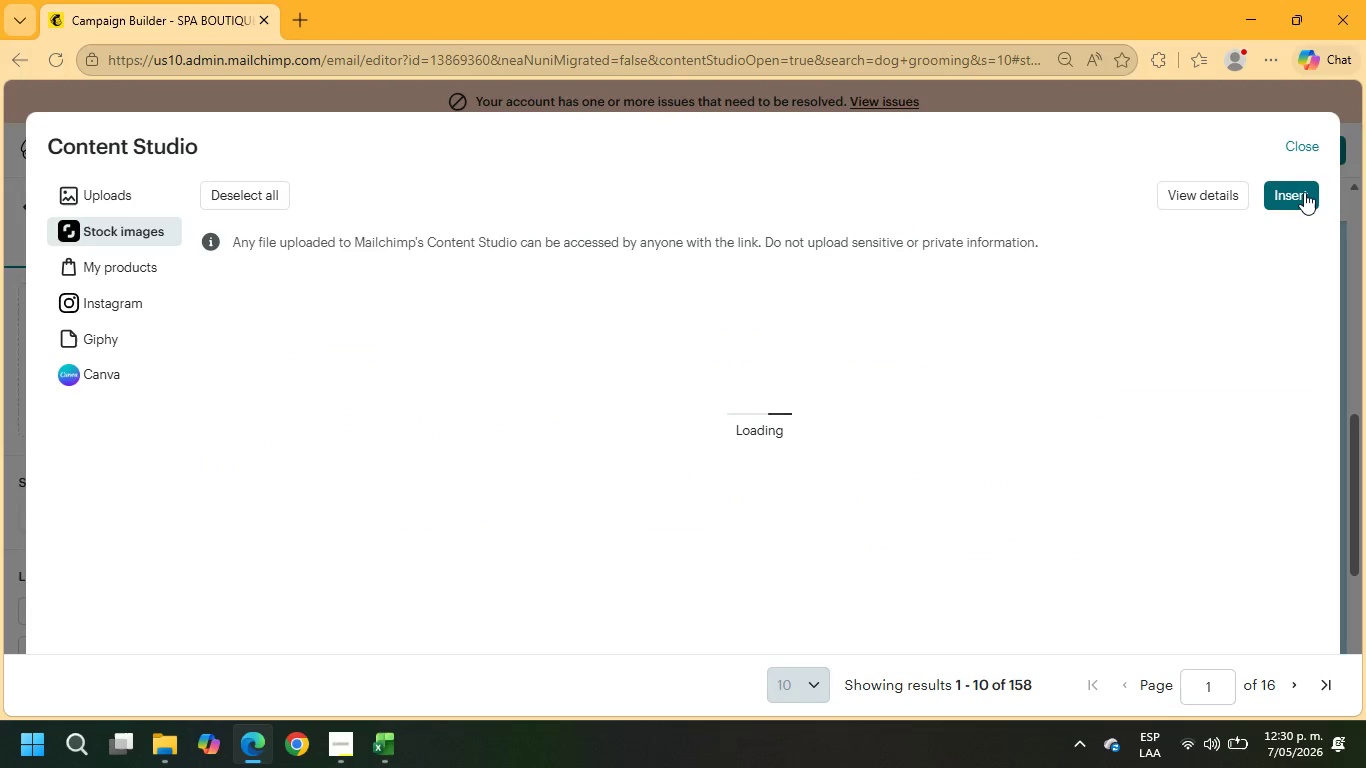 
wait(8.55)
 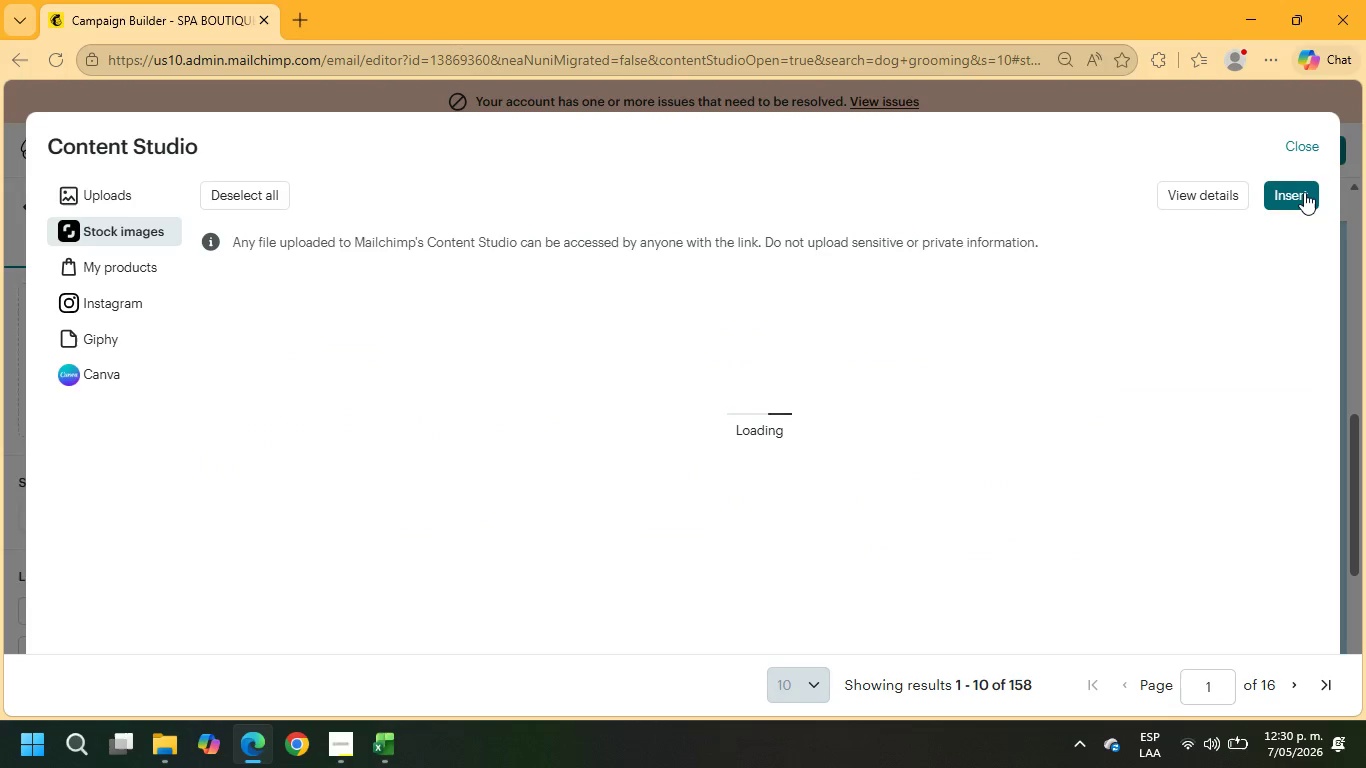 
scroll: coordinate [986, 507], scroll_direction: down, amount: 3.0
 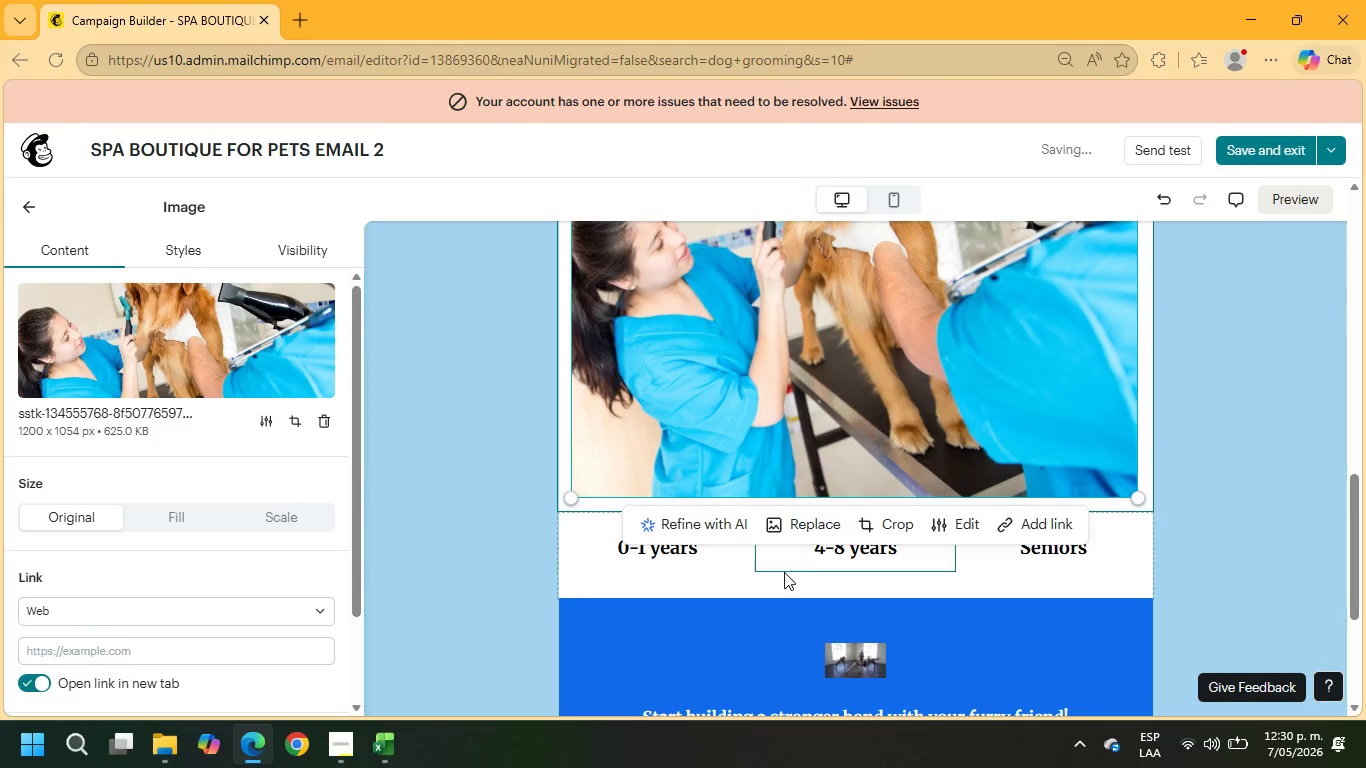 
left_click([844, 558])
 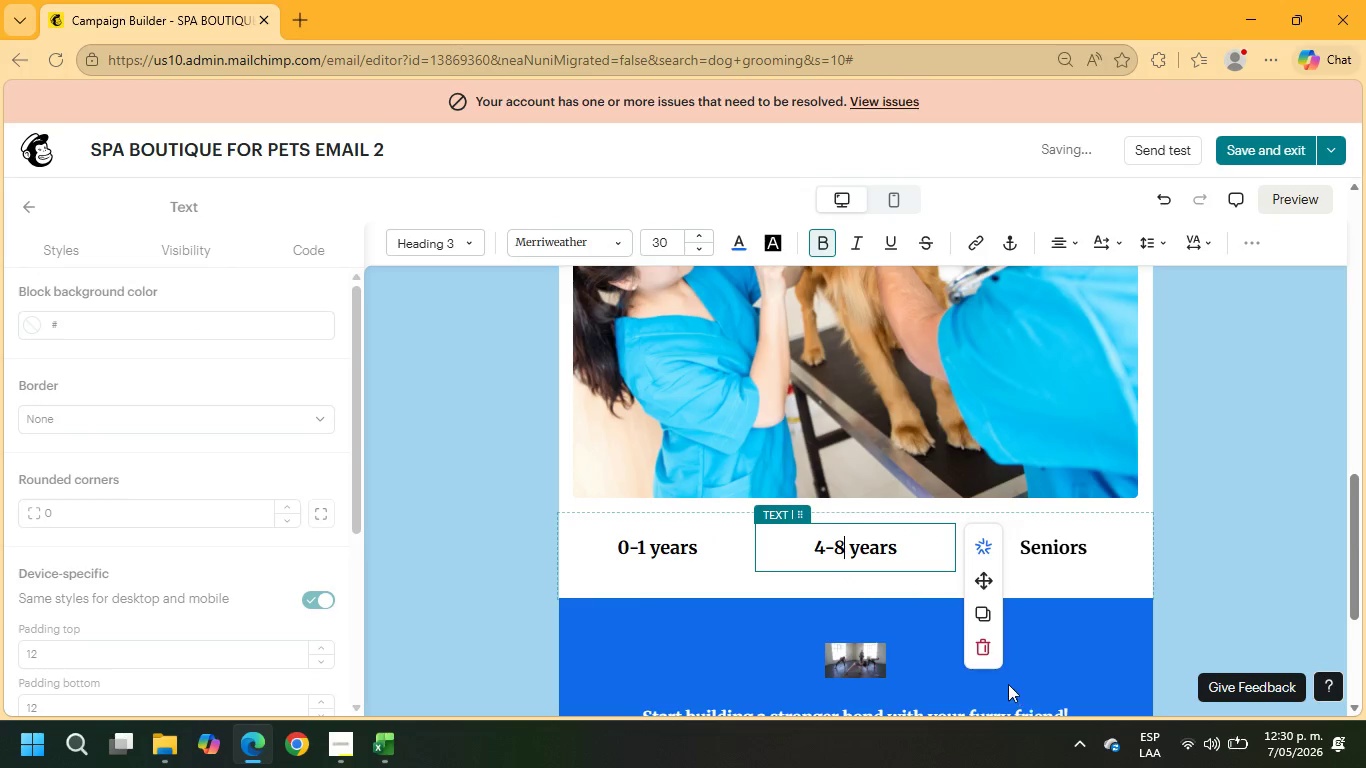 
left_click([989, 657])
 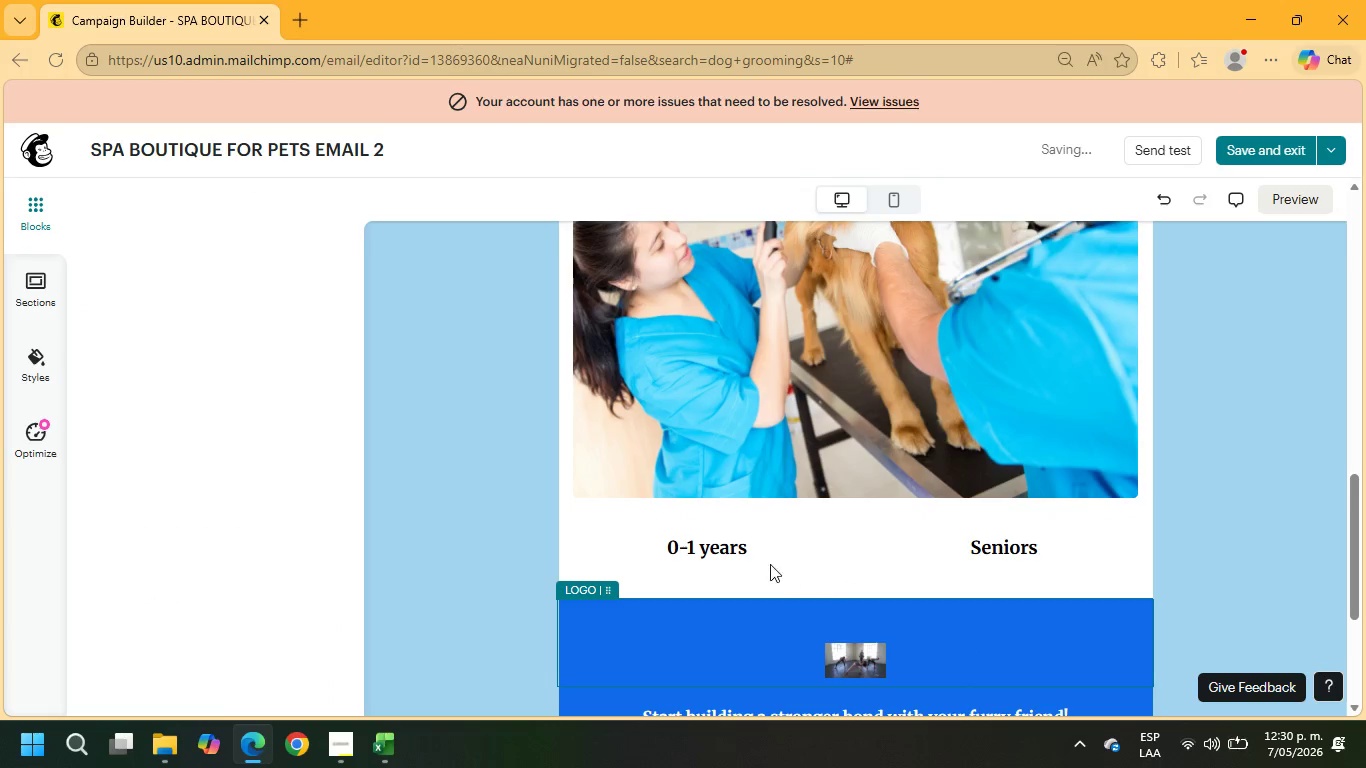 
left_click([739, 550])
 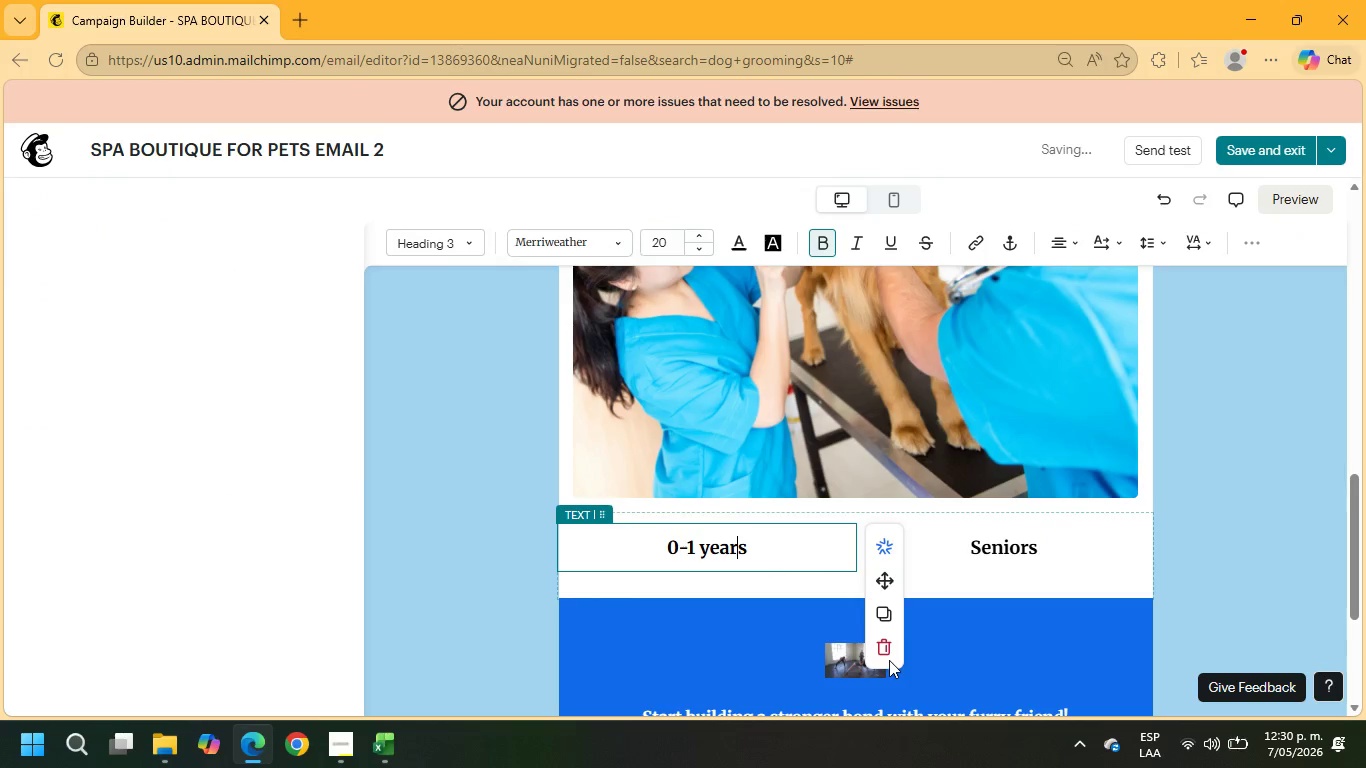 
left_click([887, 654])
 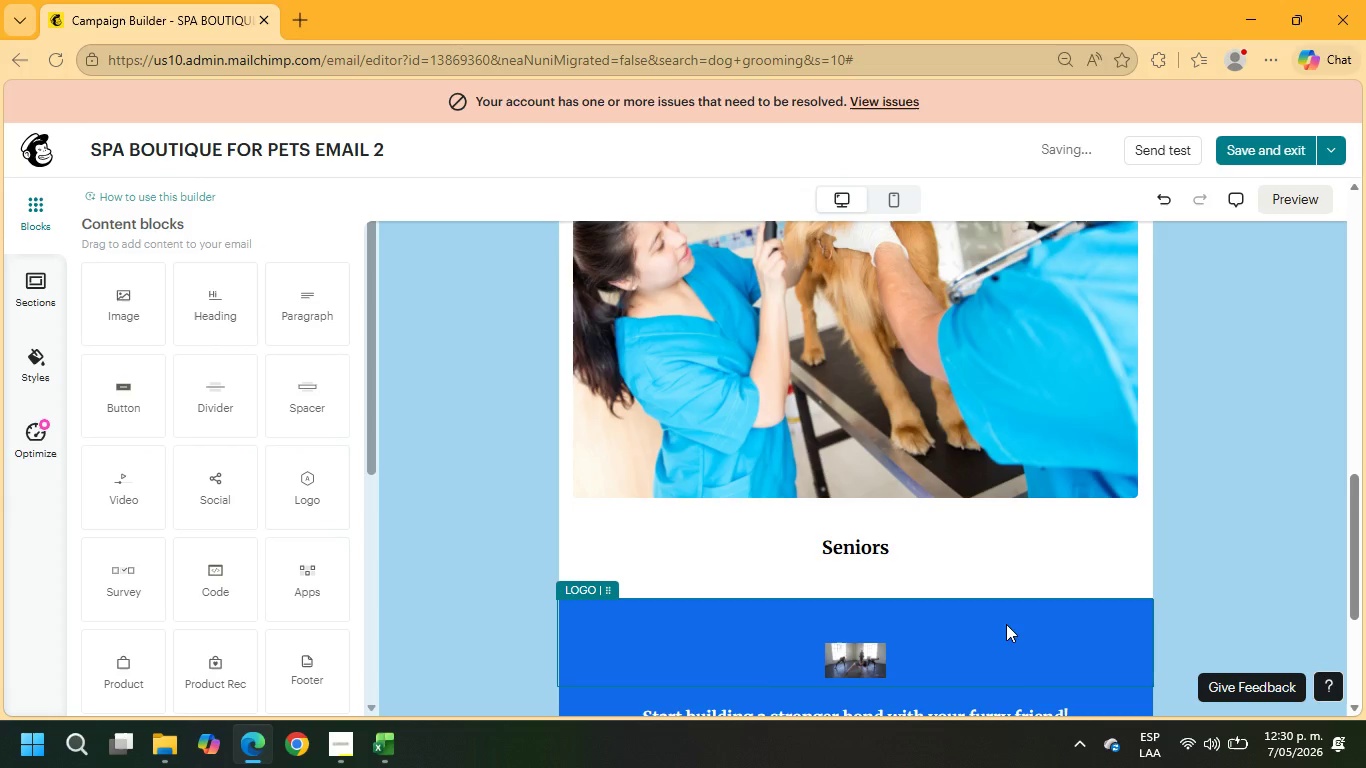 
left_click([1009, 618])
 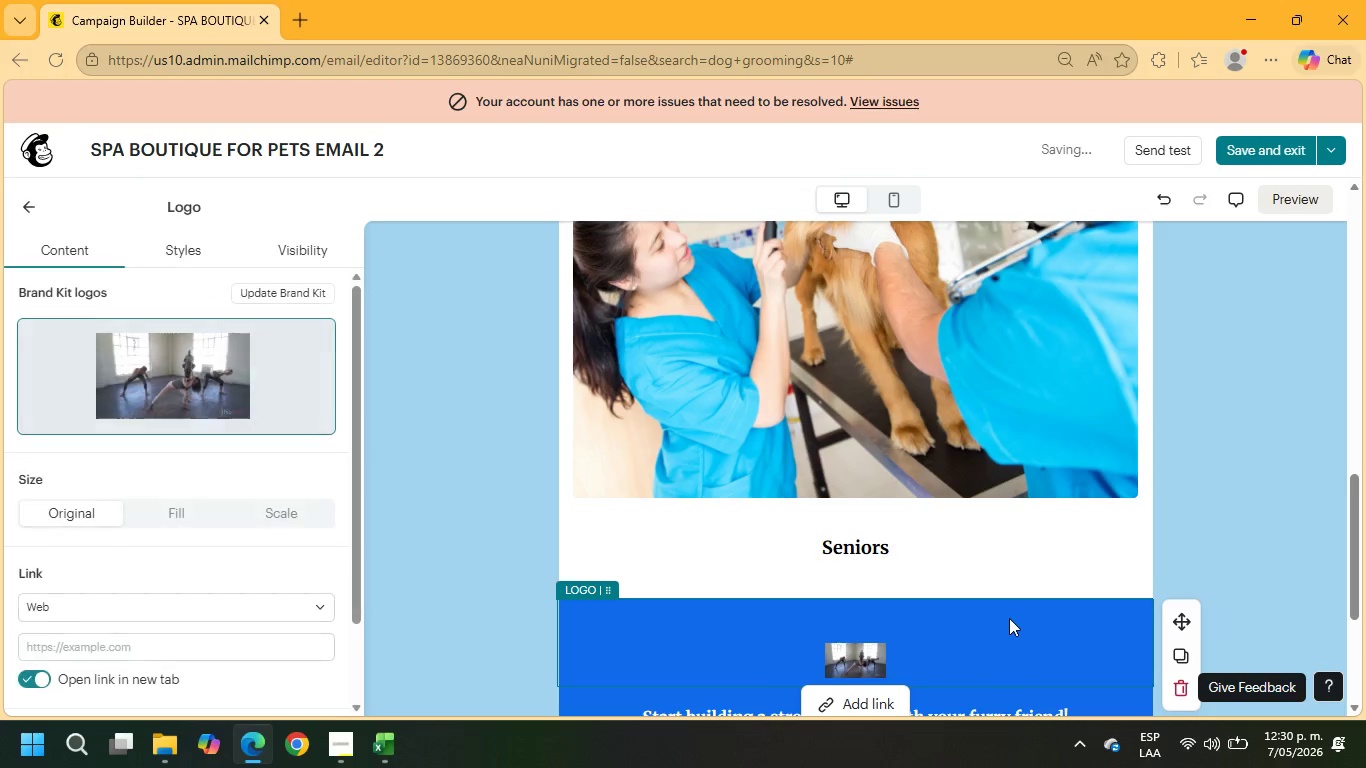 
scroll: coordinate [1008, 618], scroll_direction: down, amount: 2.0
 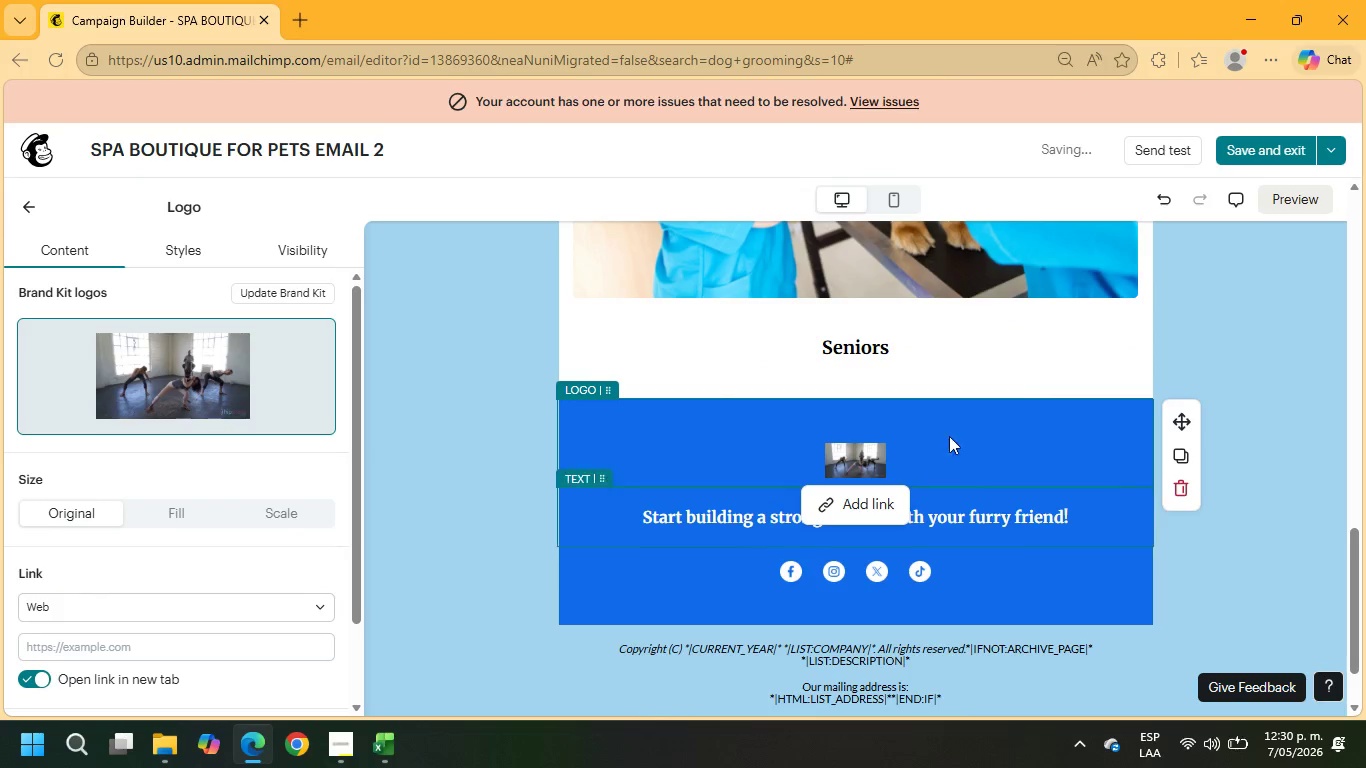 
left_click([966, 408])
 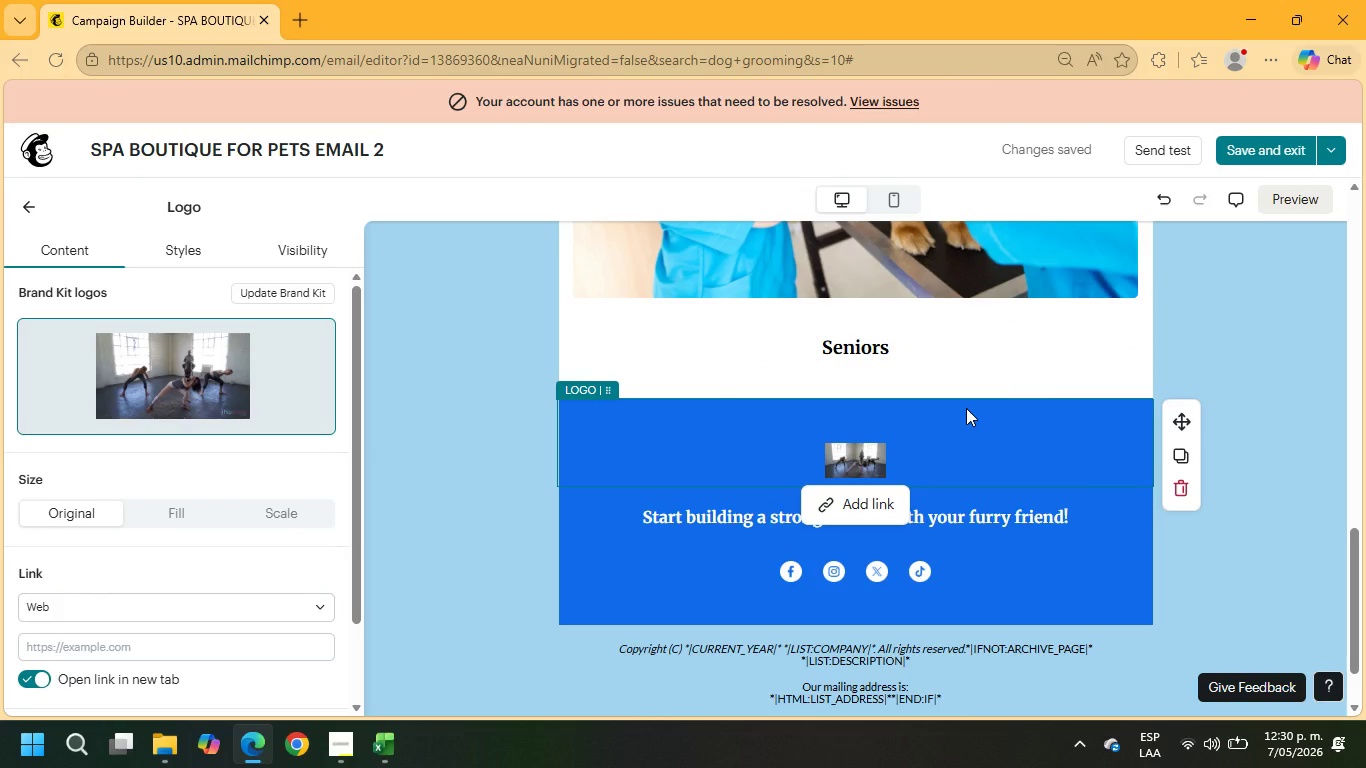 
wait(5.97)
 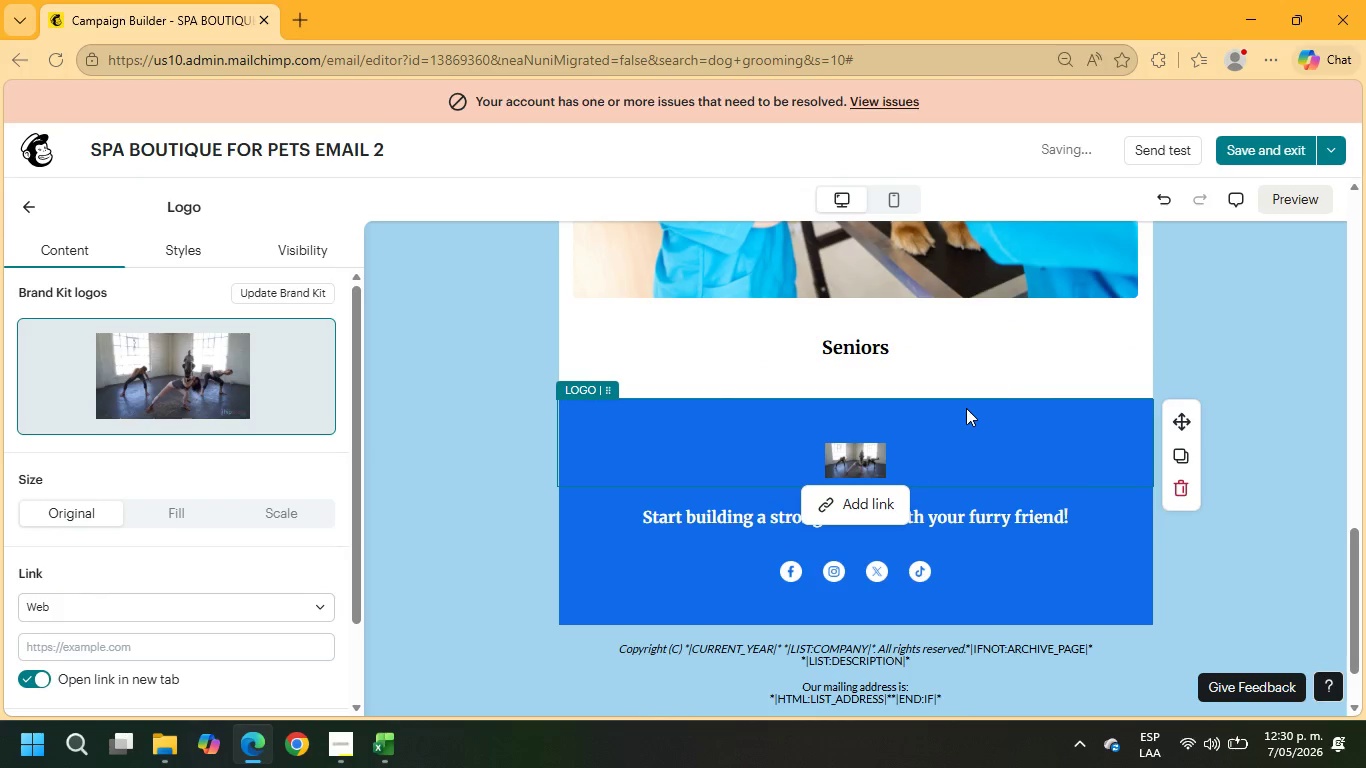 
scroll: coordinate [964, 417], scroll_direction: up, amount: 12.0
 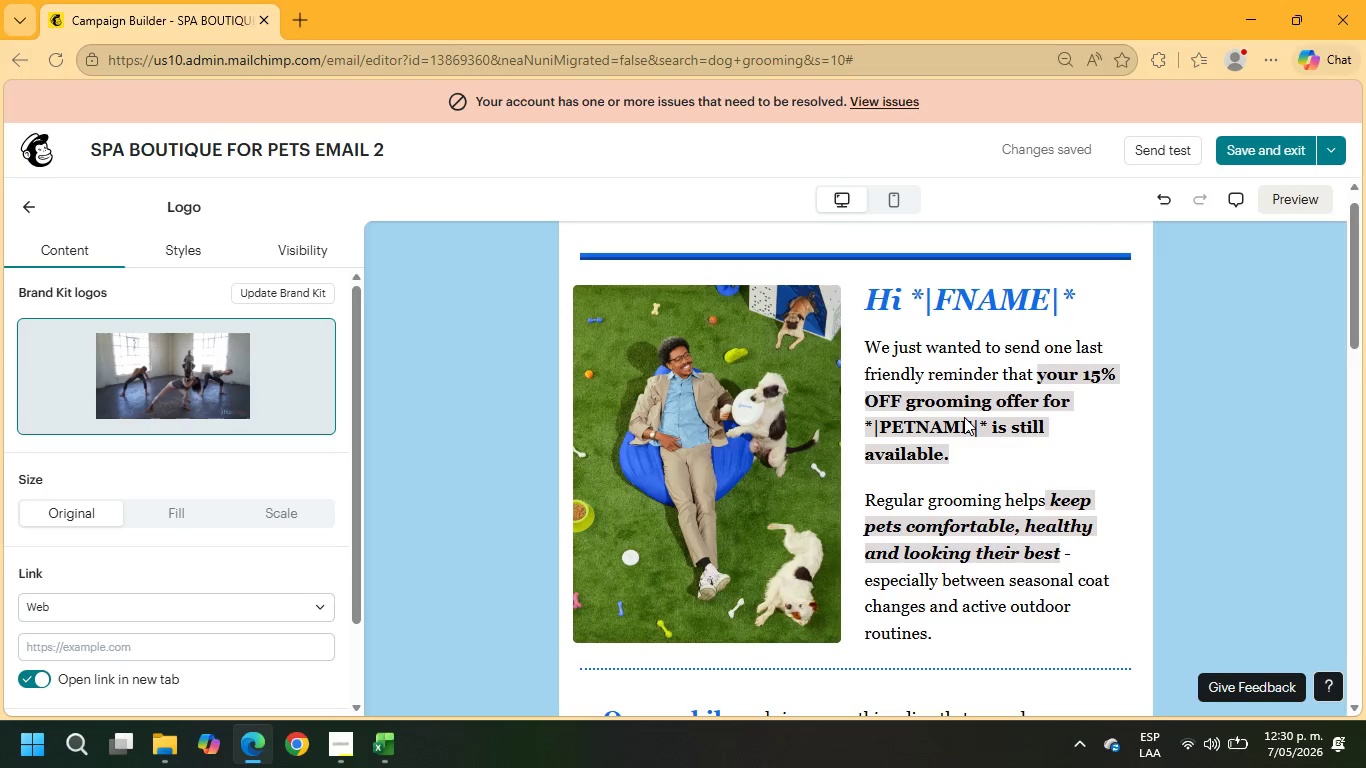 
scroll: coordinate [964, 420], scroll_direction: down, amount: 4.0
 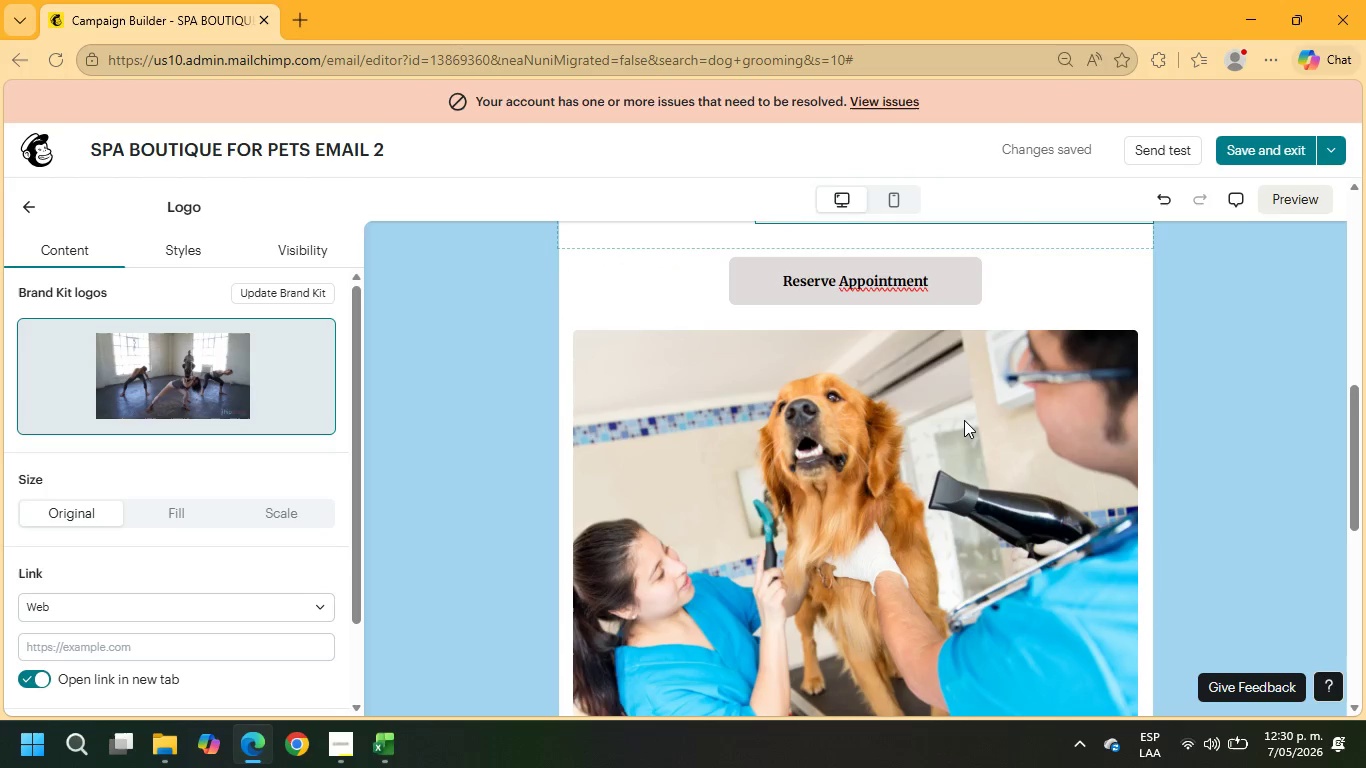 
scroll: coordinate [964, 420], scroll_direction: up, amount: 2.0
 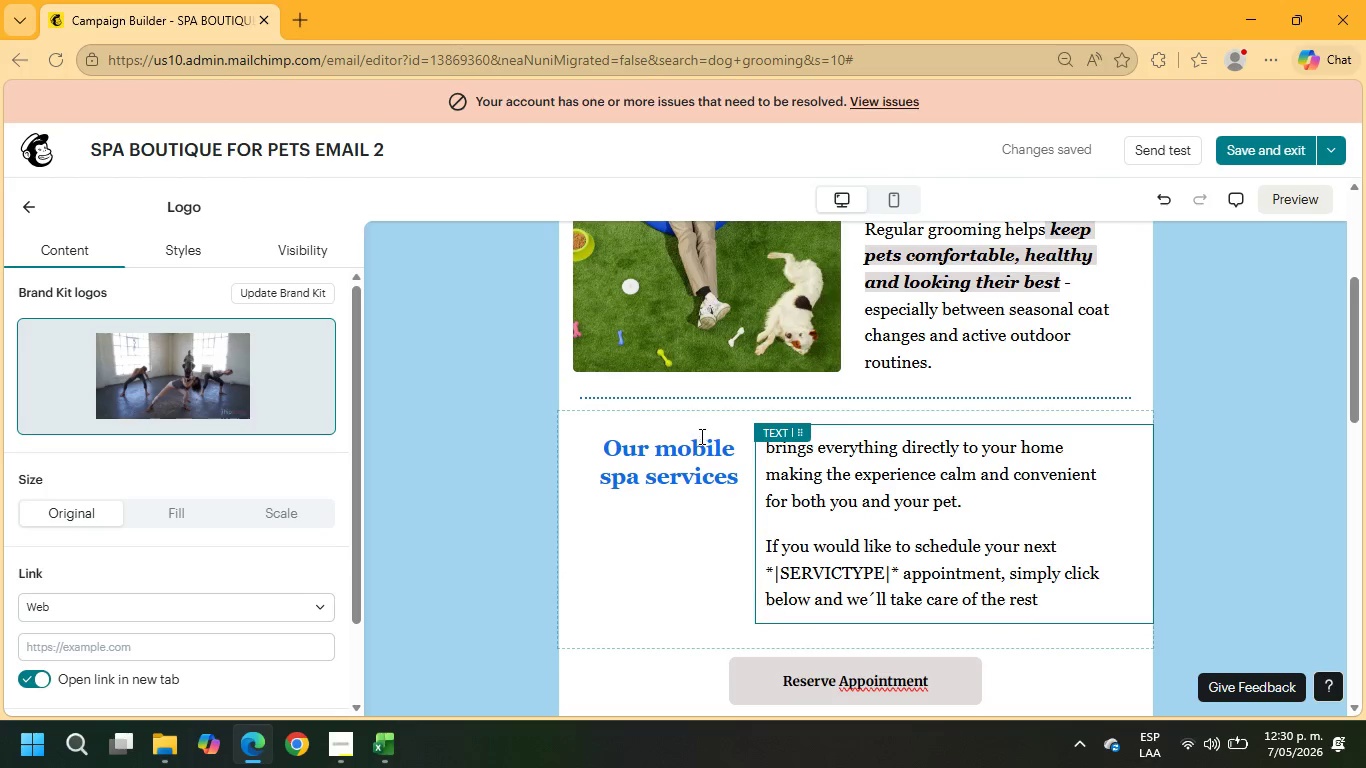 
scroll: coordinate [700, 456], scroll_direction: down, amount: 9.0
 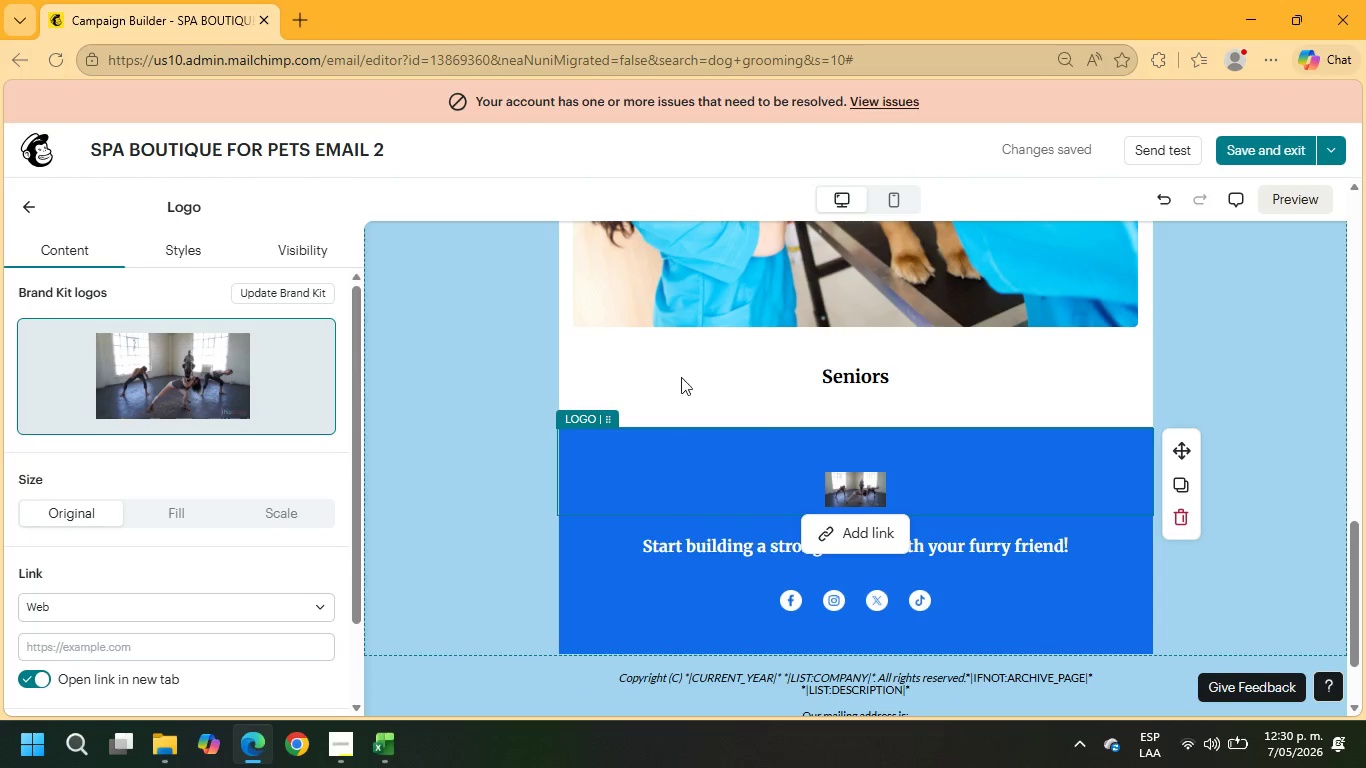 
left_click([869, 488])
 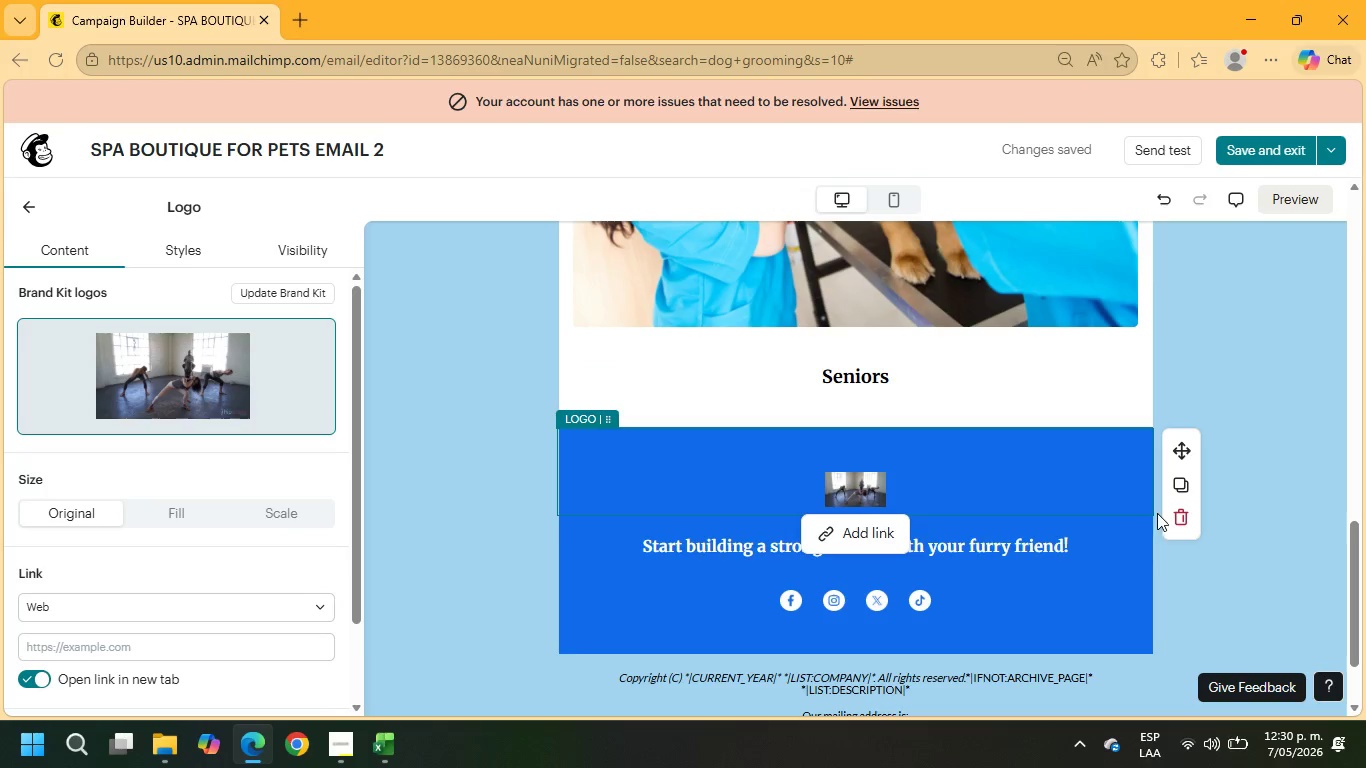 
left_click([1180, 516])
 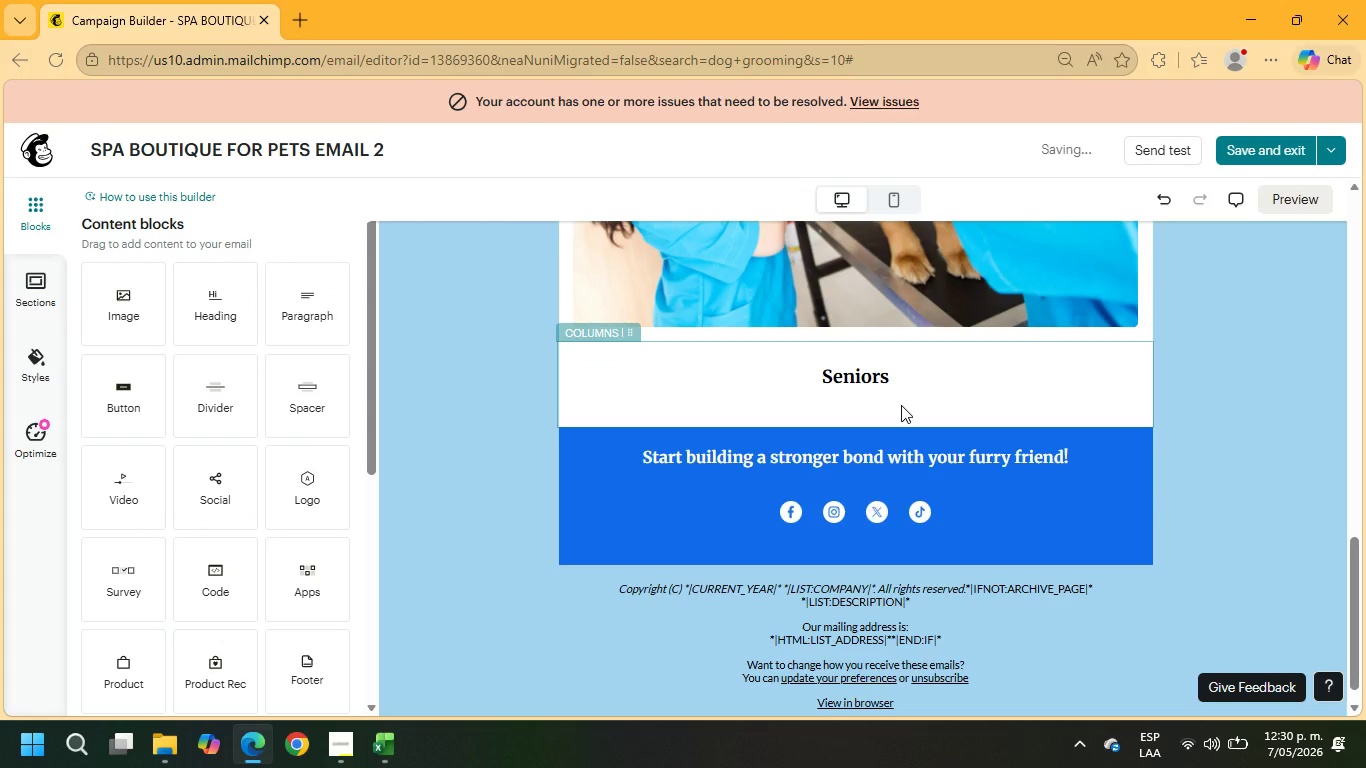 
left_click([1048, 458])
 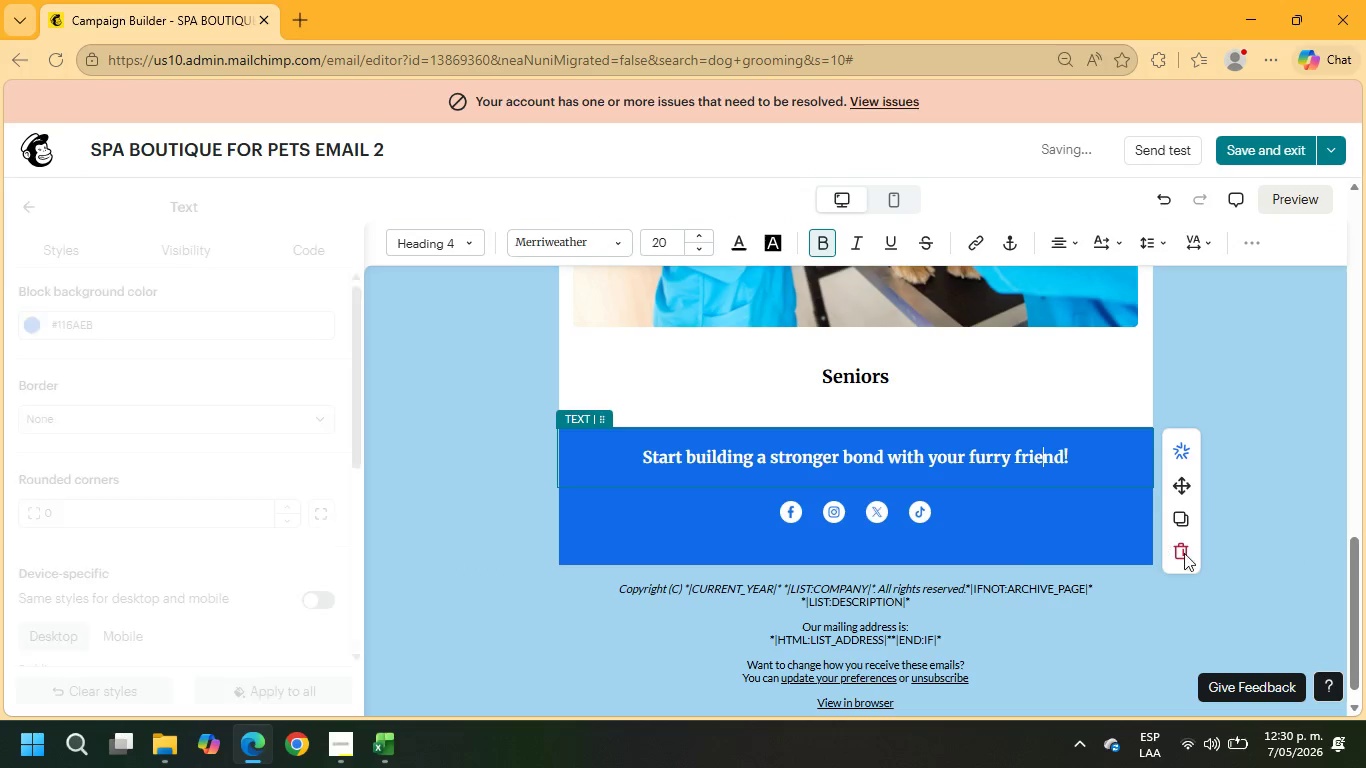 
left_click([1181, 550])
 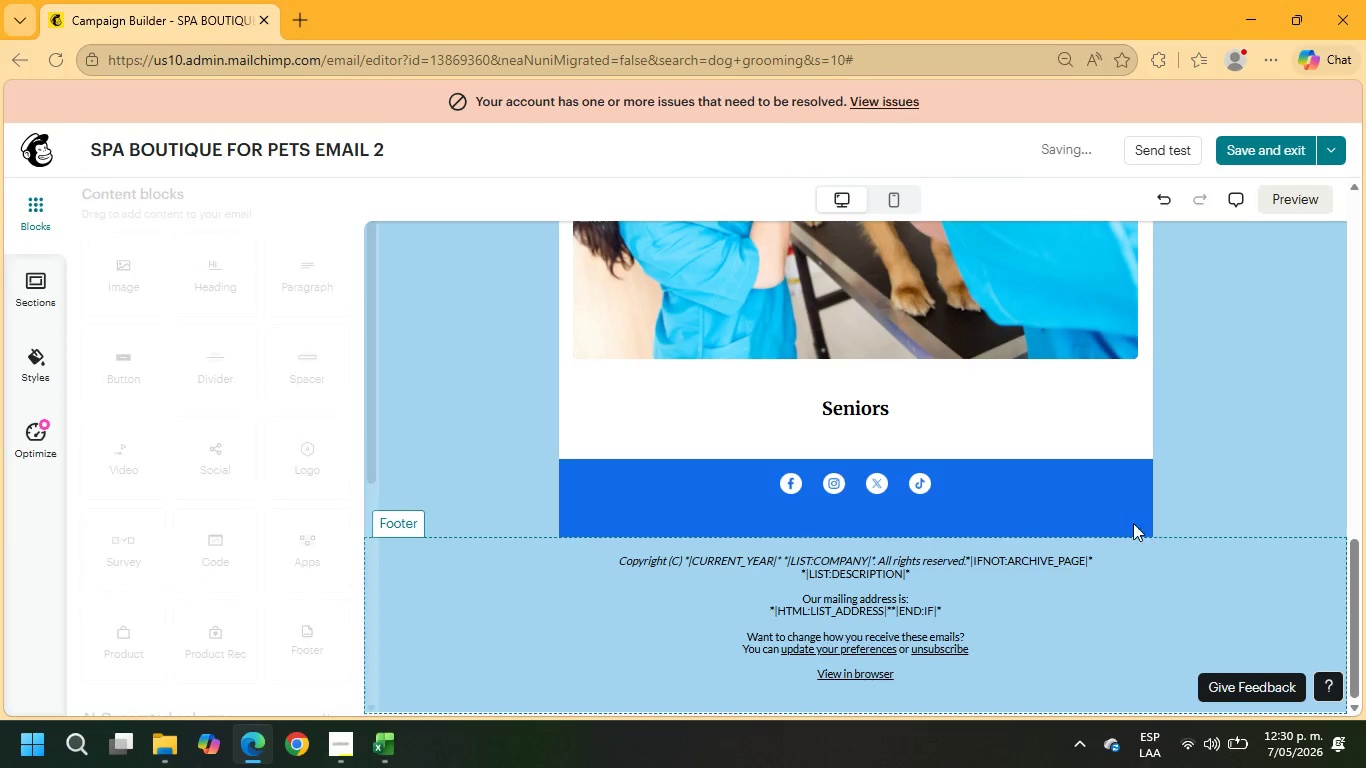 
left_click([1107, 490])
 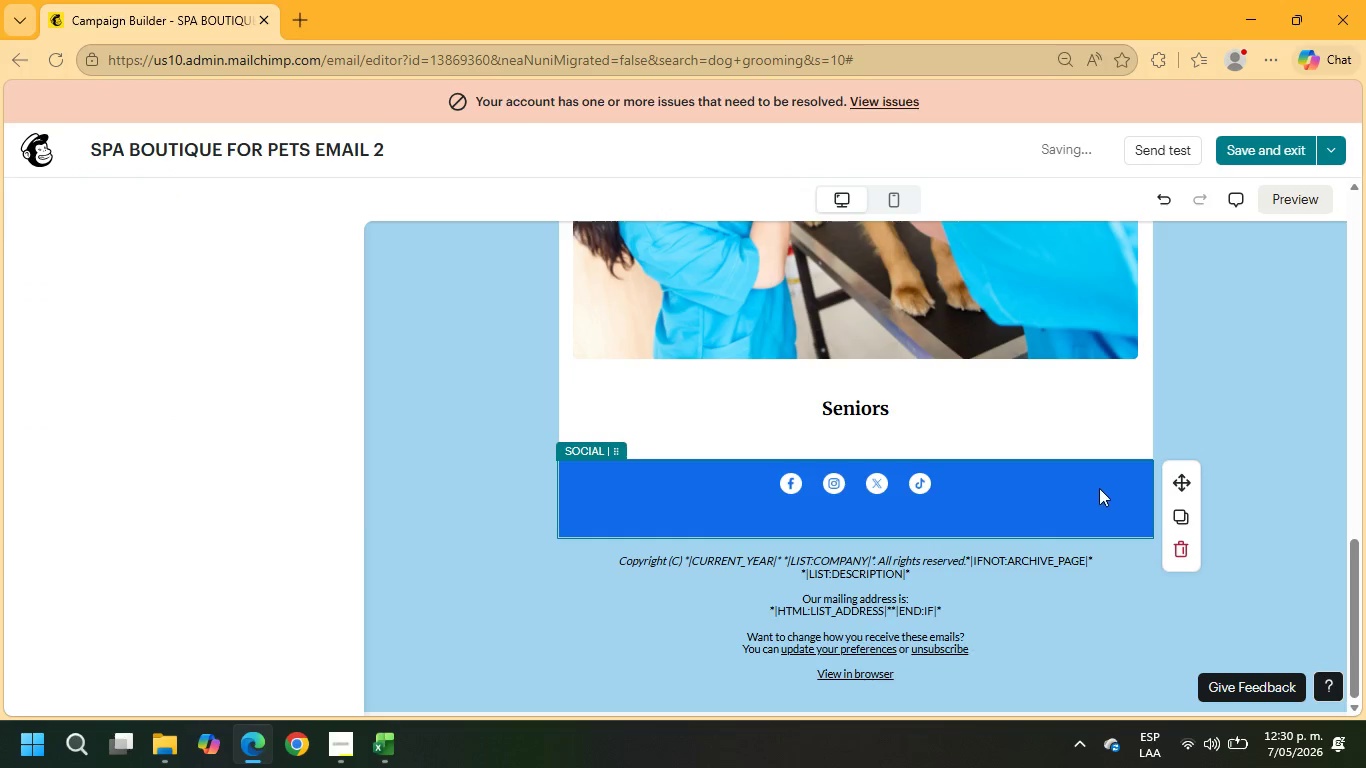 
scroll: coordinate [1098, 488], scroll_direction: up, amount: 12.0
 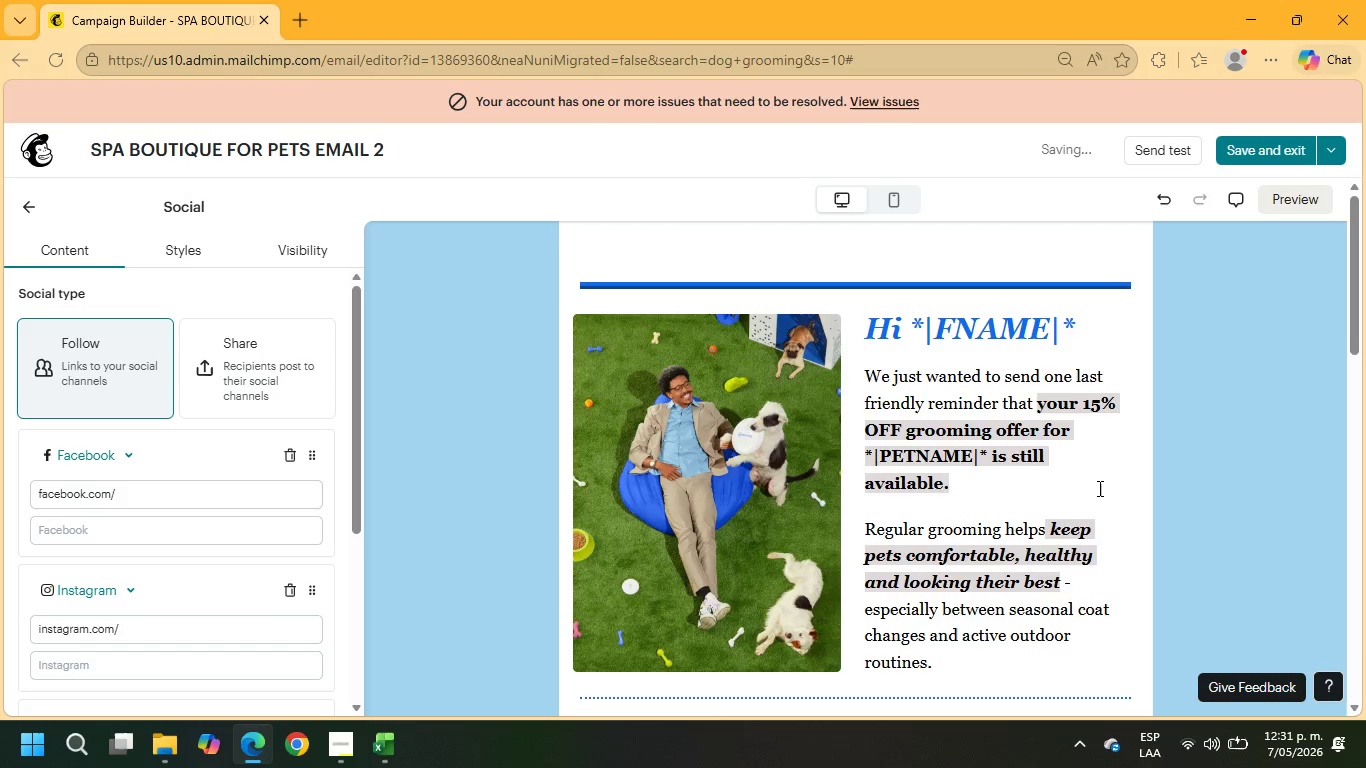 
scroll: coordinate [1099, 491], scroll_direction: down, amount: 7.0
 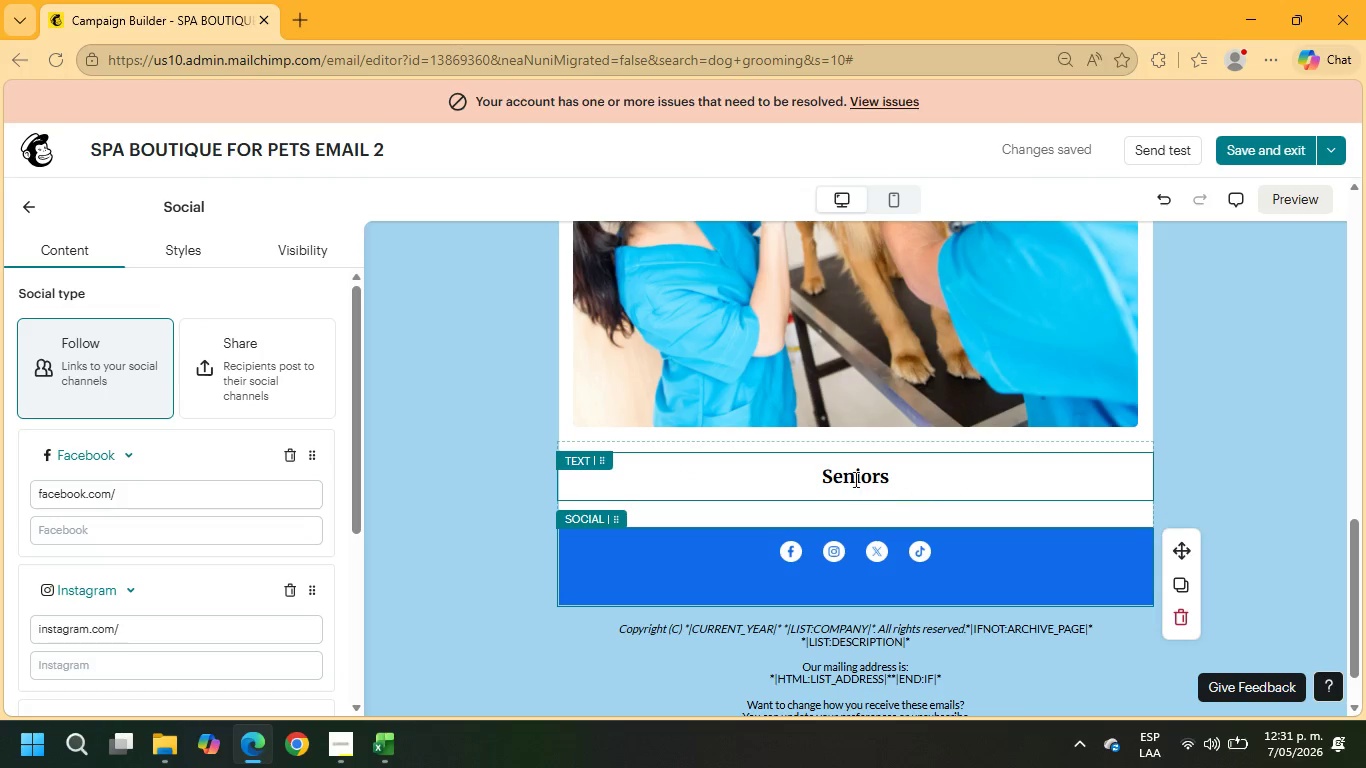 
left_click_drag(start_coordinate=[910, 482], to_coordinate=[819, 475])
 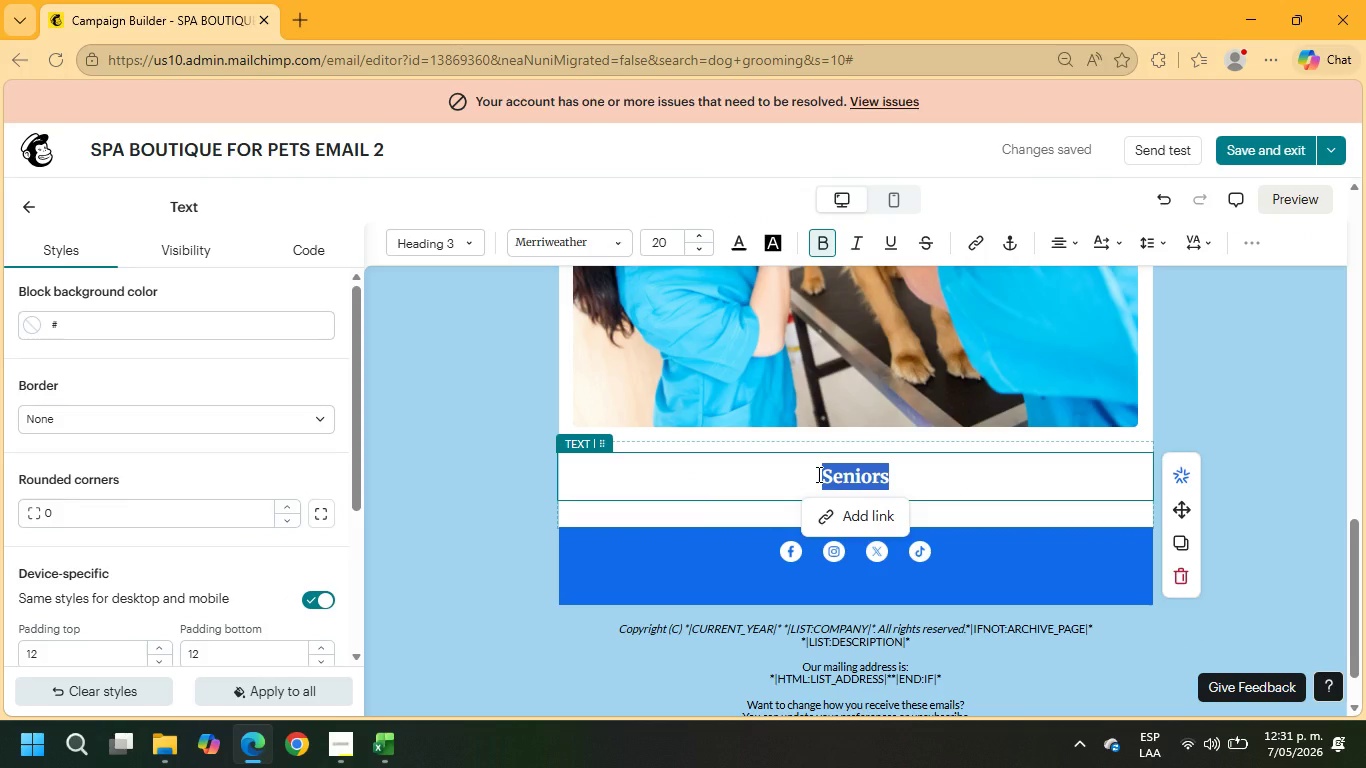 
type(Warms)
key(Backspace)
type( regards,)
 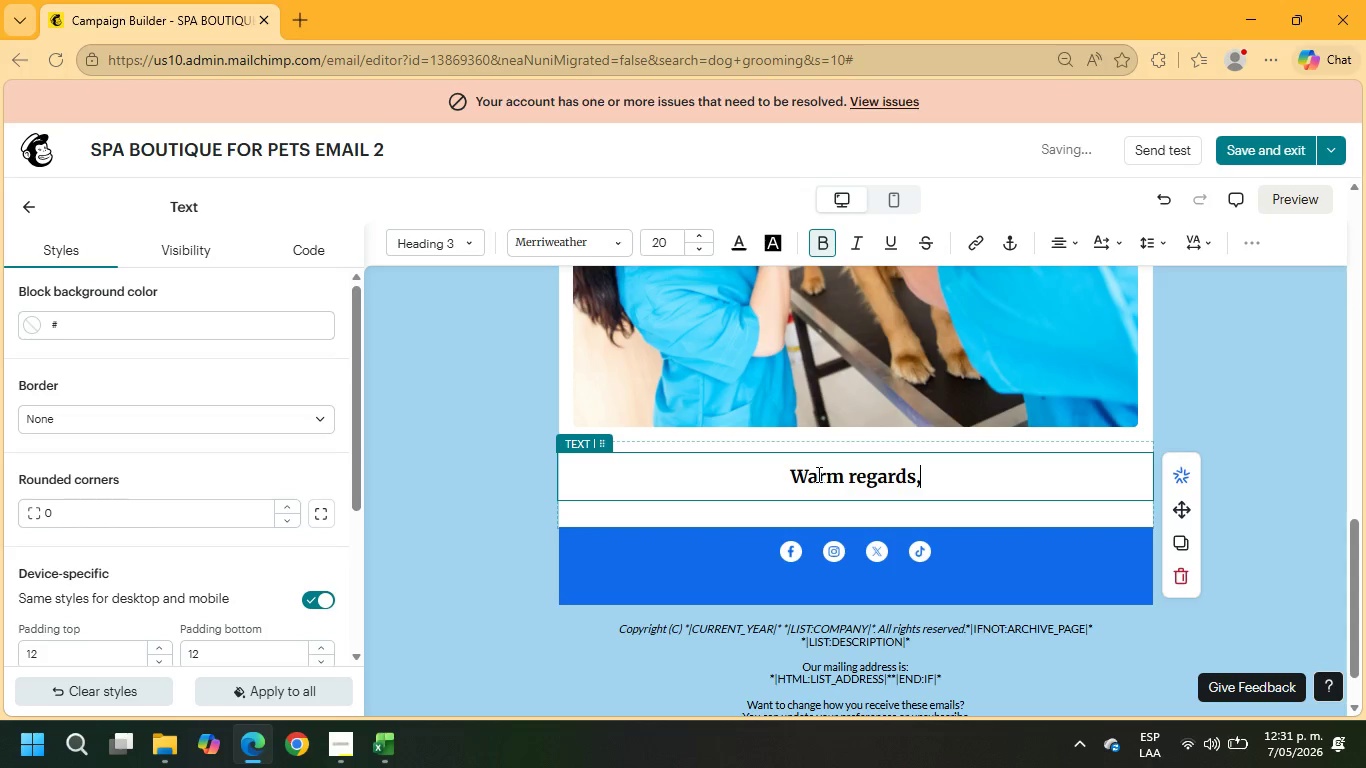 
key(Enter)
 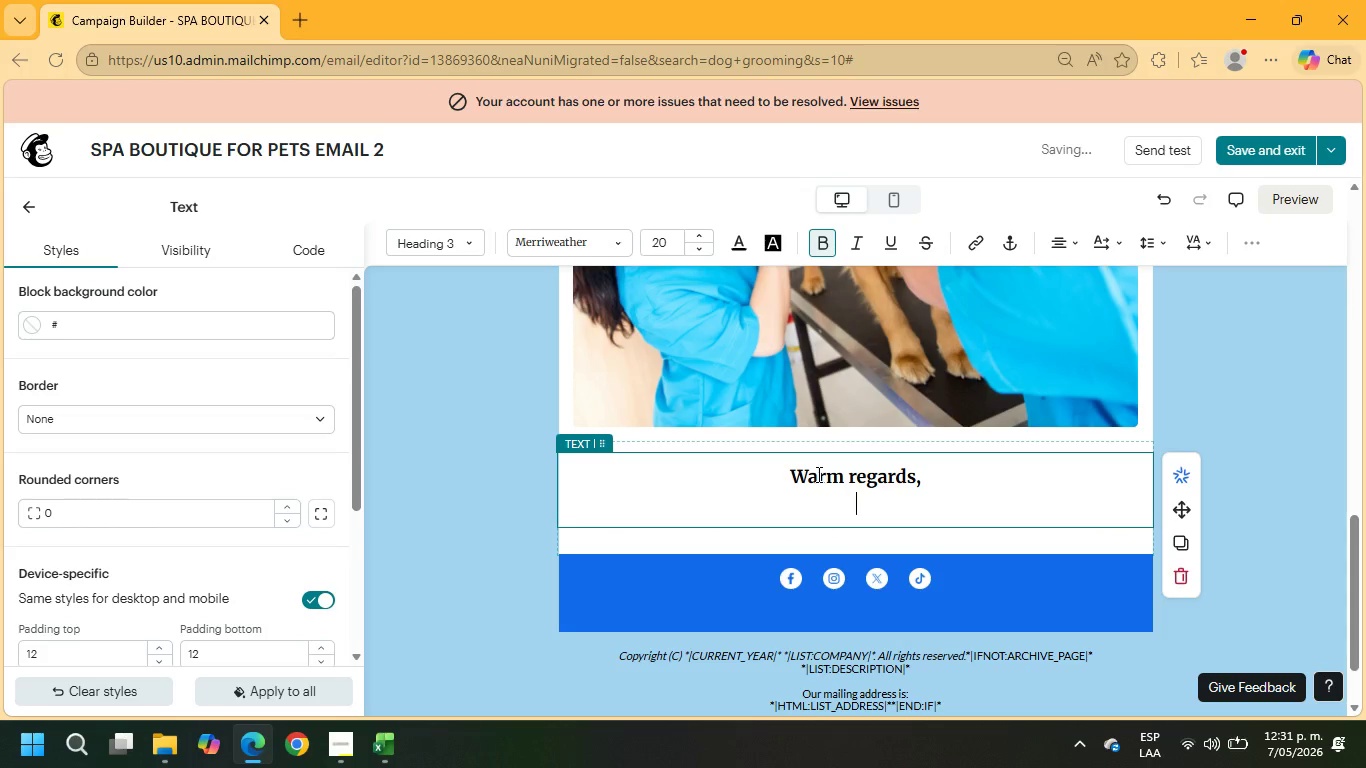 
key(Enter)
 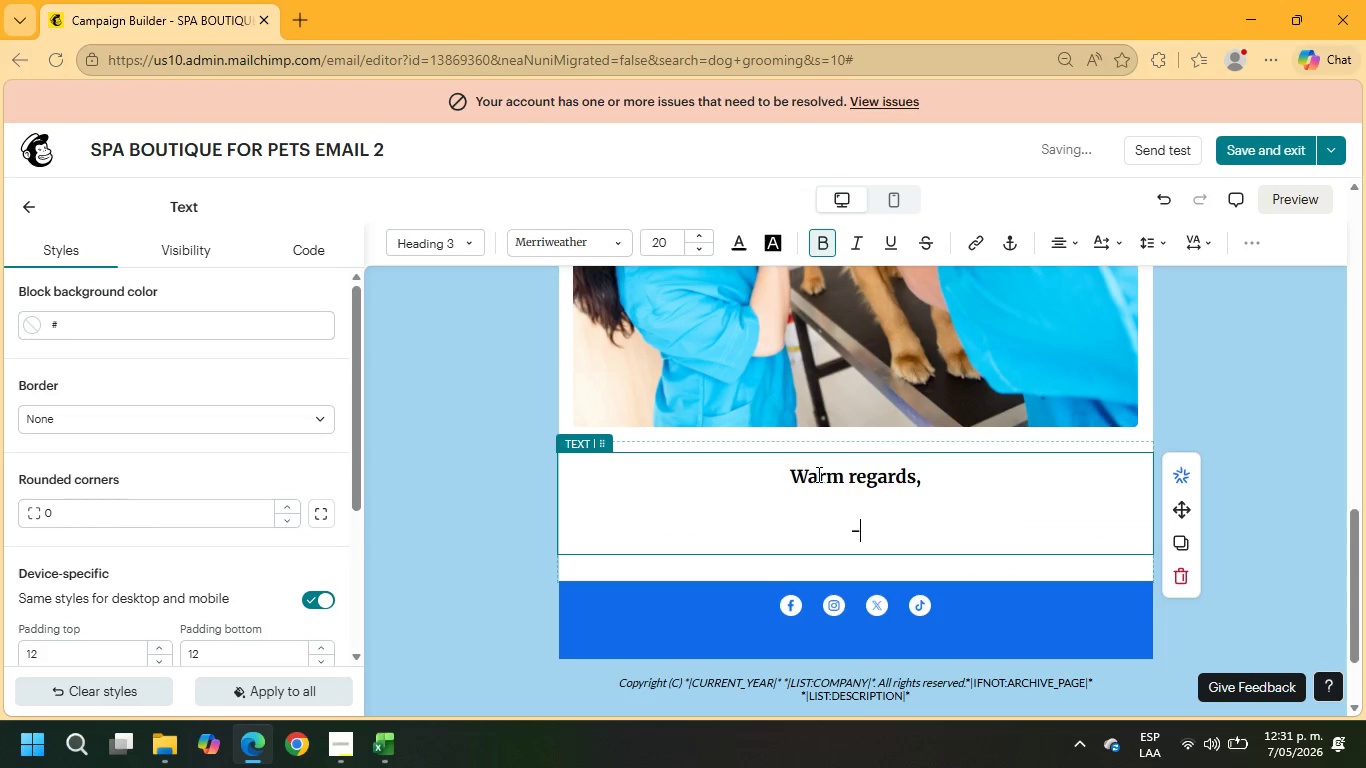 
type(-Paws ^ Polish Mobil Pet Spa)
 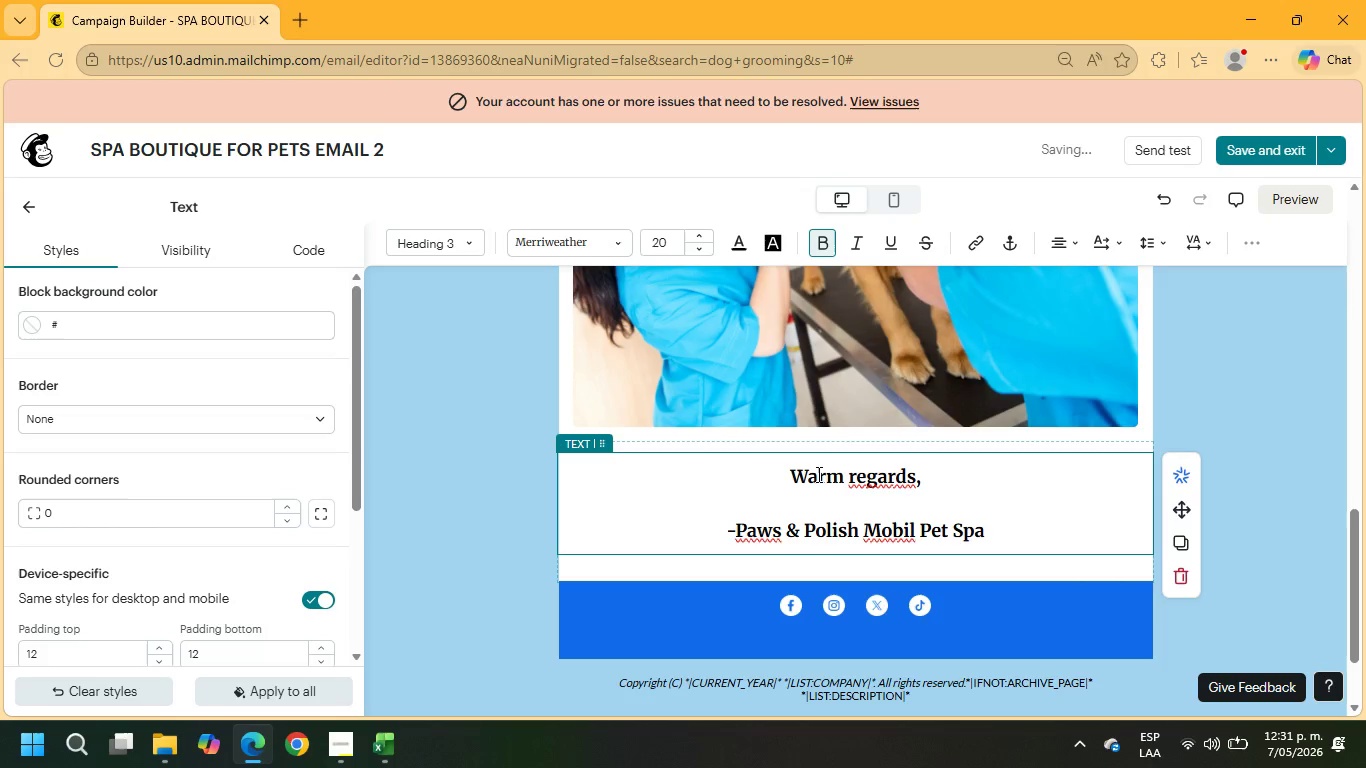 
left_click_drag(start_coordinate=[989, 532], to_coordinate=[779, 478])
 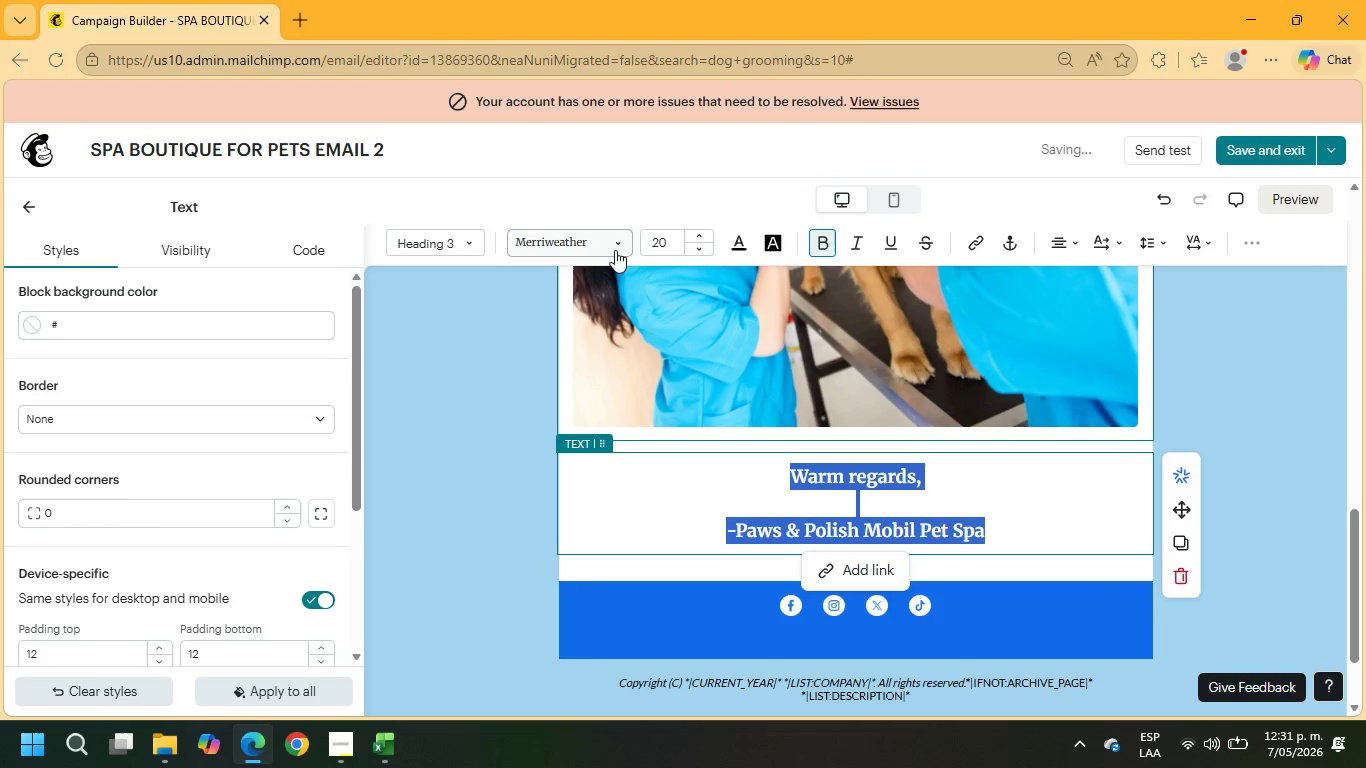 
left_click([609, 249])
 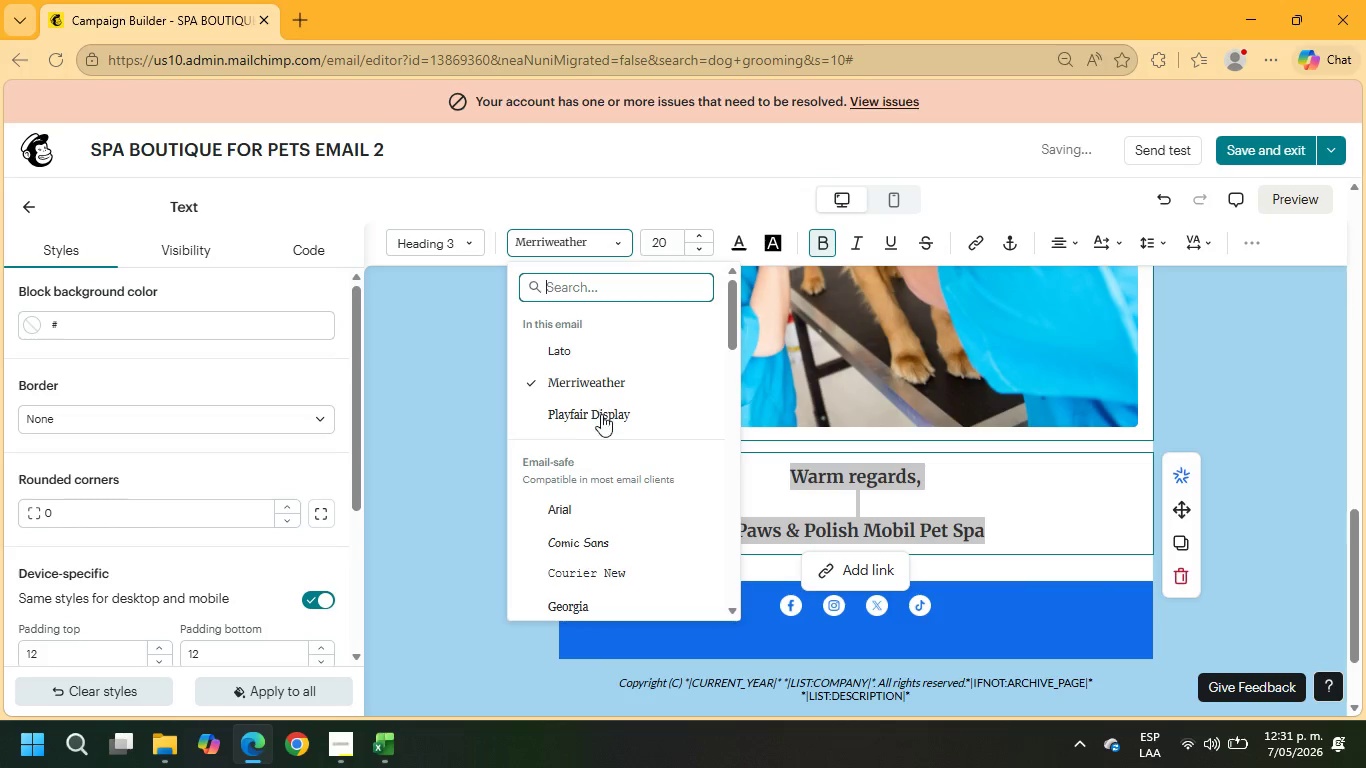 
left_click([602, 418])
 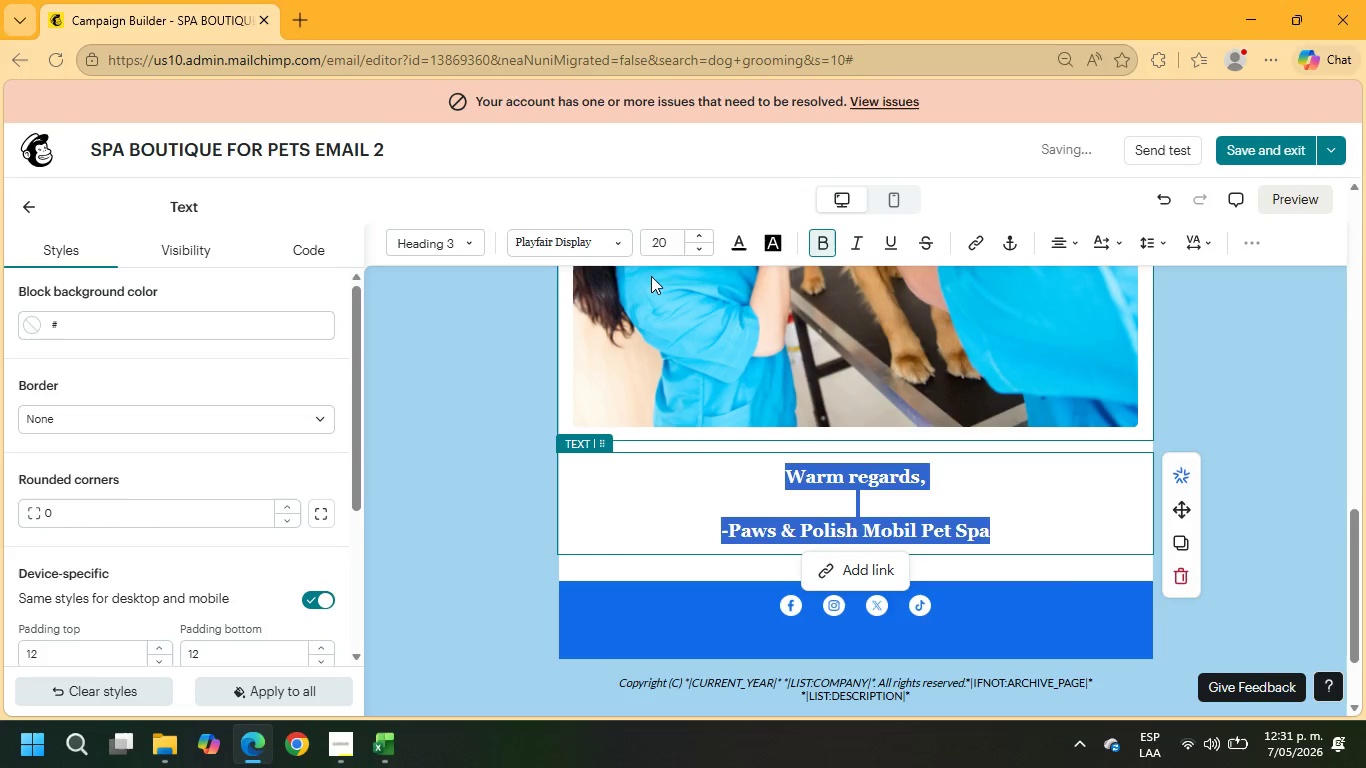 
left_click_drag(start_coordinate=[669, 252], to_coordinate=[649, 250])
 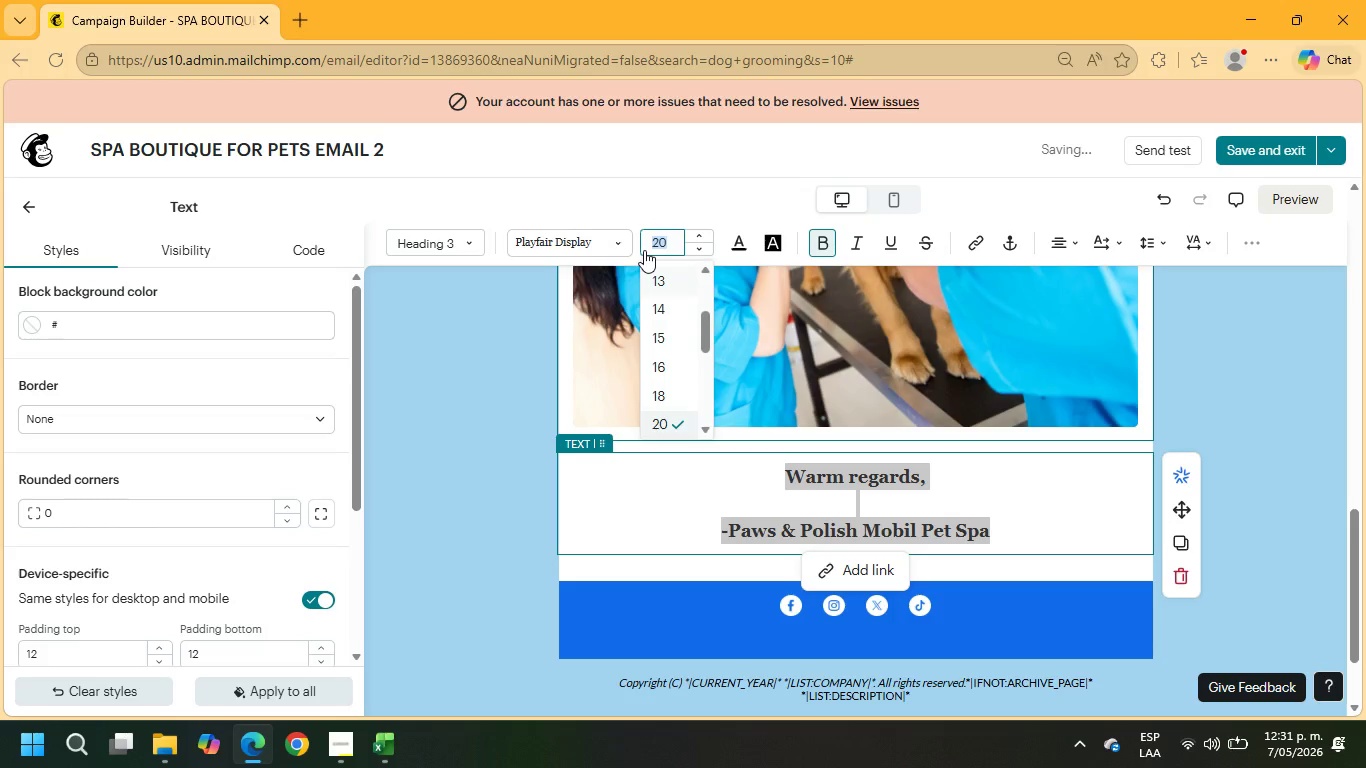 
key(Numpad1)
 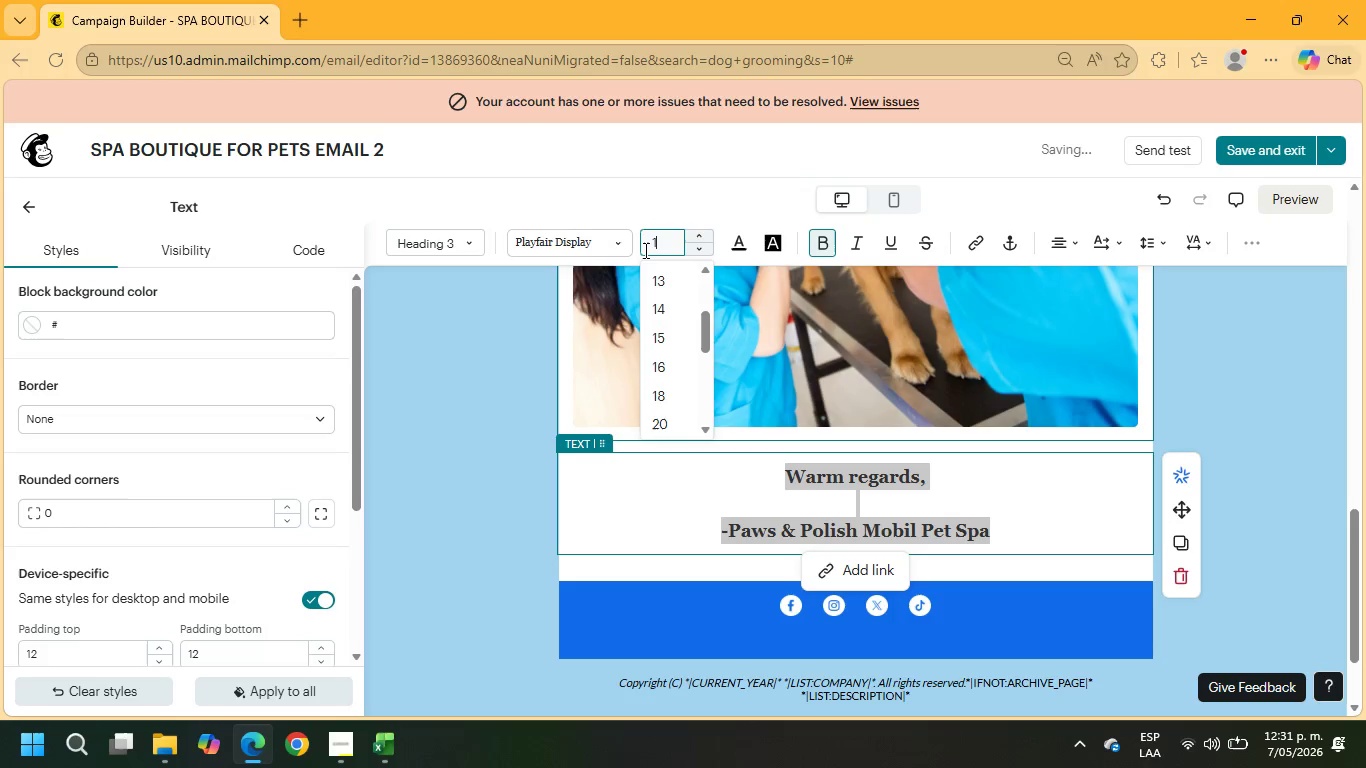 
key(Numpad9)
 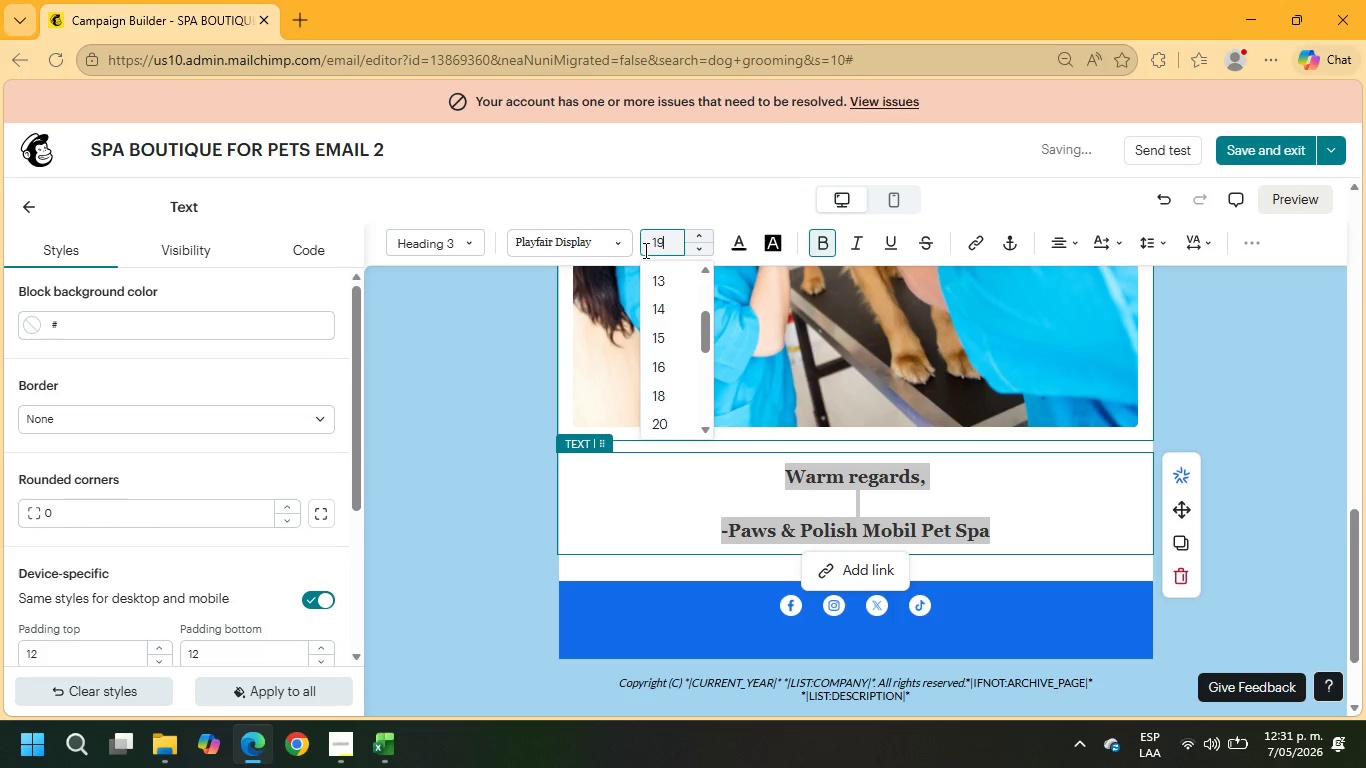 
key(NumpadEnter)
 